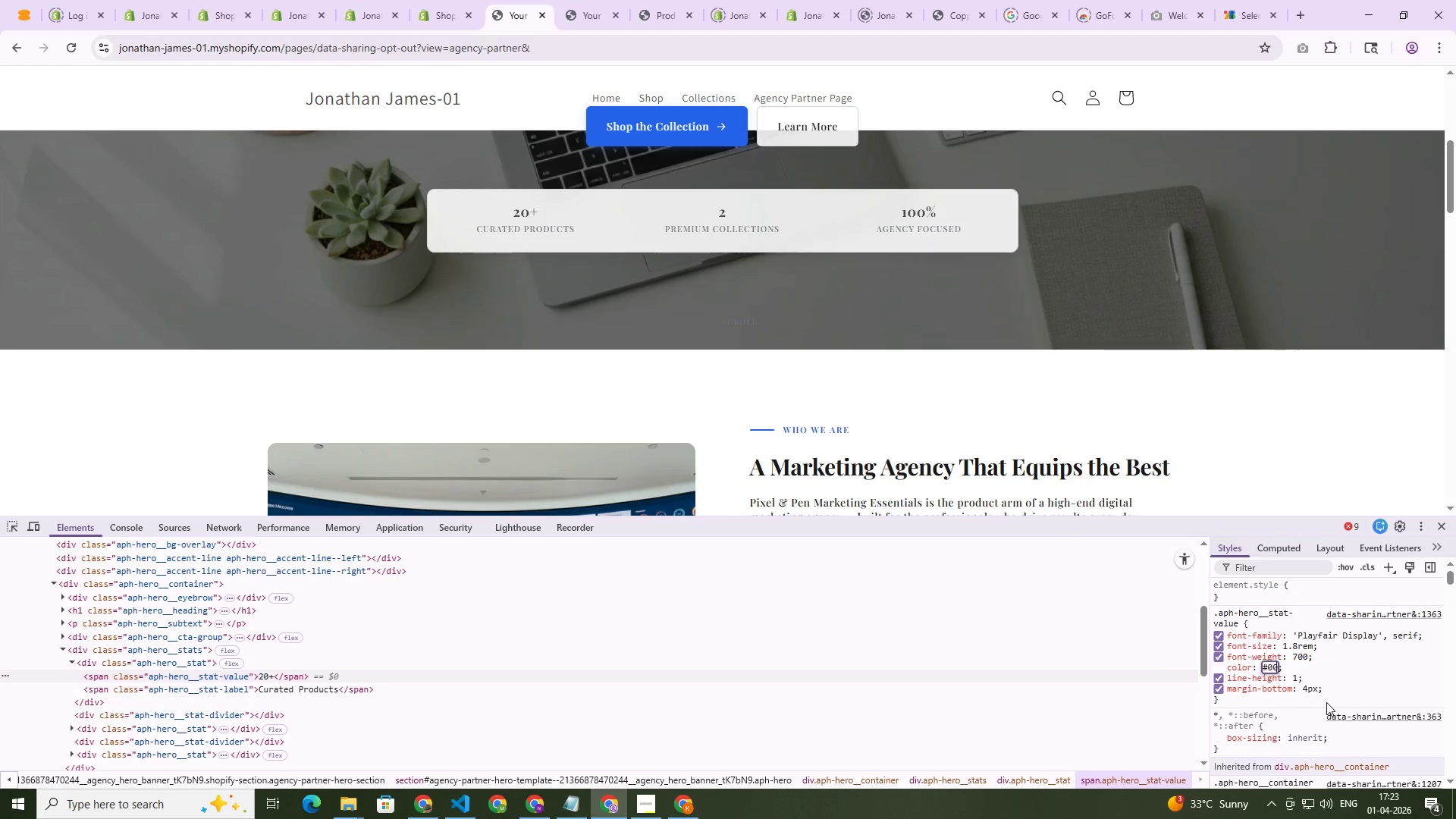 
key(Numpad0)
 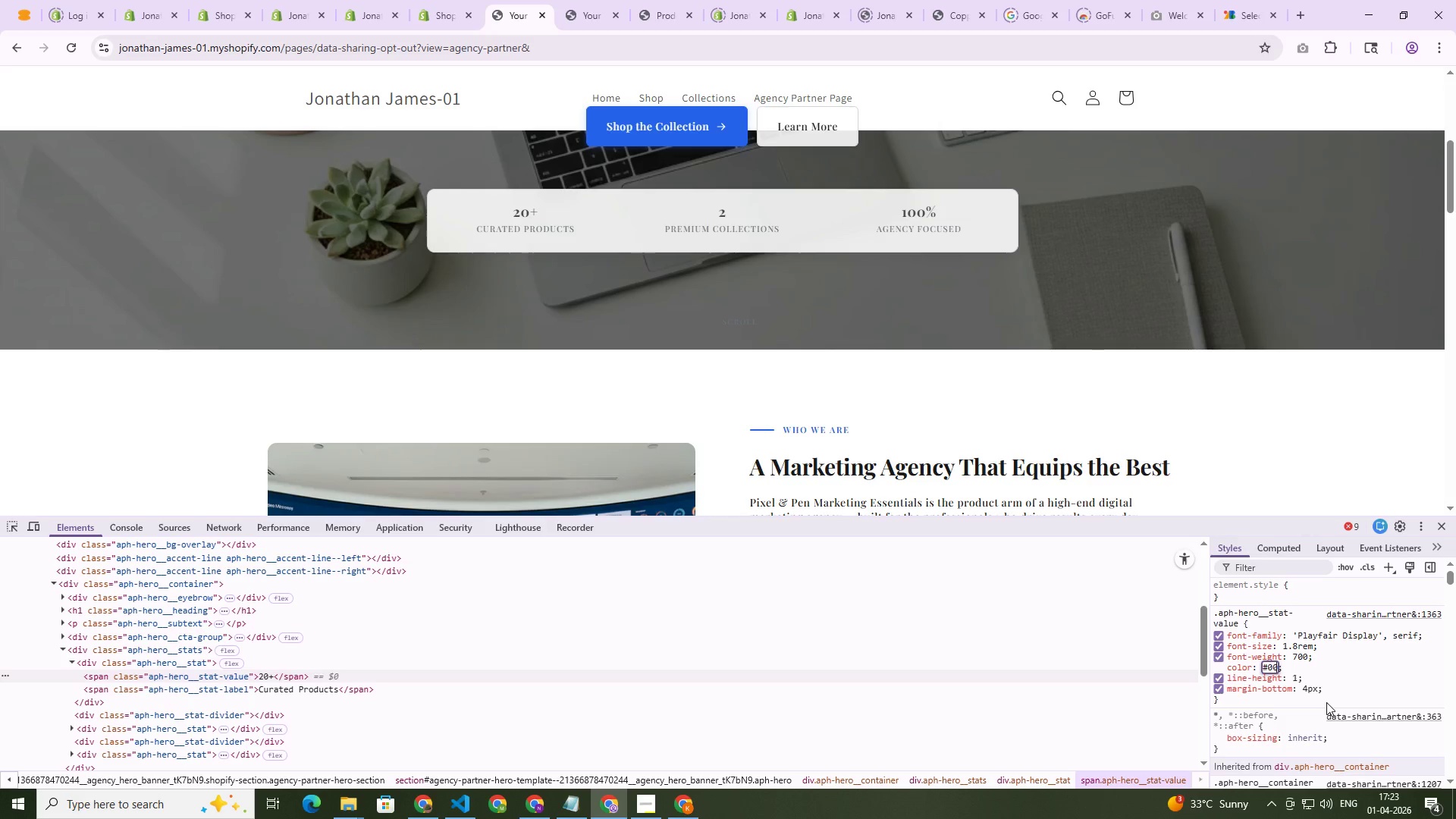 
key(Numpad0)
 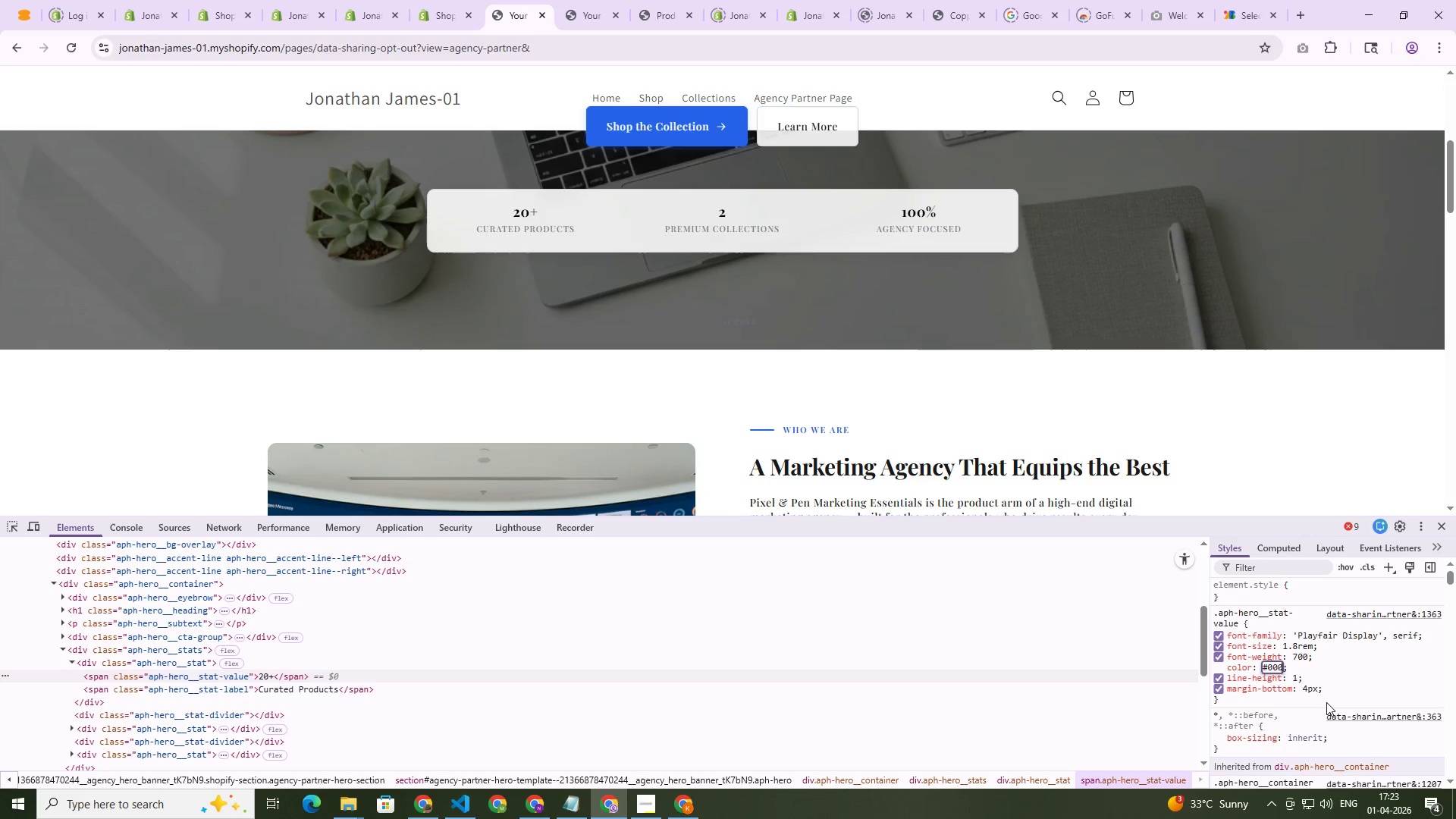 
key(Numpad0)
 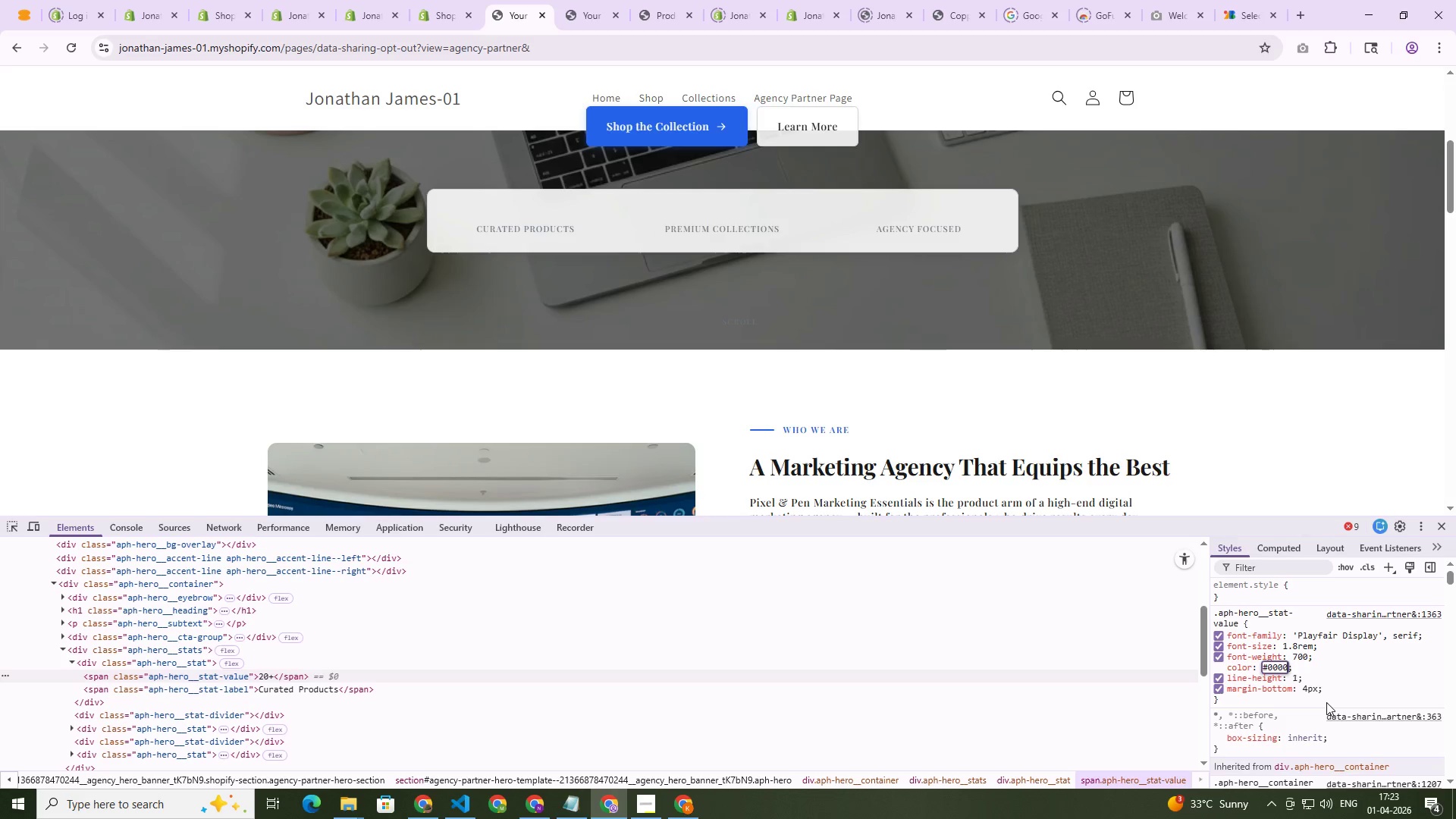 
key(Numpad0)
 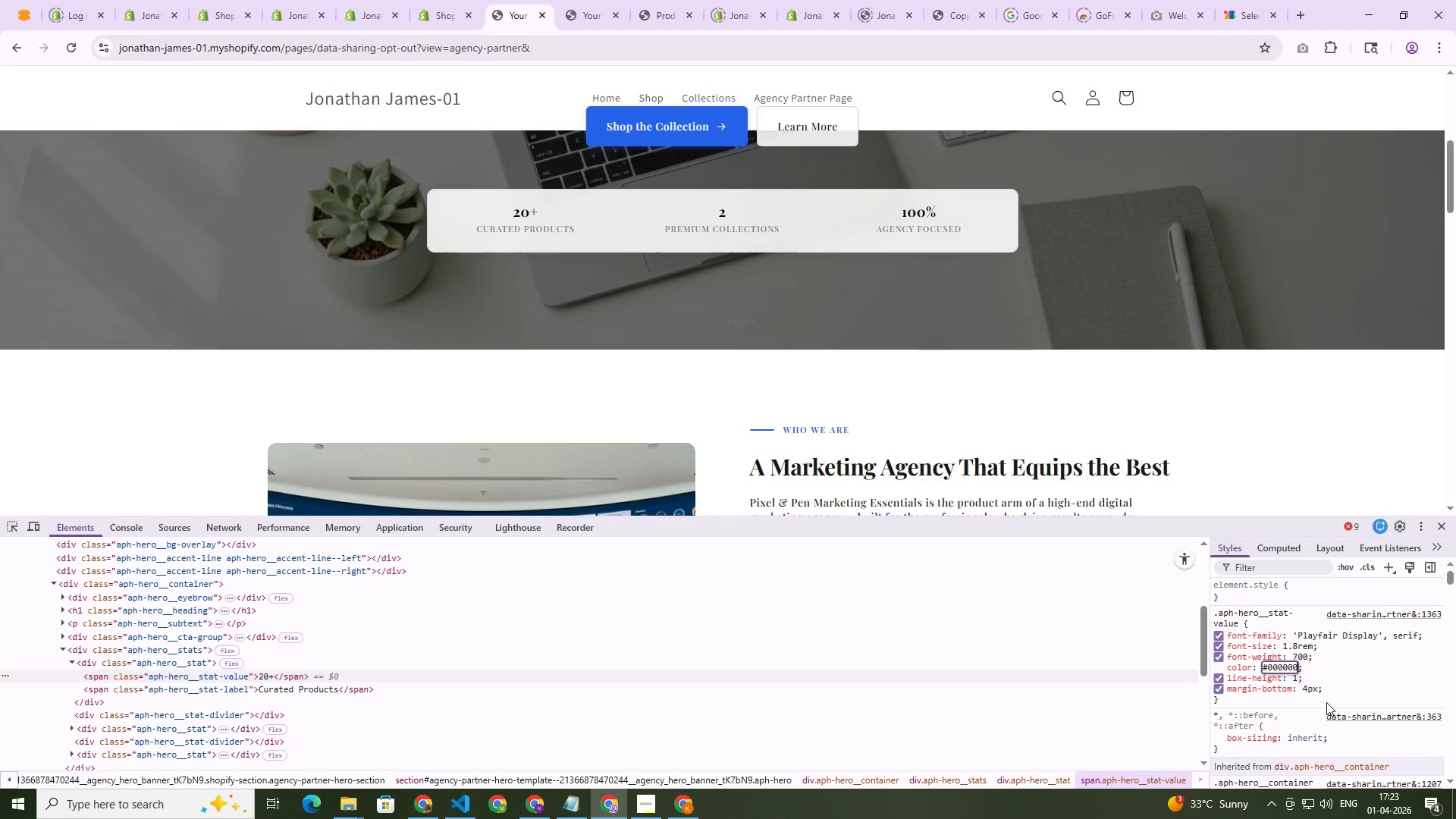 
key(Numpad0)
 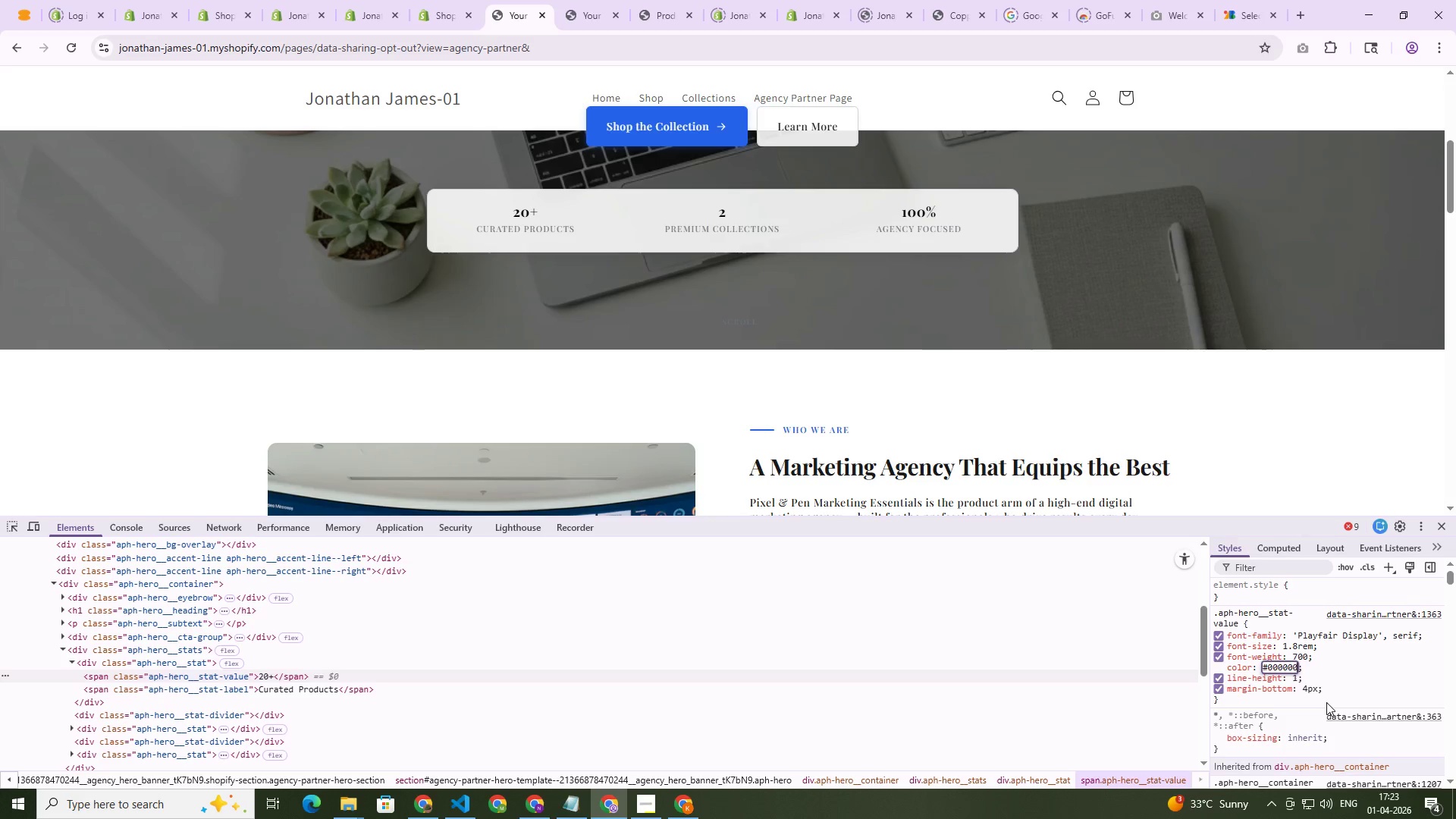 
key(NumpadEnter)
 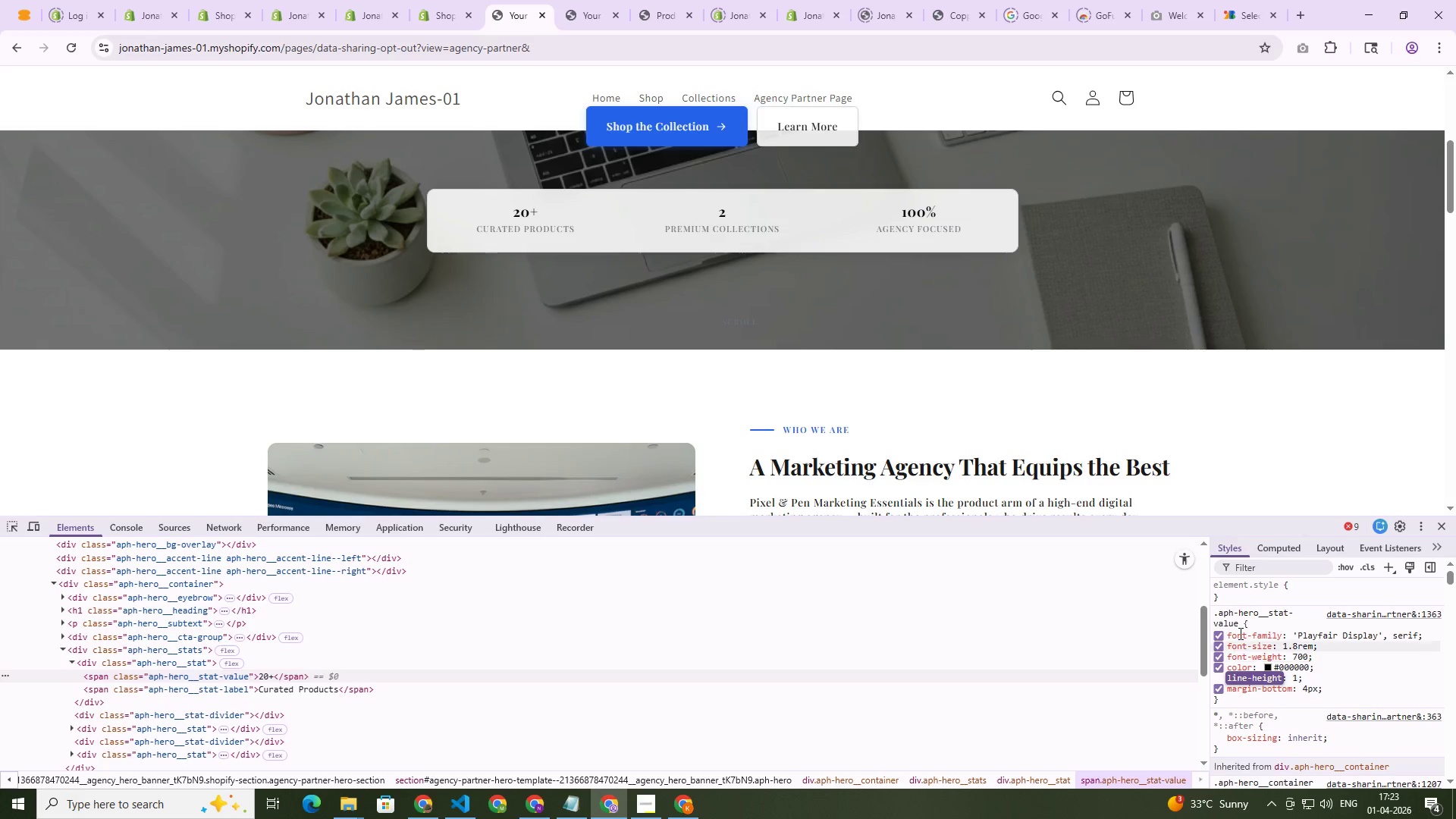 
left_click([1220, 619])
 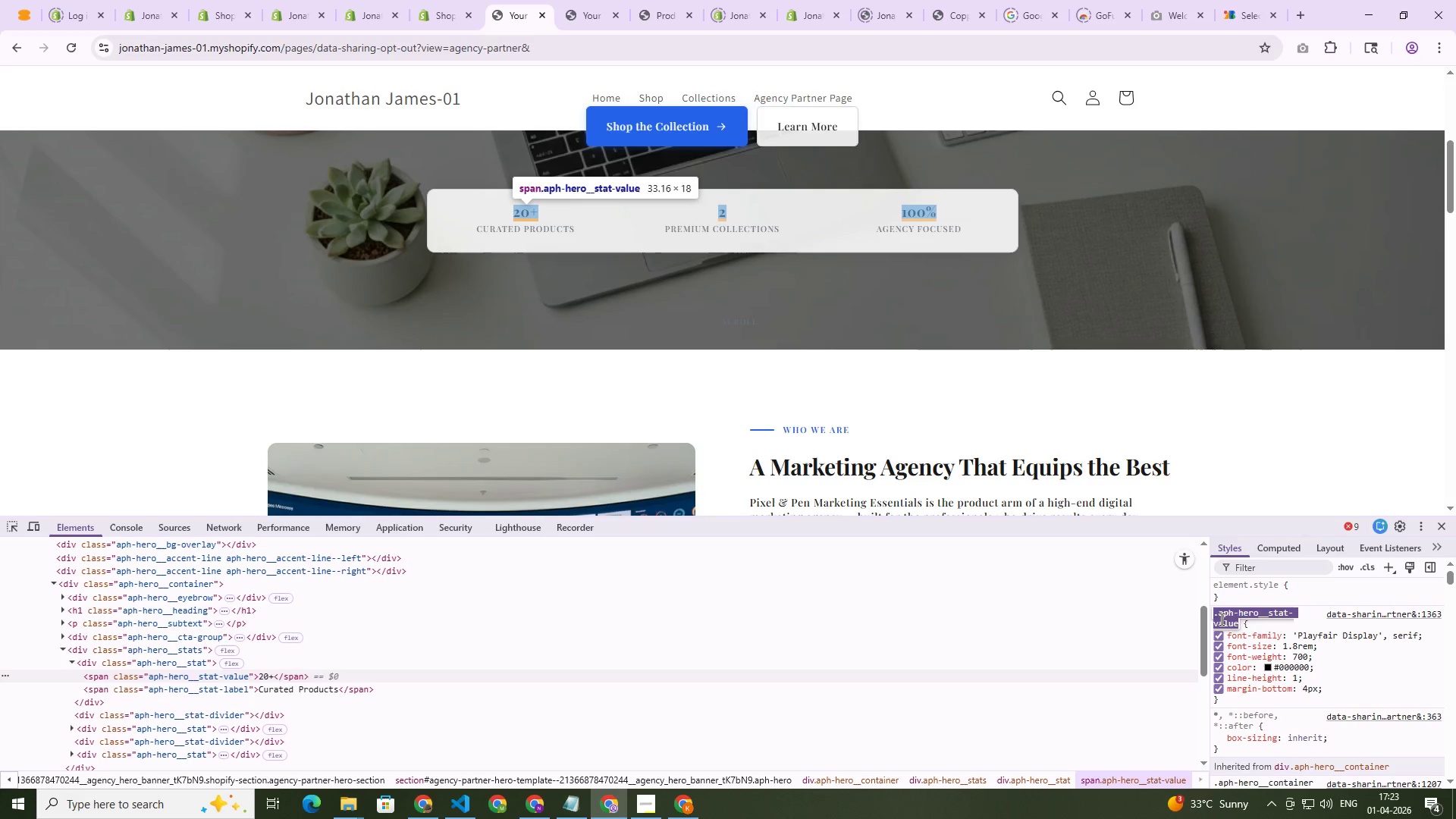 
key(Control+C)
 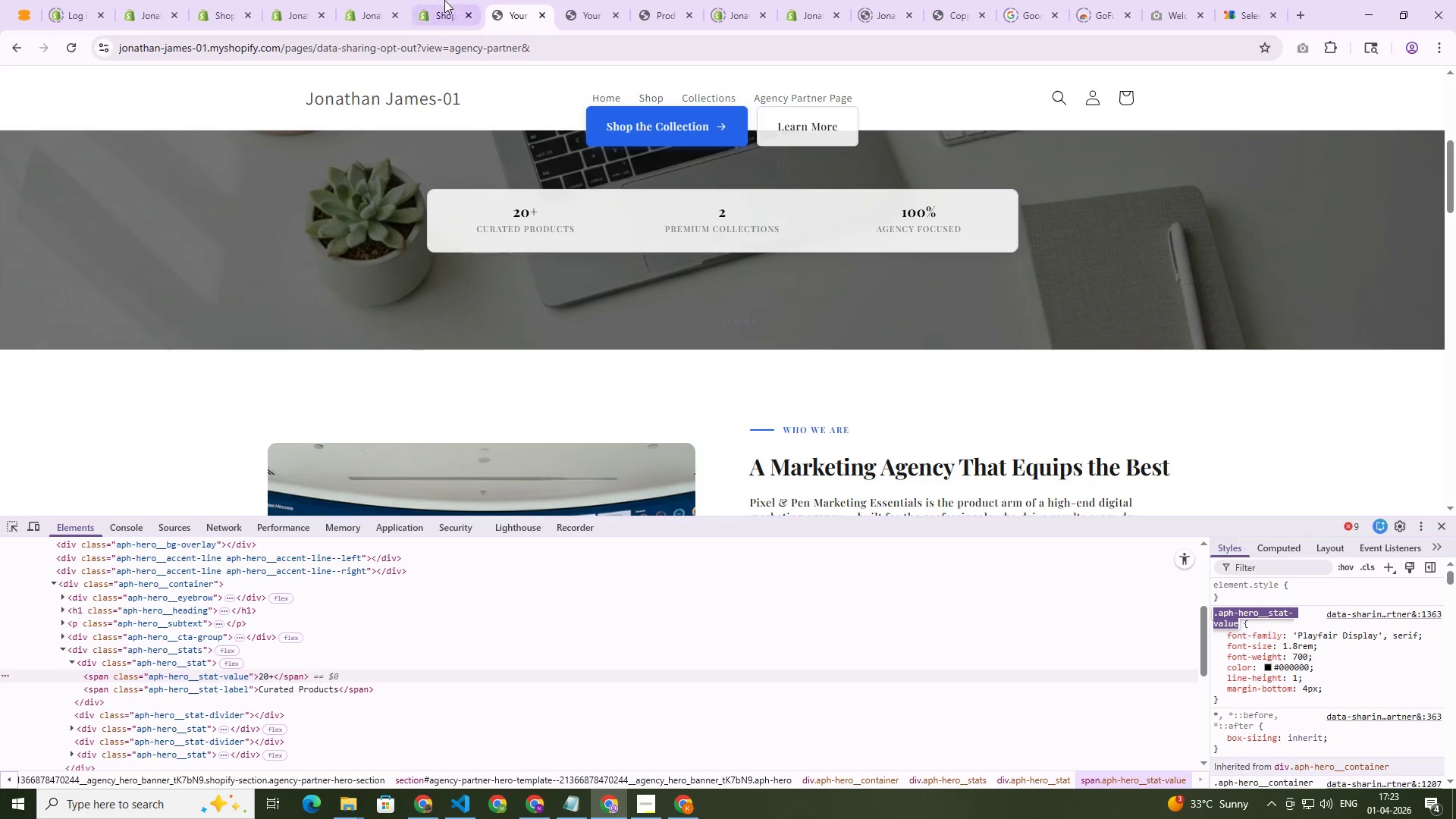 
left_click_drag(start_coordinate=[443, 0], to_coordinate=[443, 5])
 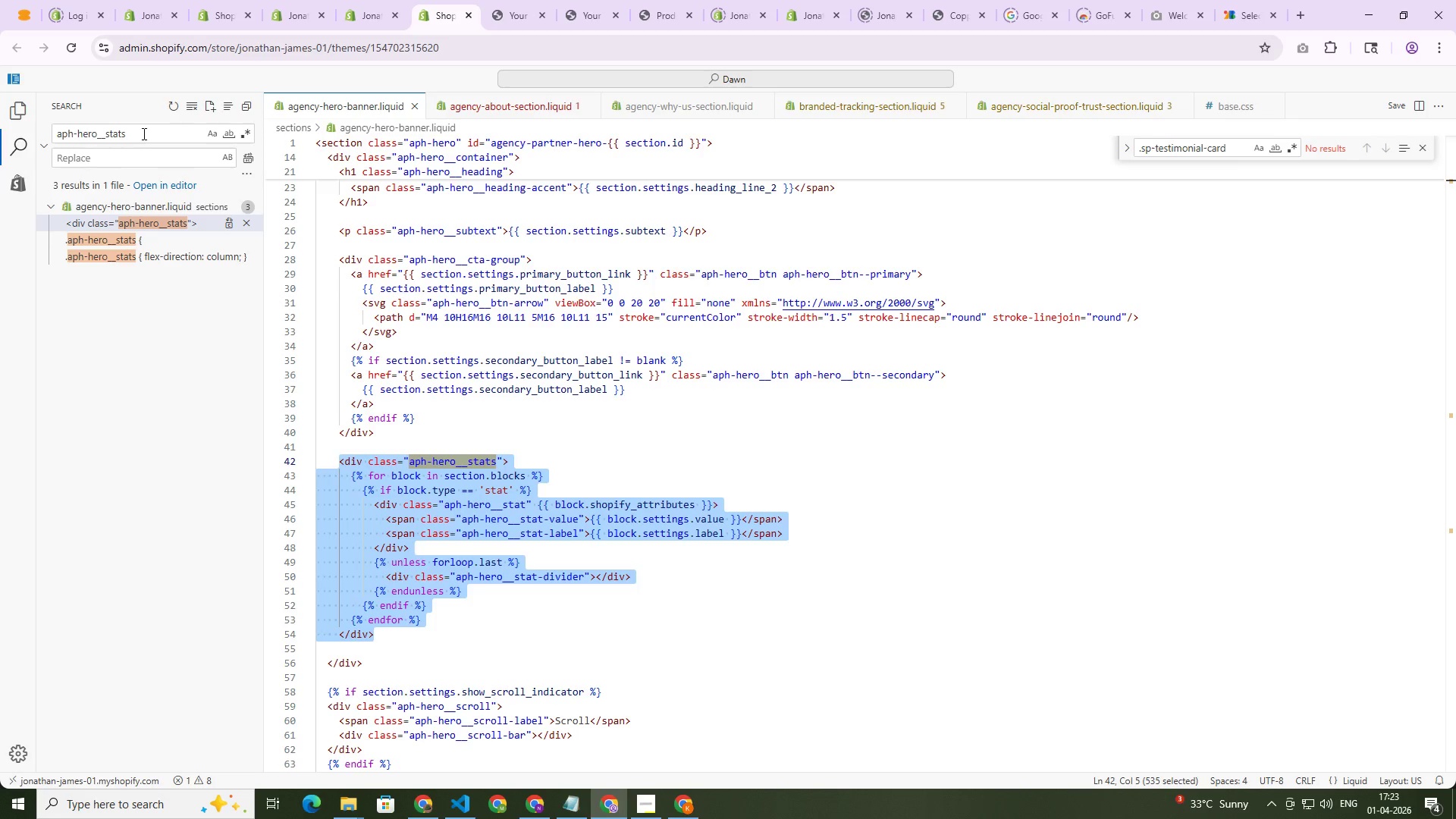 
double_click([143, 133])
 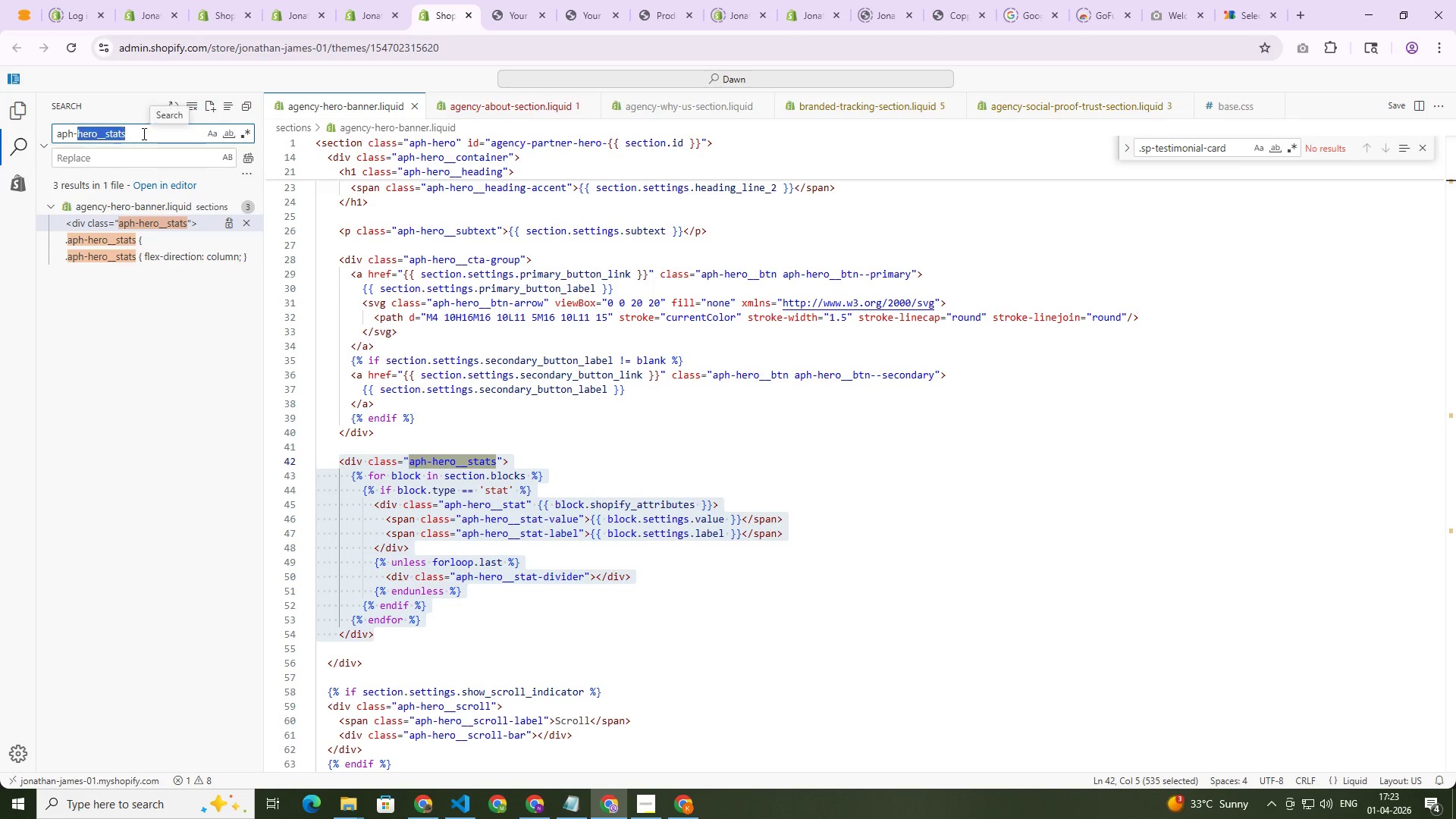 
triple_click([143, 133])
 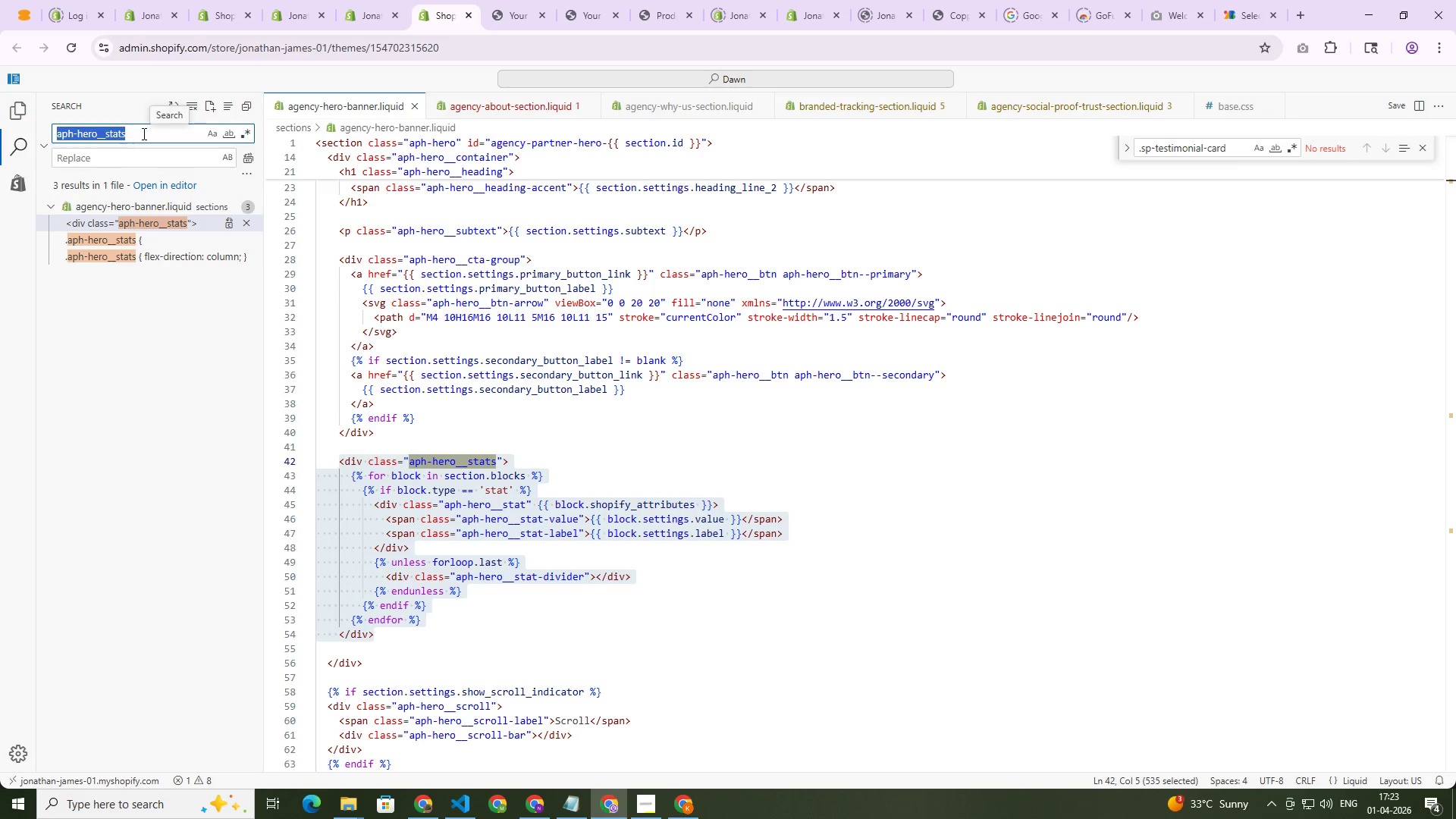 
key(Control+V)
 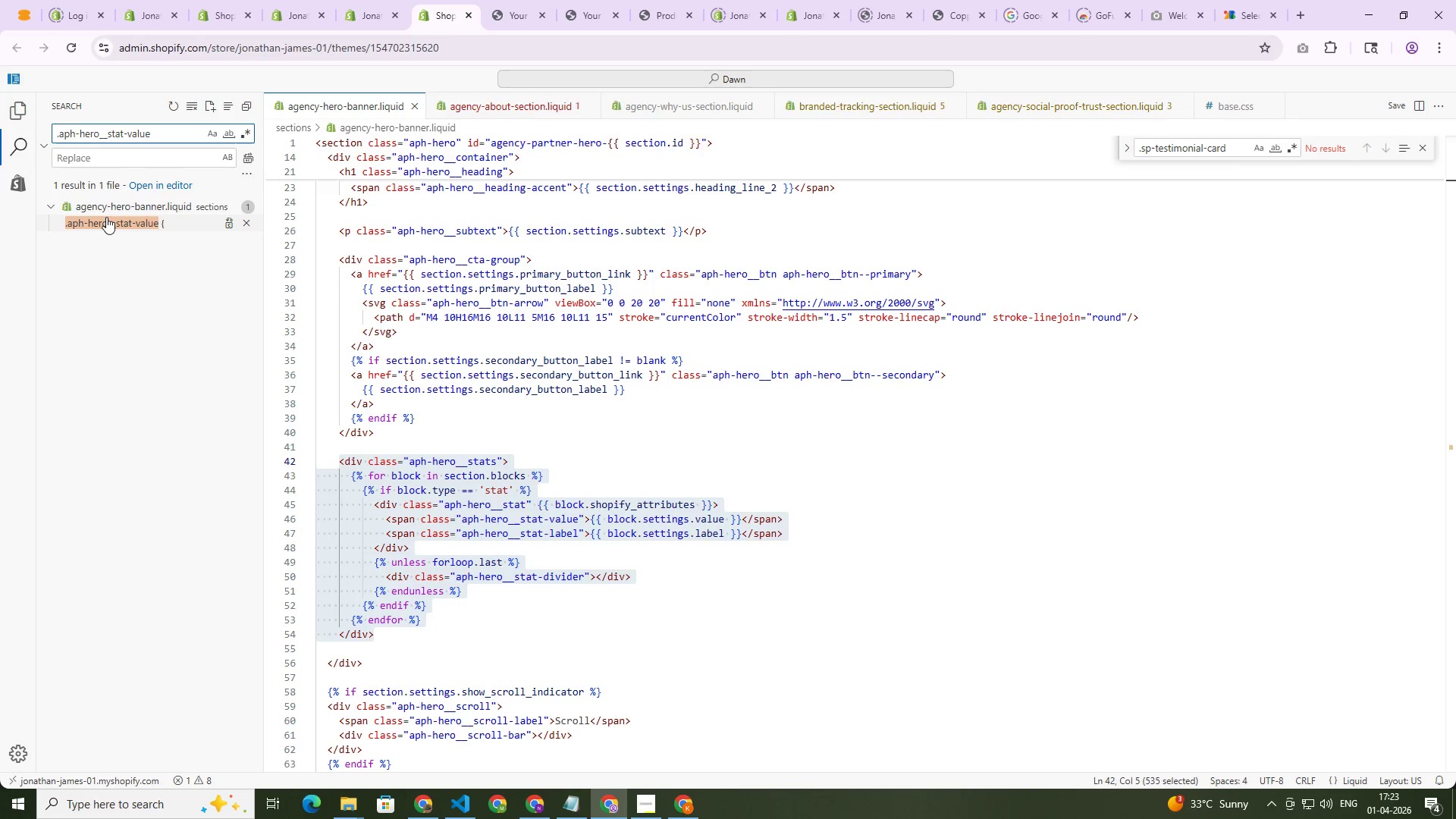 
left_click([106, 218])
 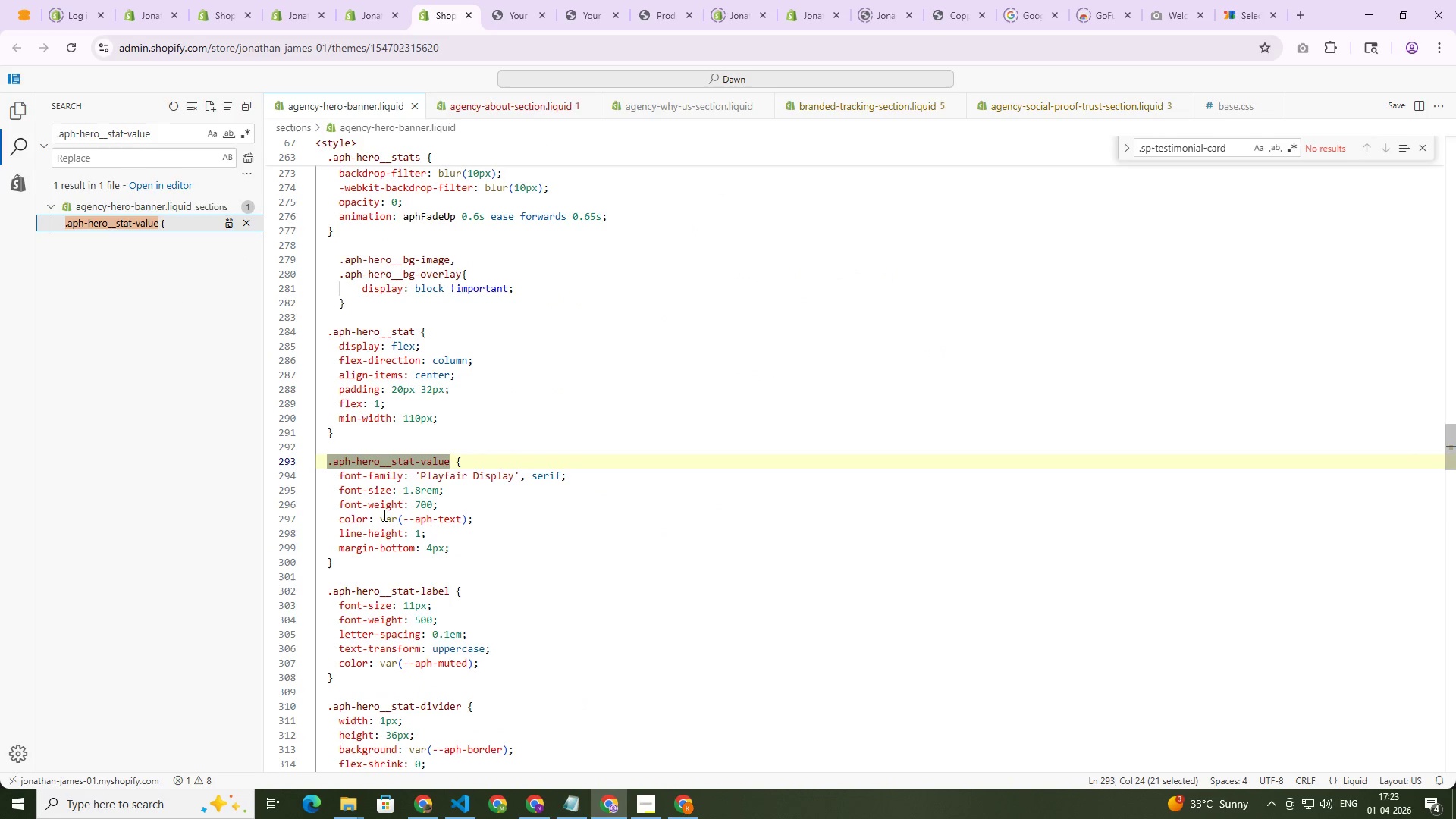 
left_click_drag(start_coordinate=[381, 515], to_coordinate=[467, 512])
 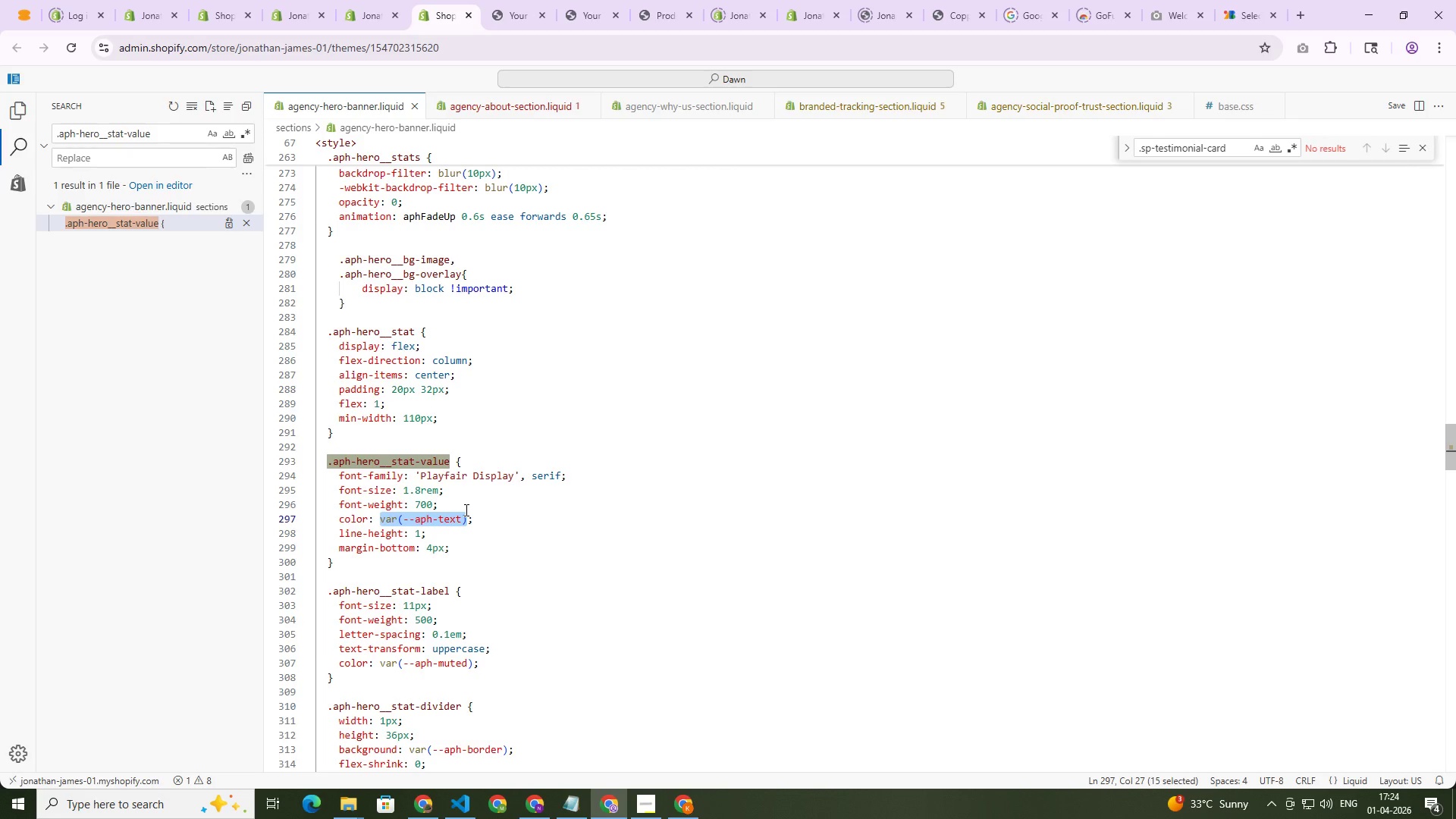 
key(Shift+3)
 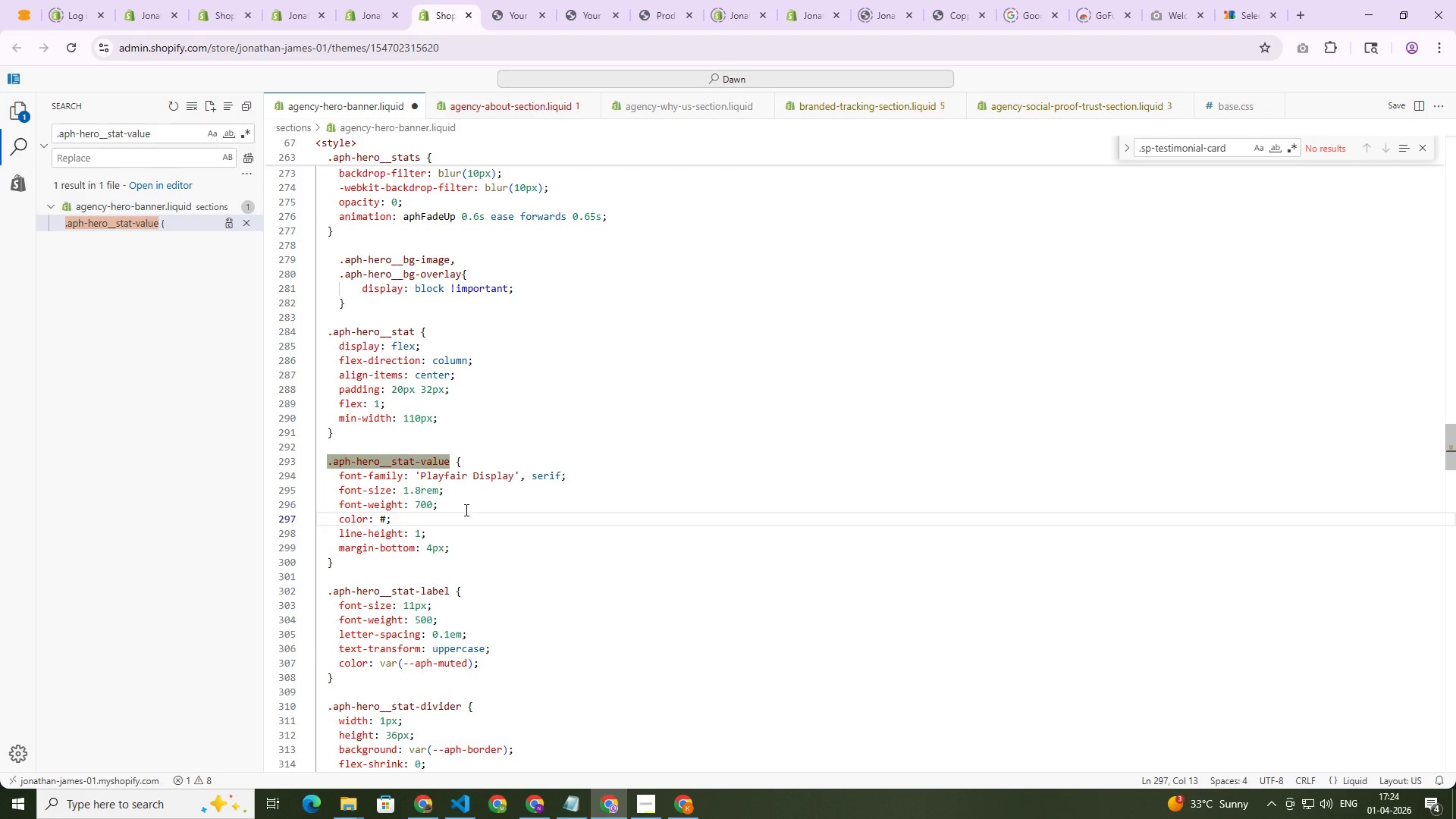 
key(Numpad0)
 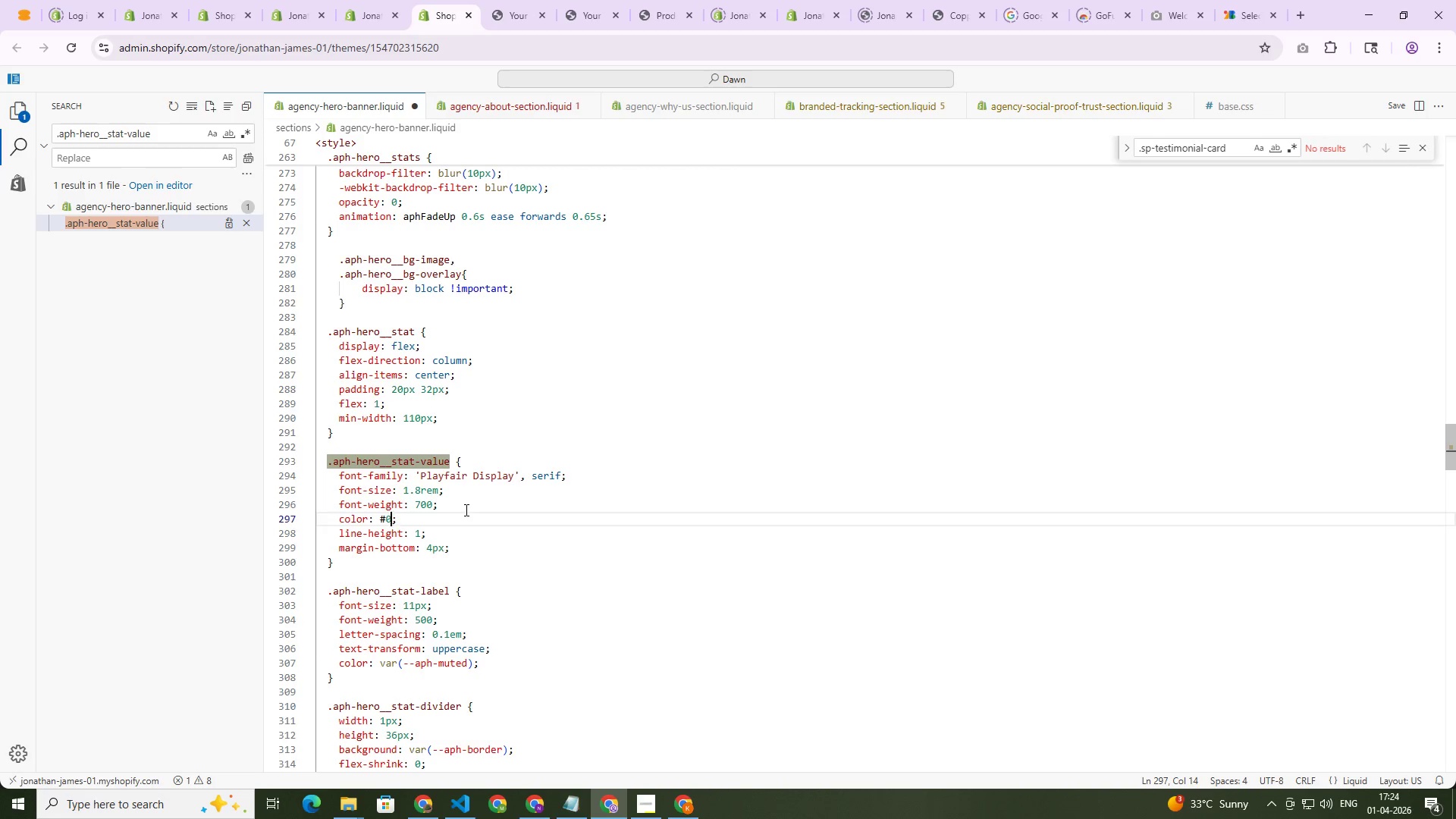 
key(Numpad0)
 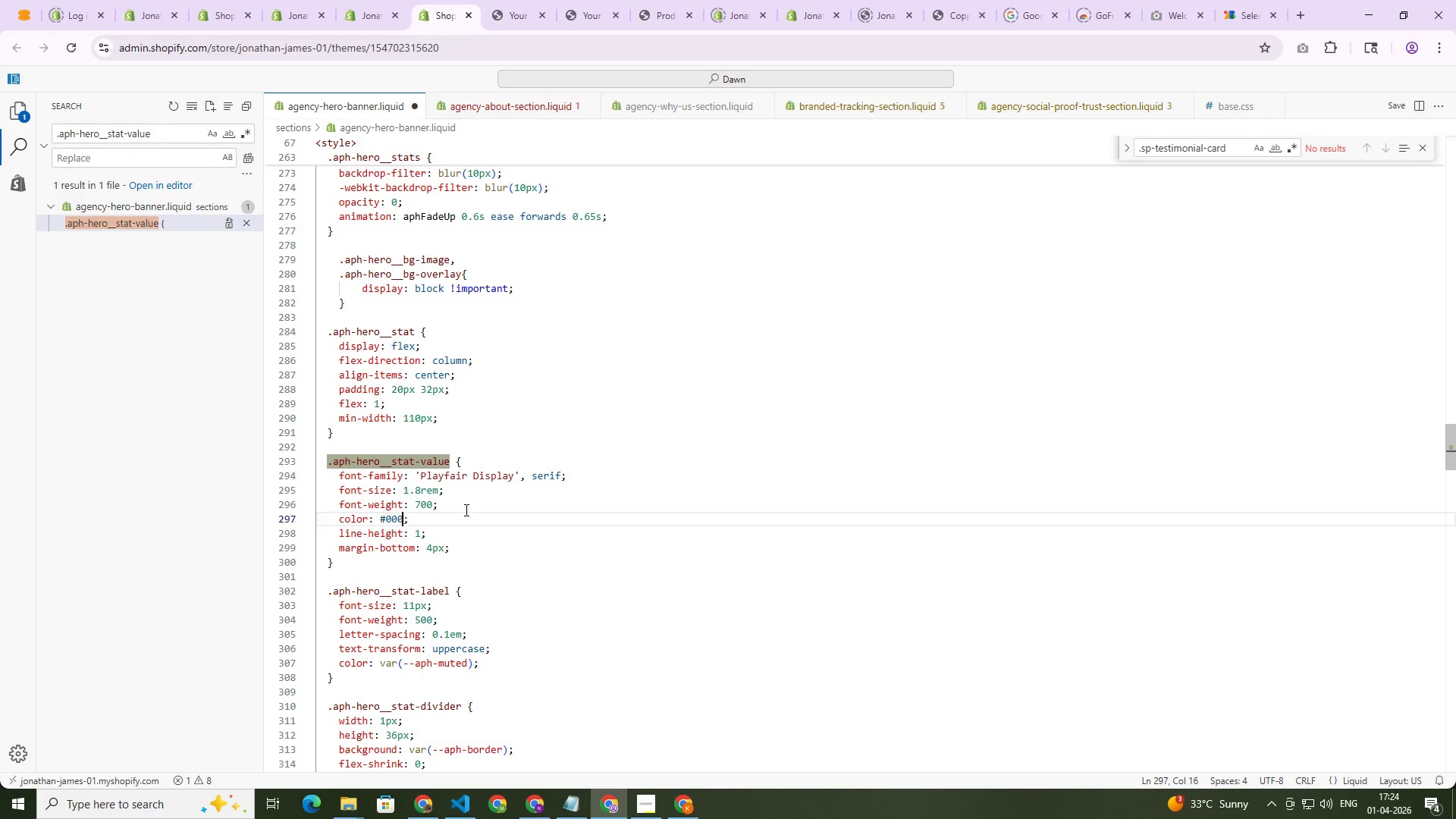 
key(Numpad0)
 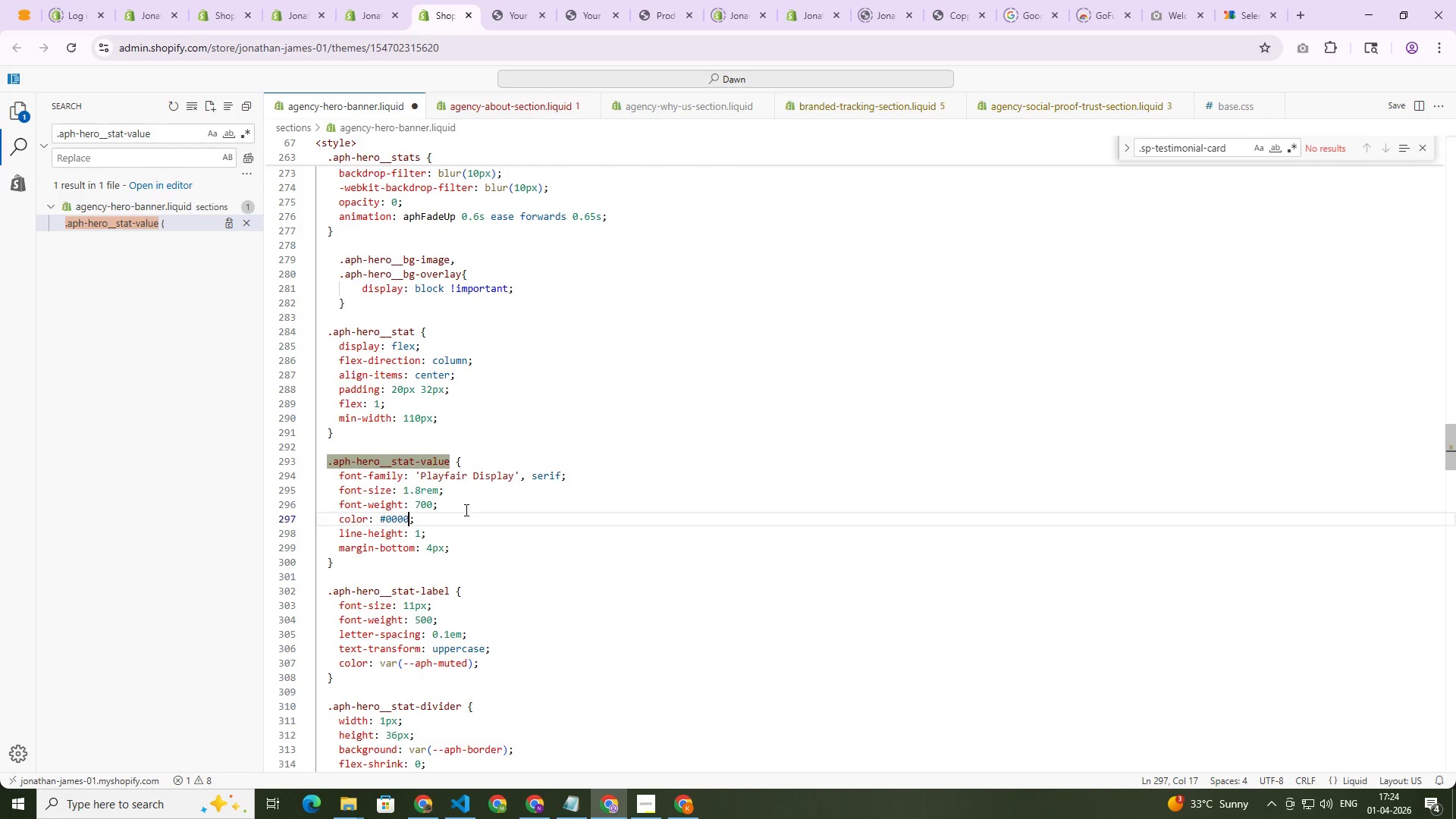 
key(Numpad0)
 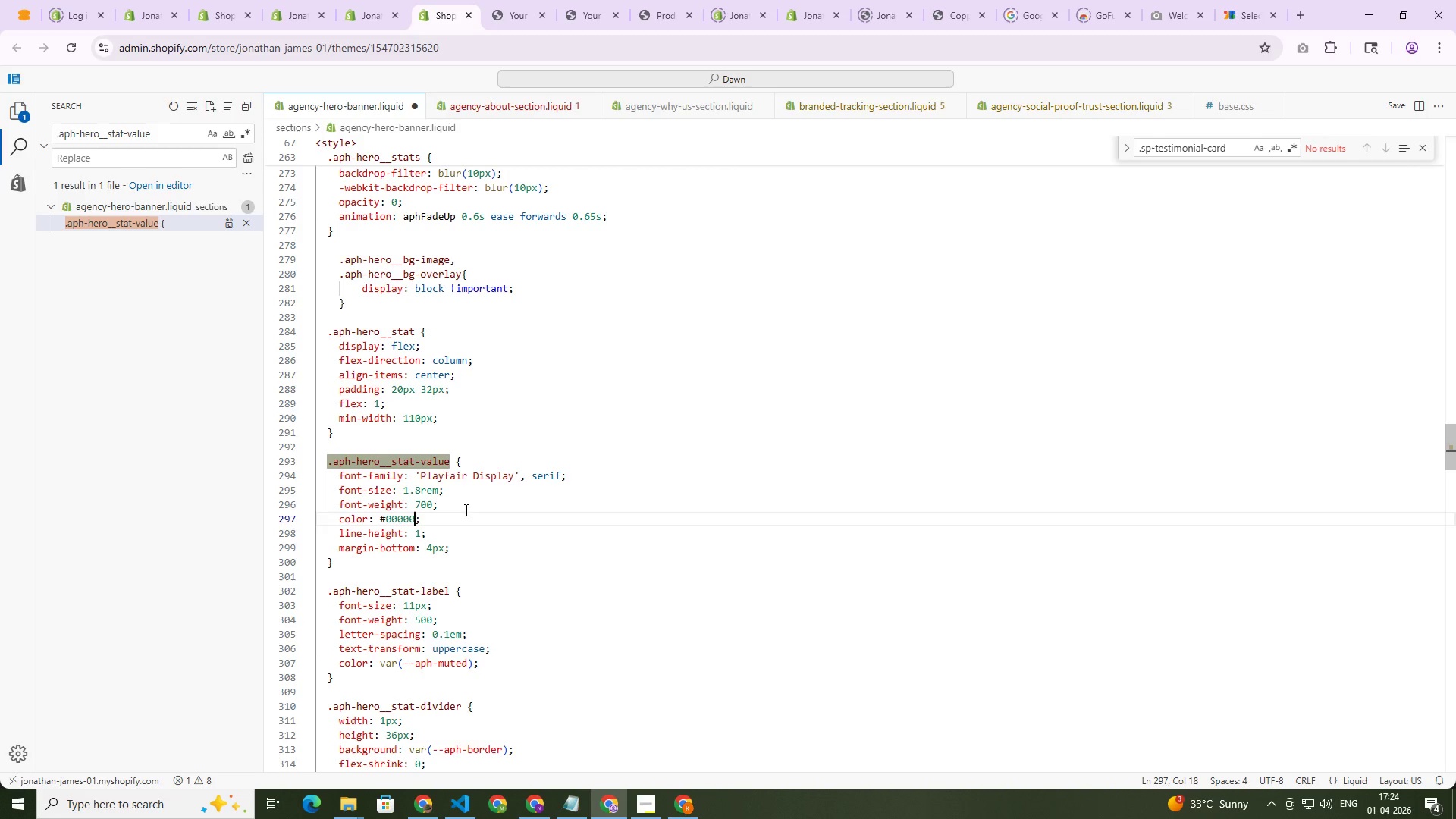 
key(Numpad0)
 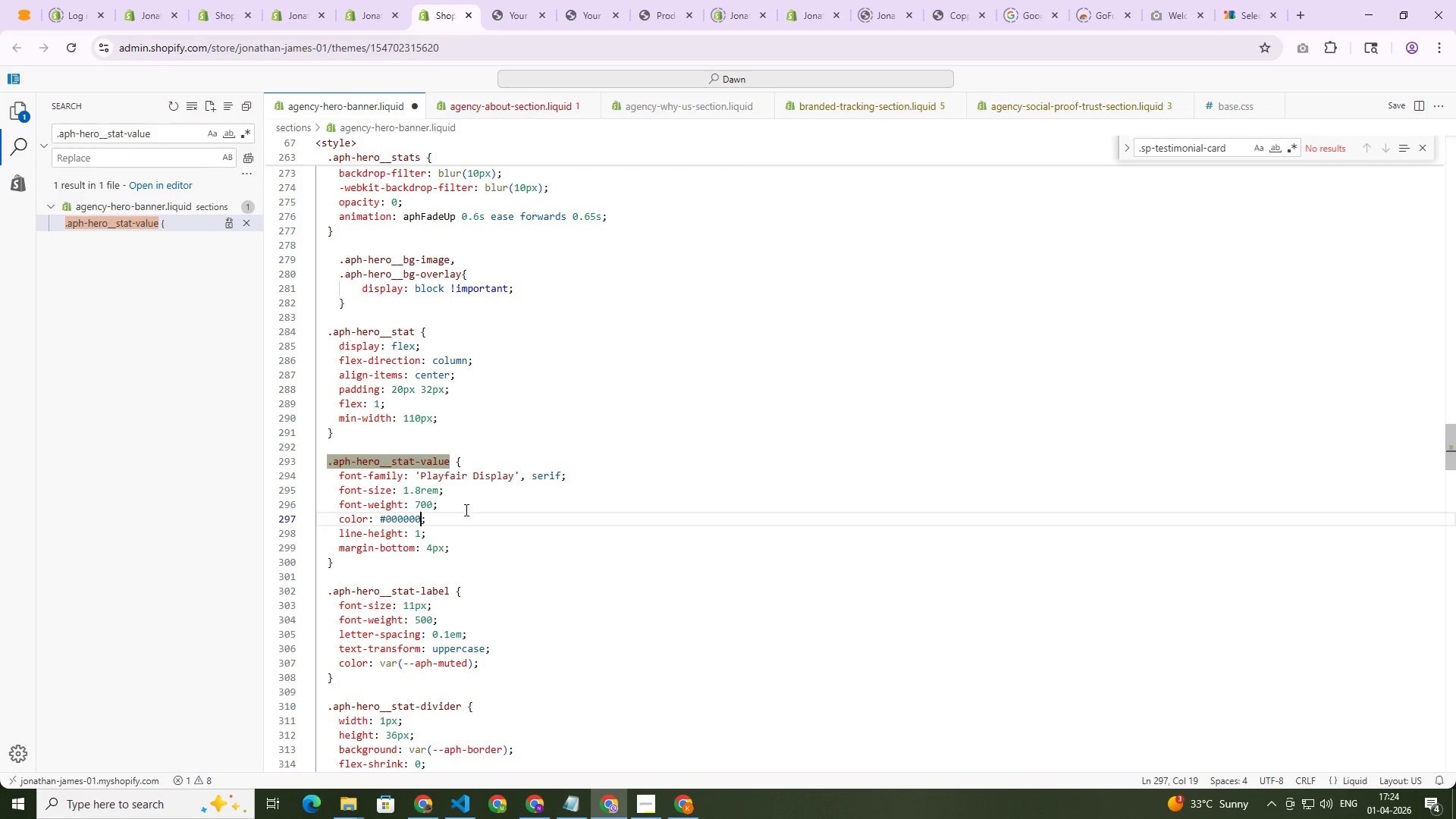 
key(Numpad0)
 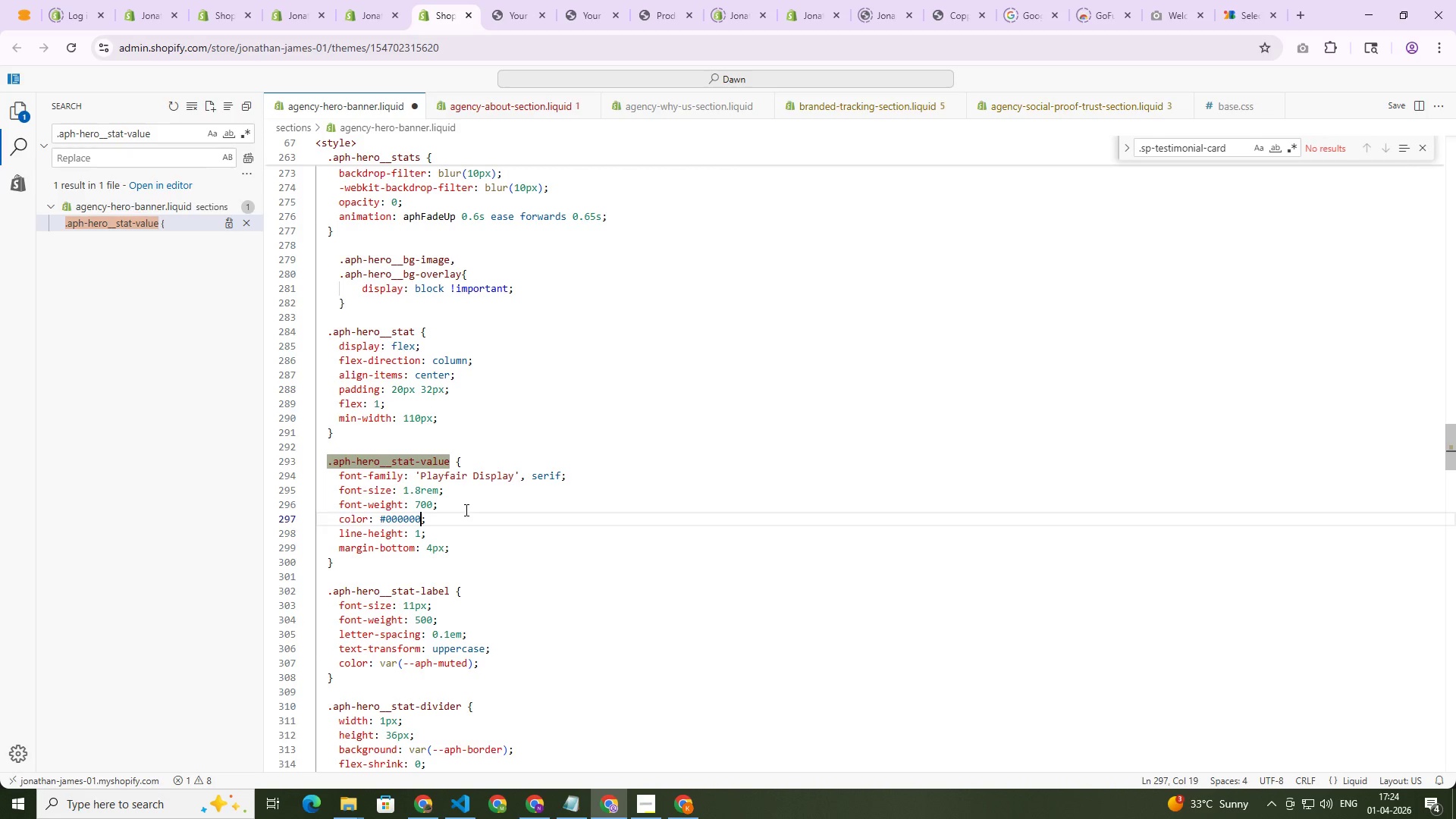 
key(Control+S)
 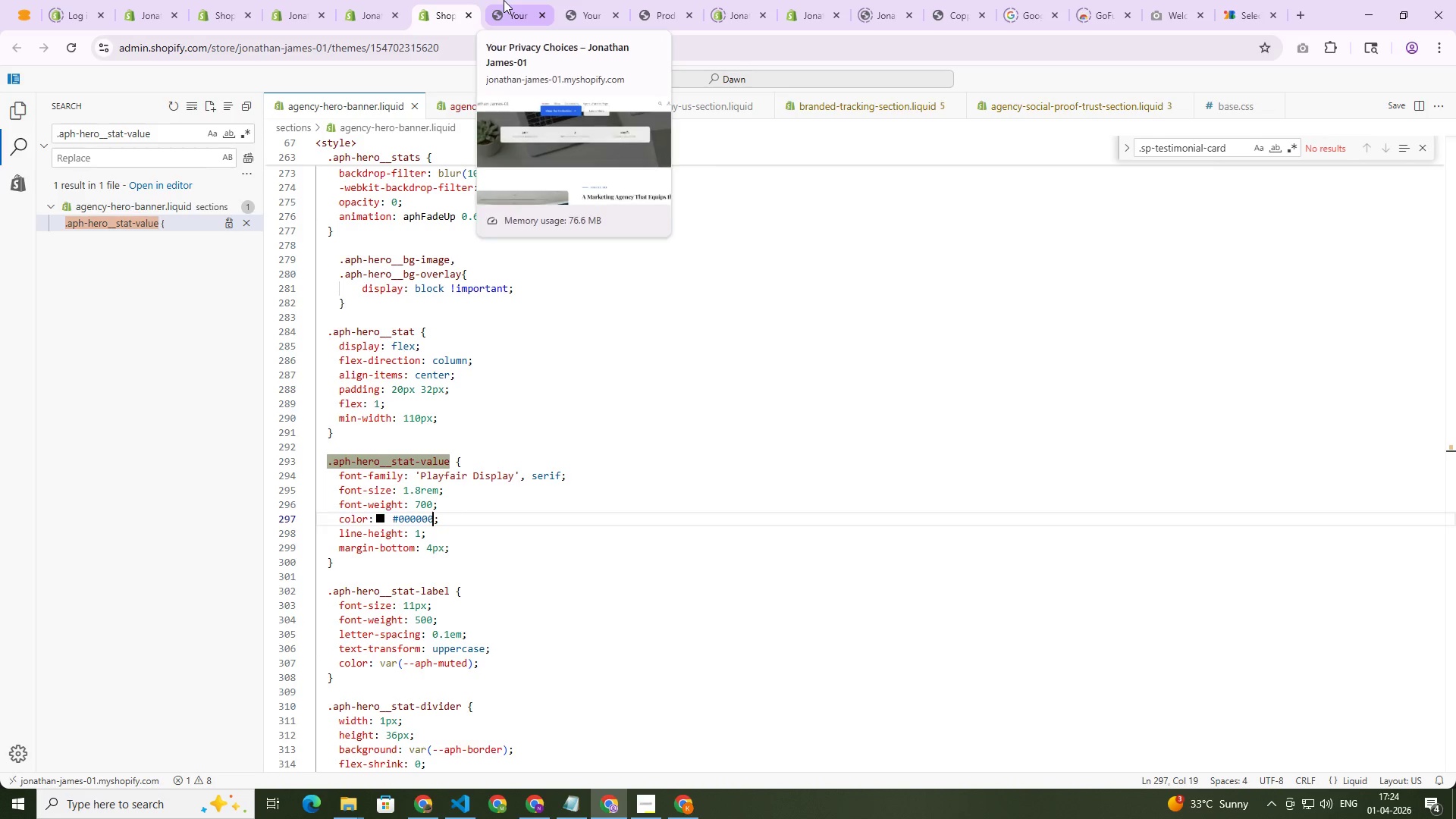 
left_click([504, 0])
 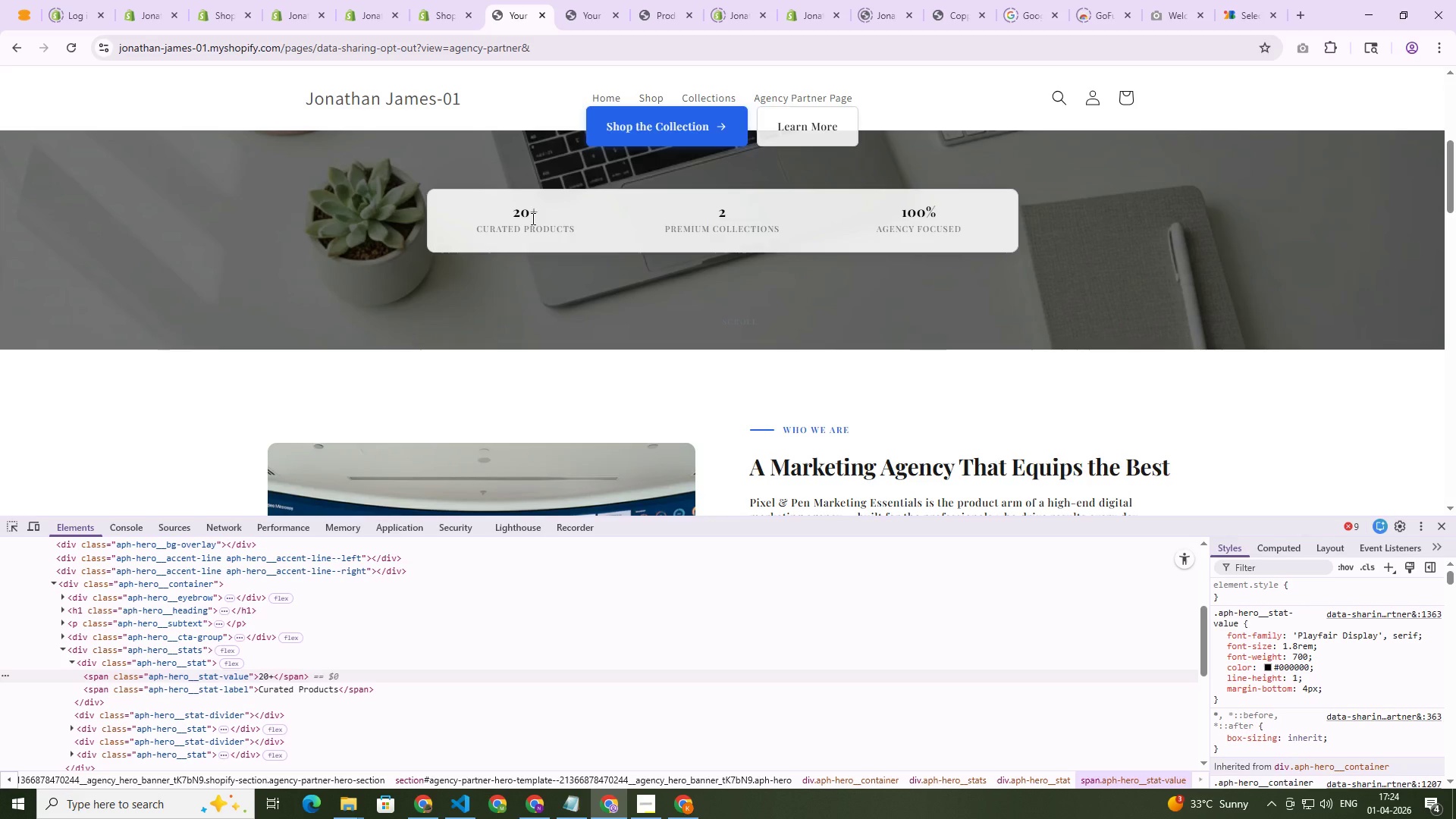 
wait(12.44)
 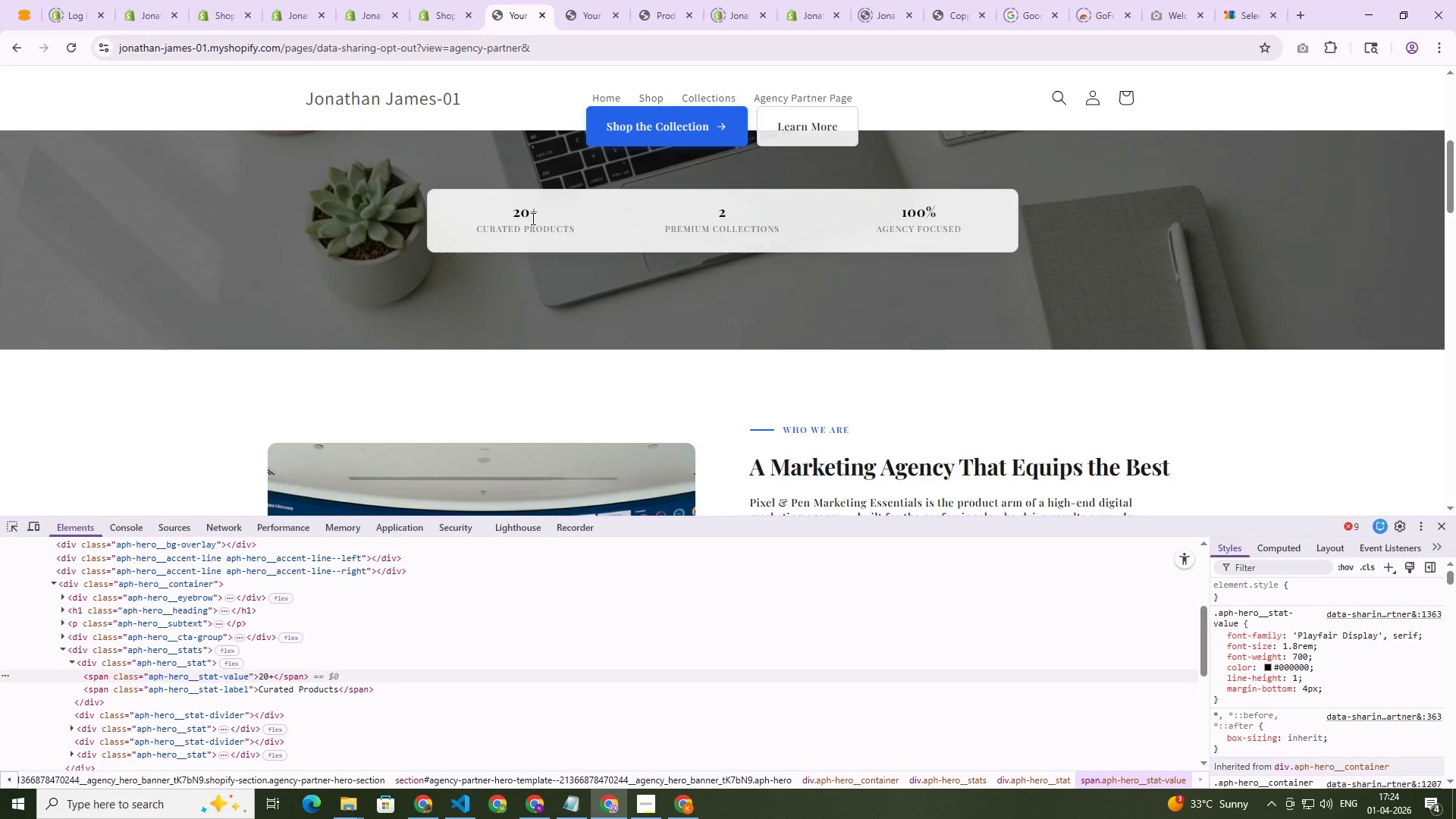 
key(Alt+AltLeft)
 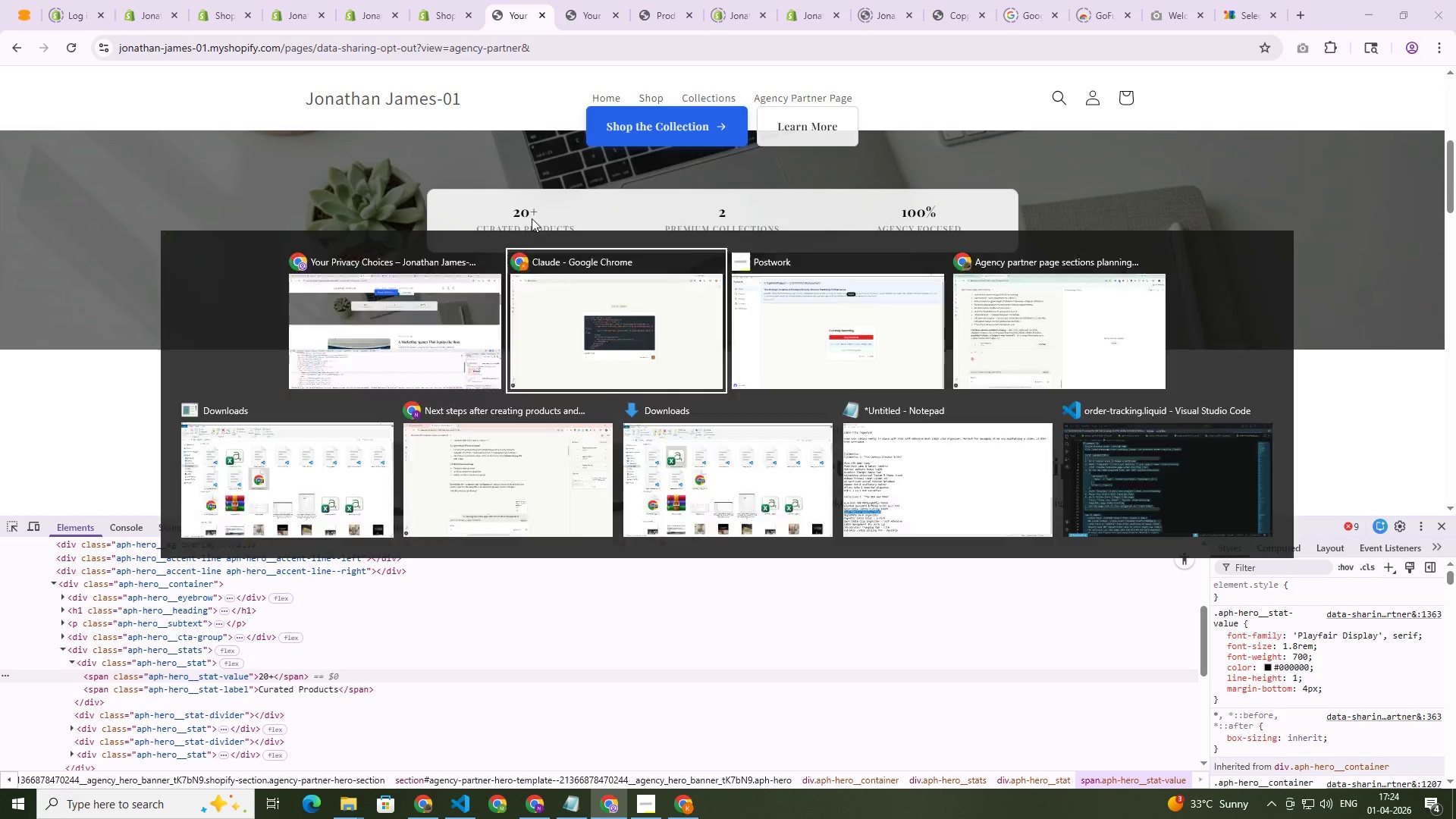 
key(Alt+Tab)
 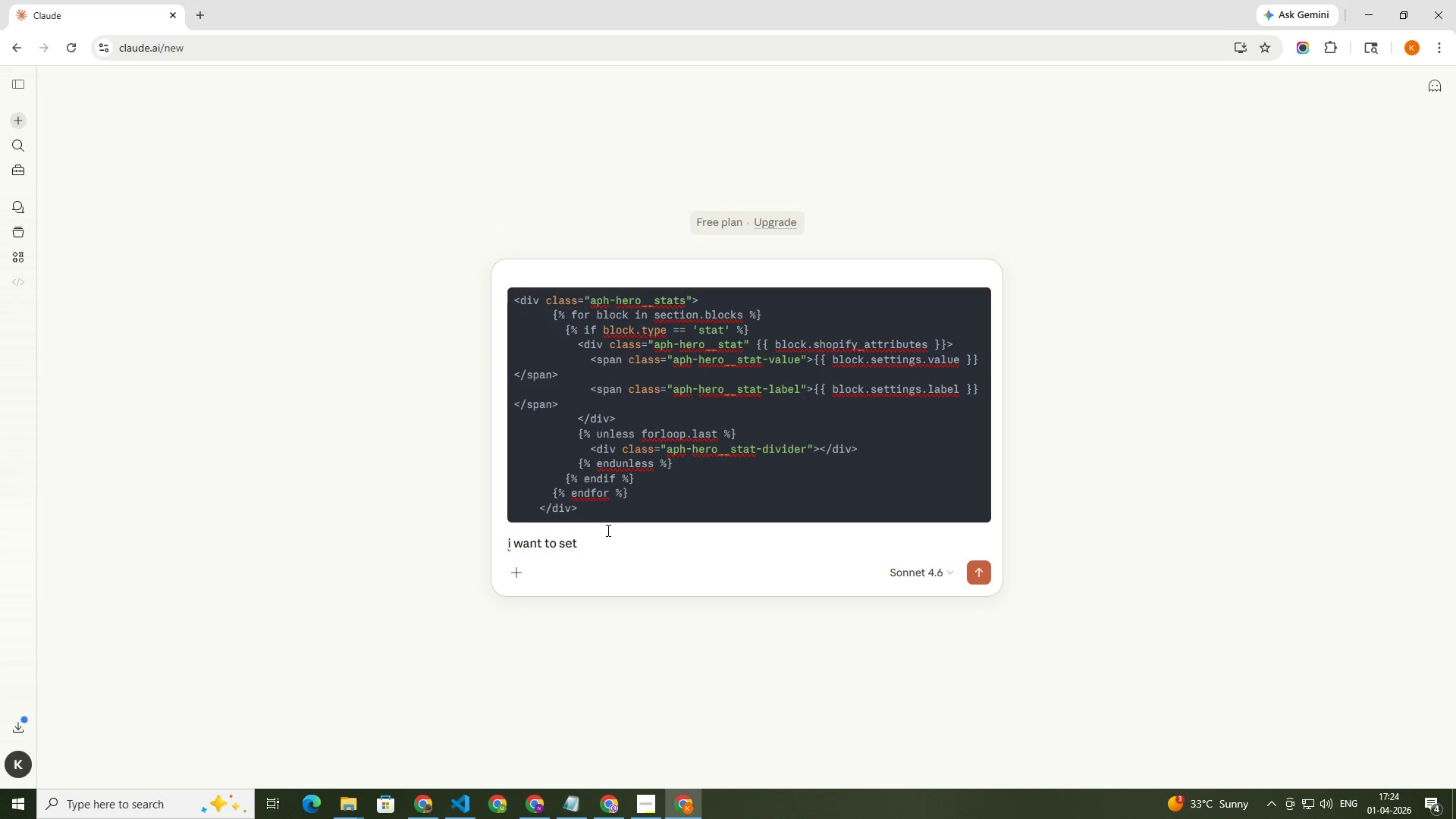 
left_click([597, 541])
 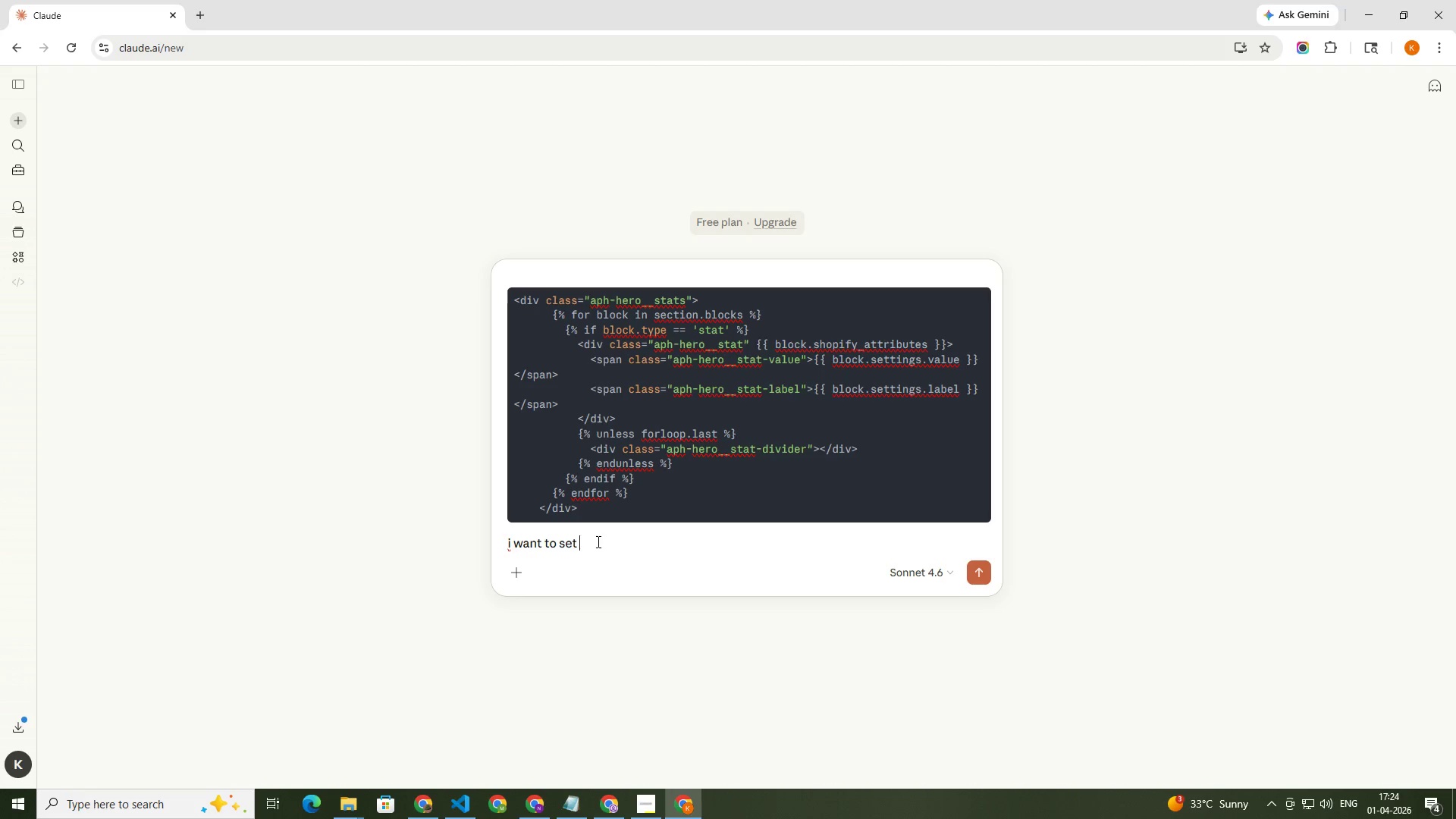 
type(when page load or a refresh number will automatically count )
 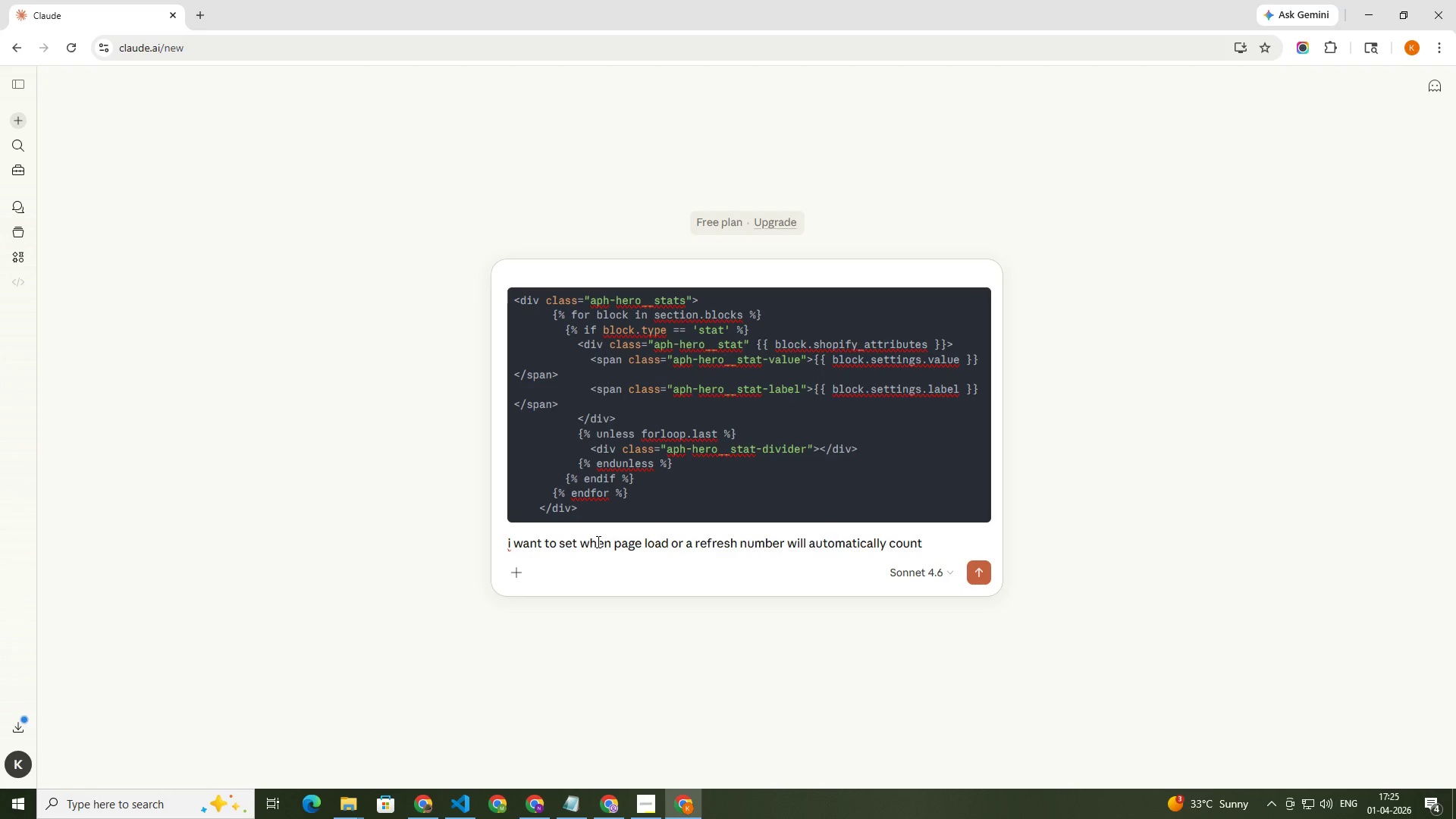 
wait(41.24)
 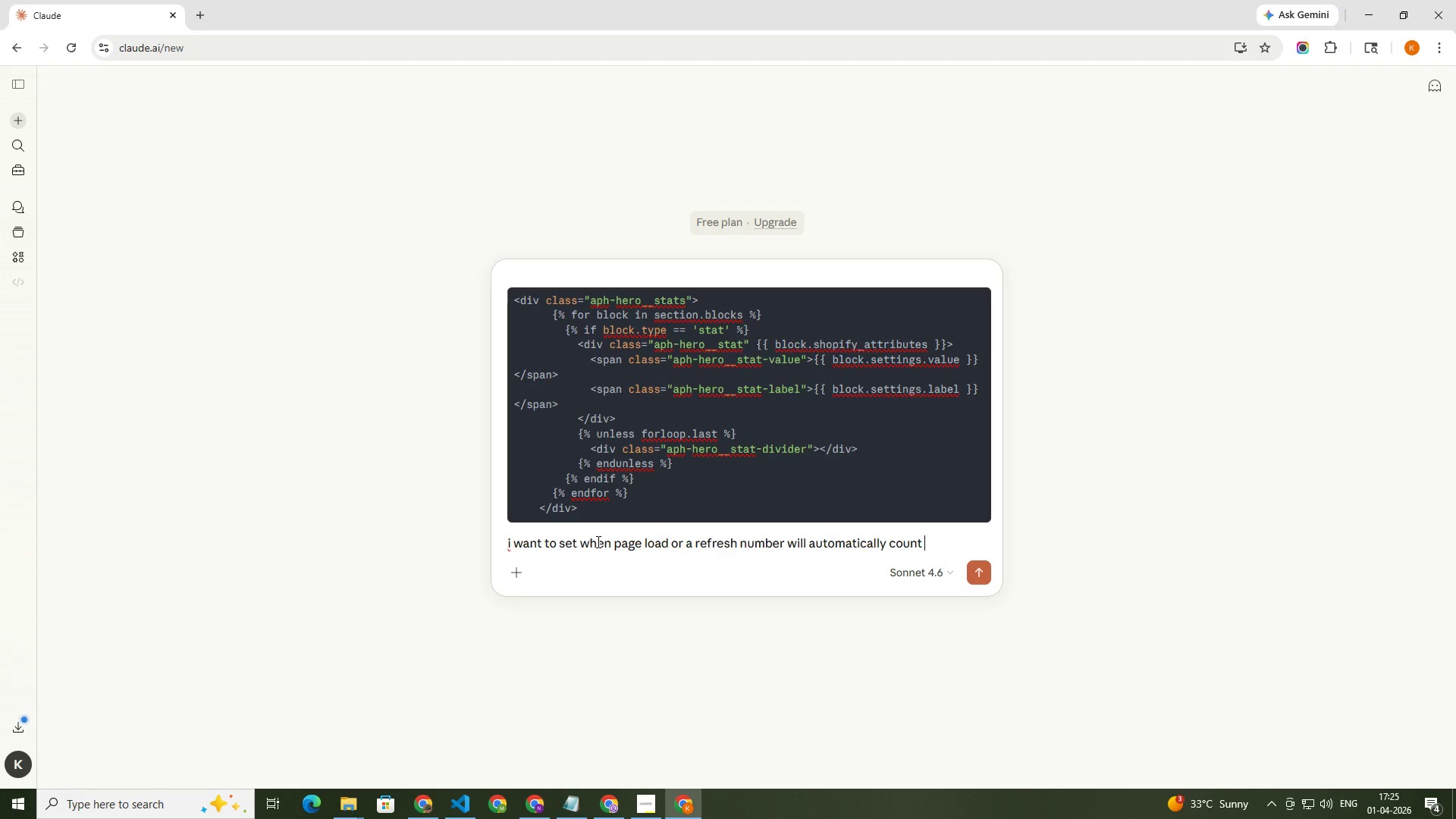 
key(Control+A)
 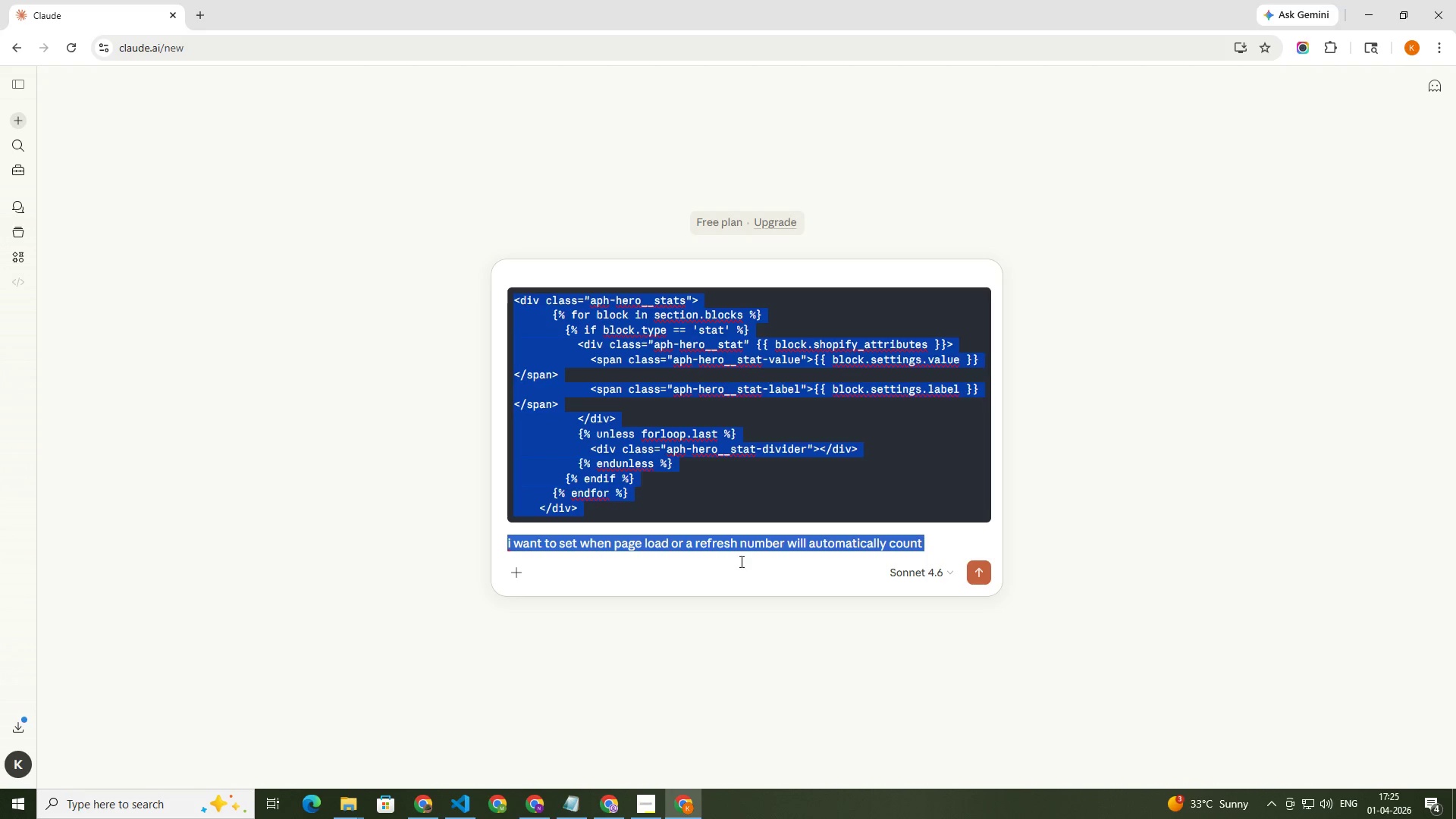 
double_click([774, 548])
 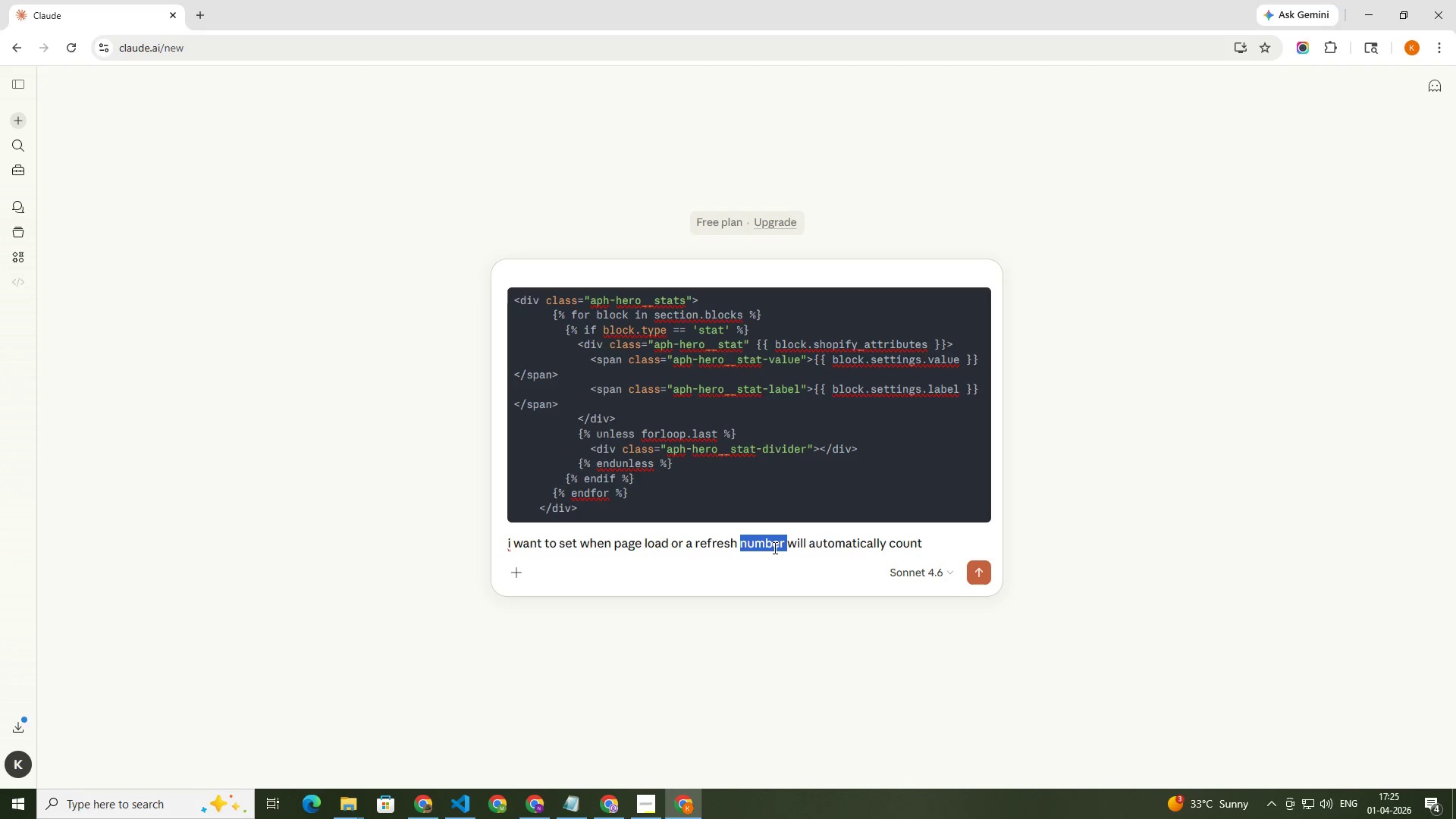 
triple_click([774, 548])
 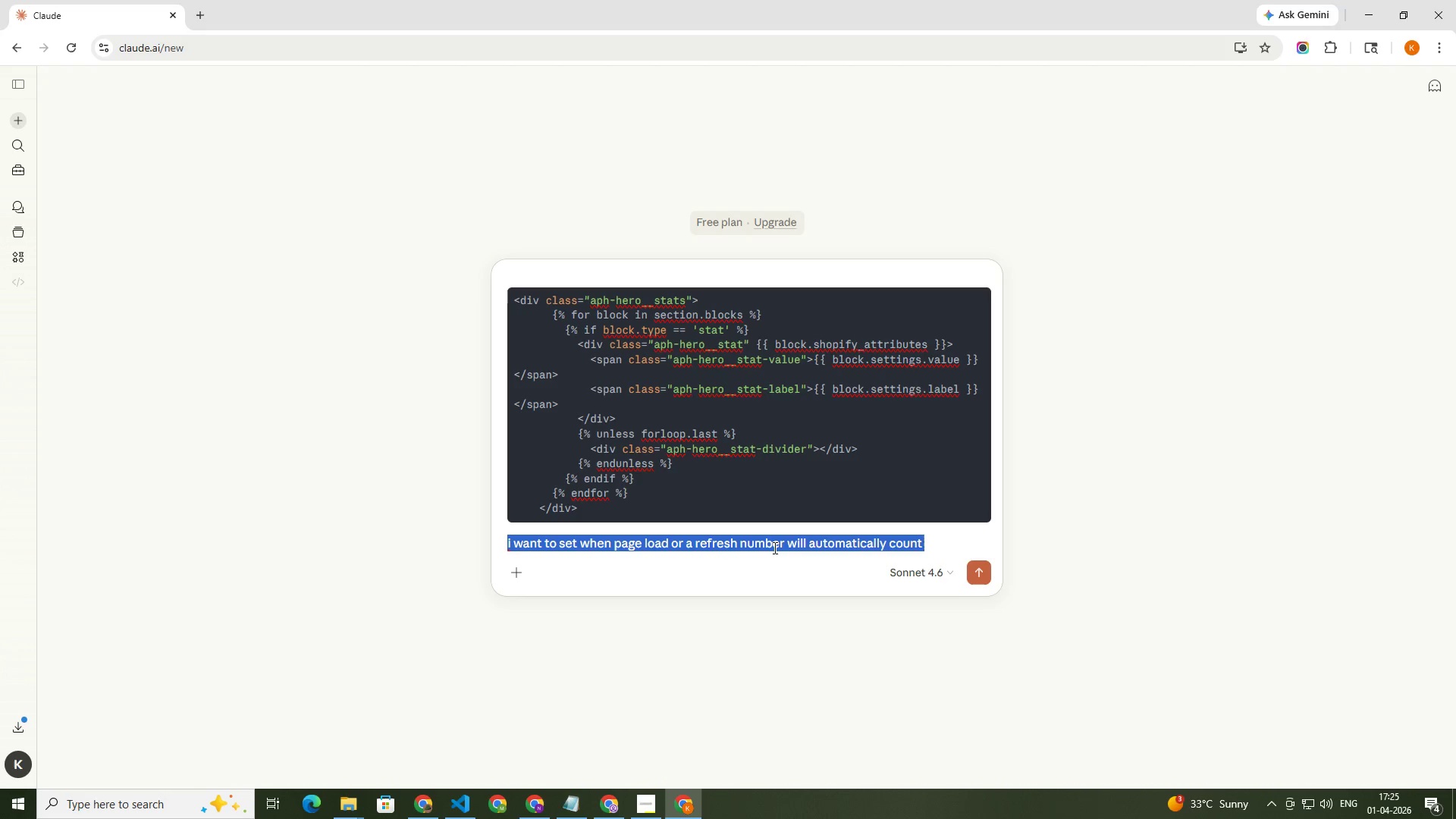 
key(Backspace)
type(onload number count animation)
 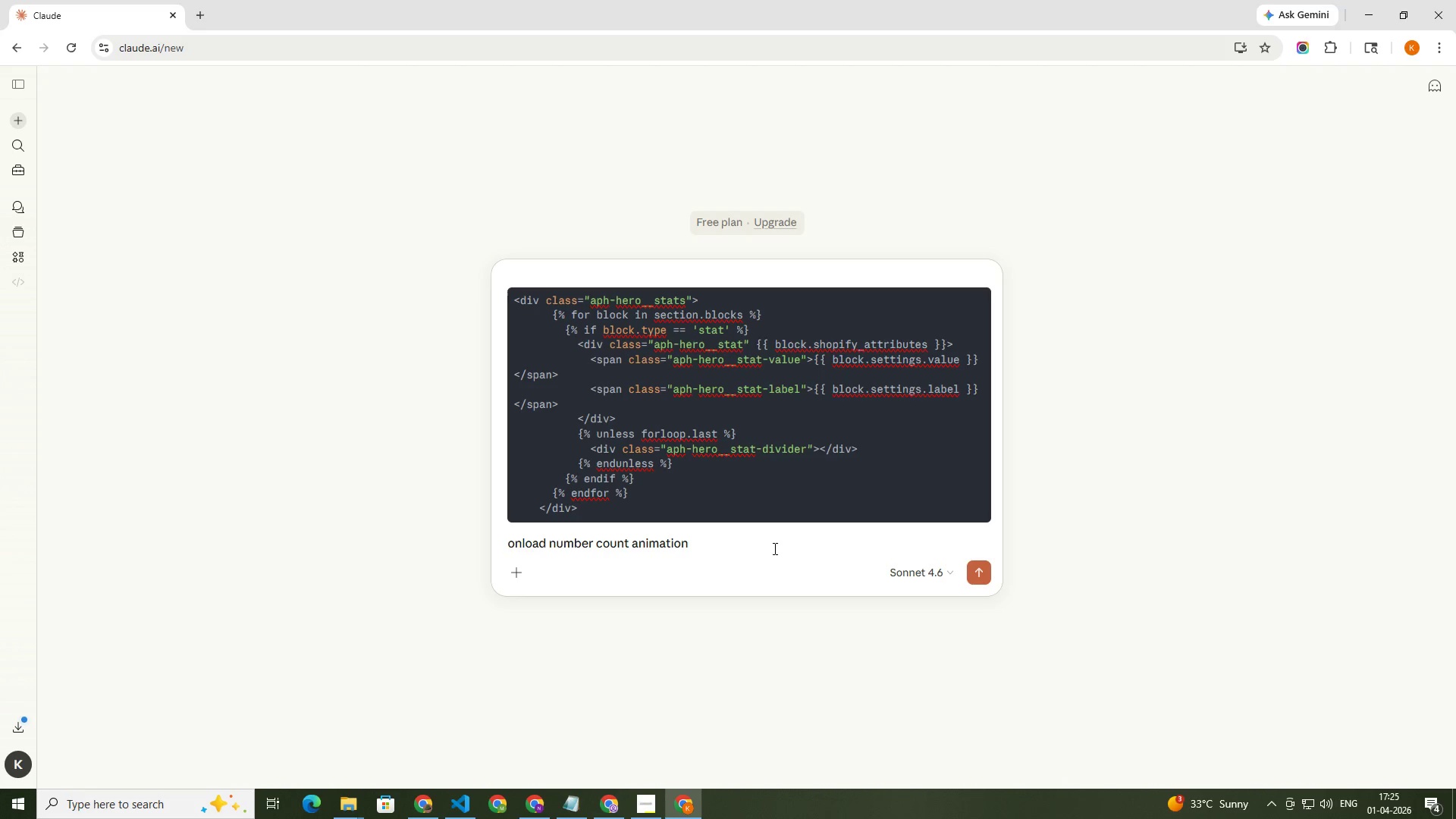 
key(Enter)
 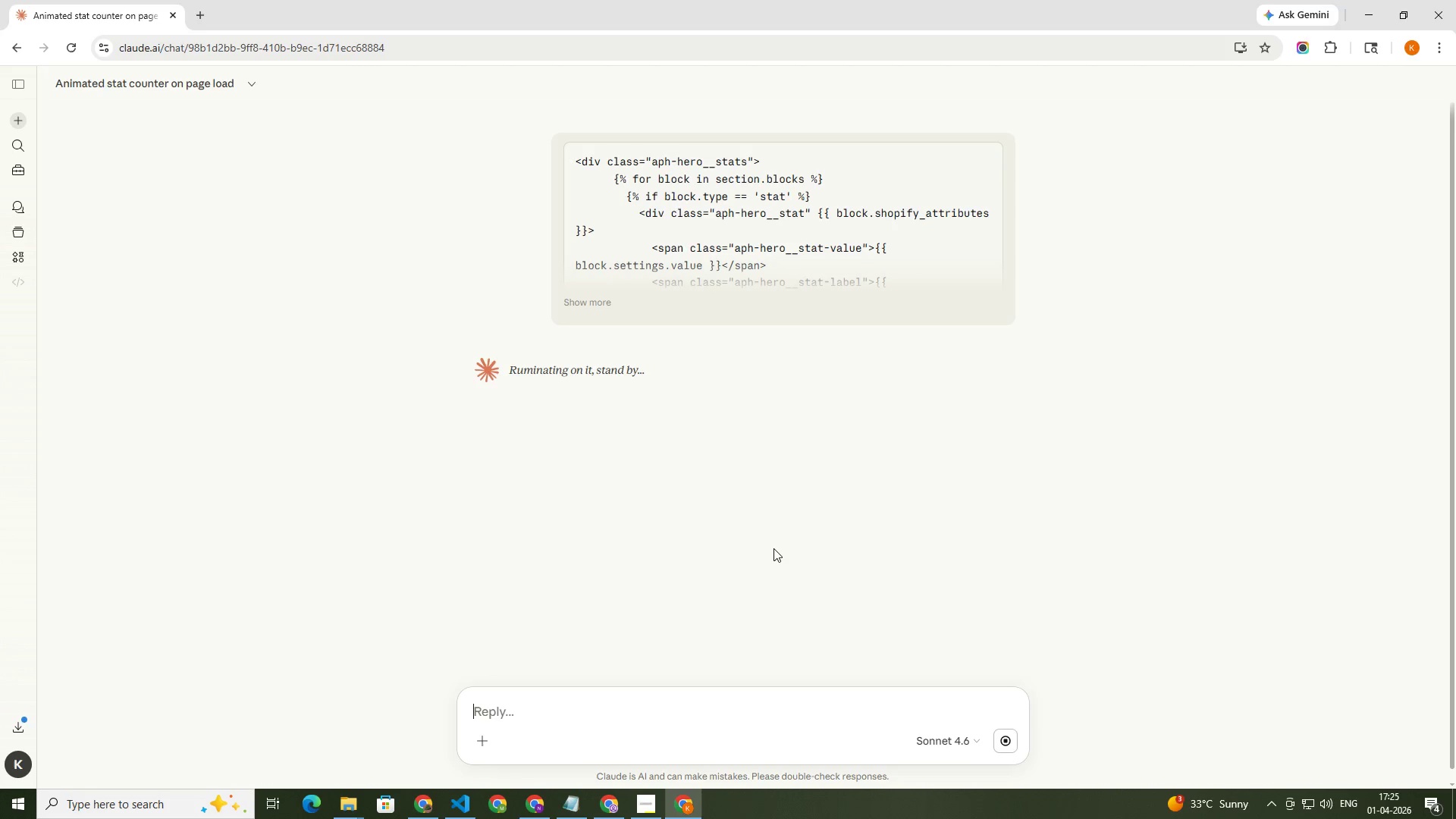 
wait(15.09)
 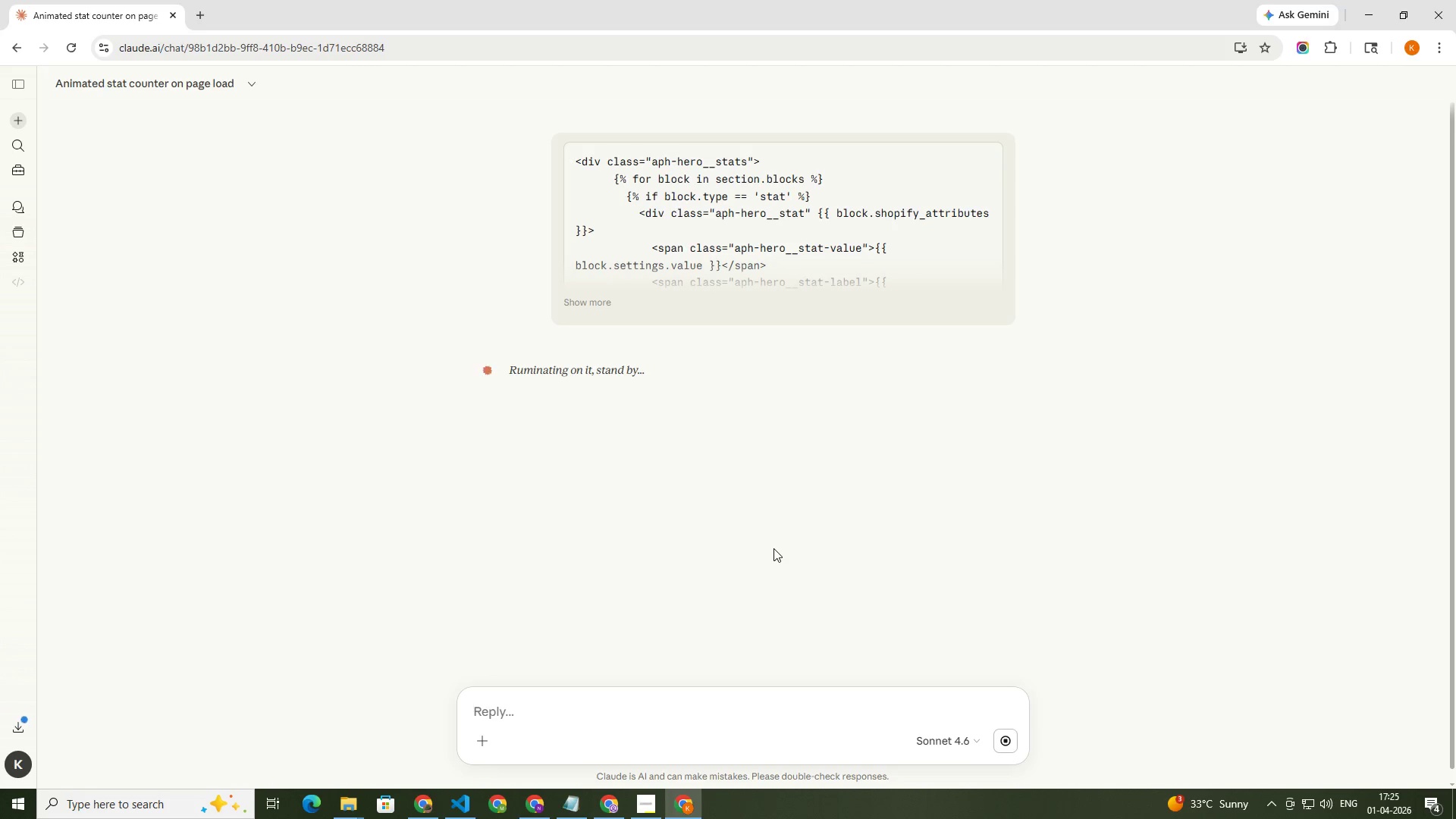 
key(Alt+Tab)
 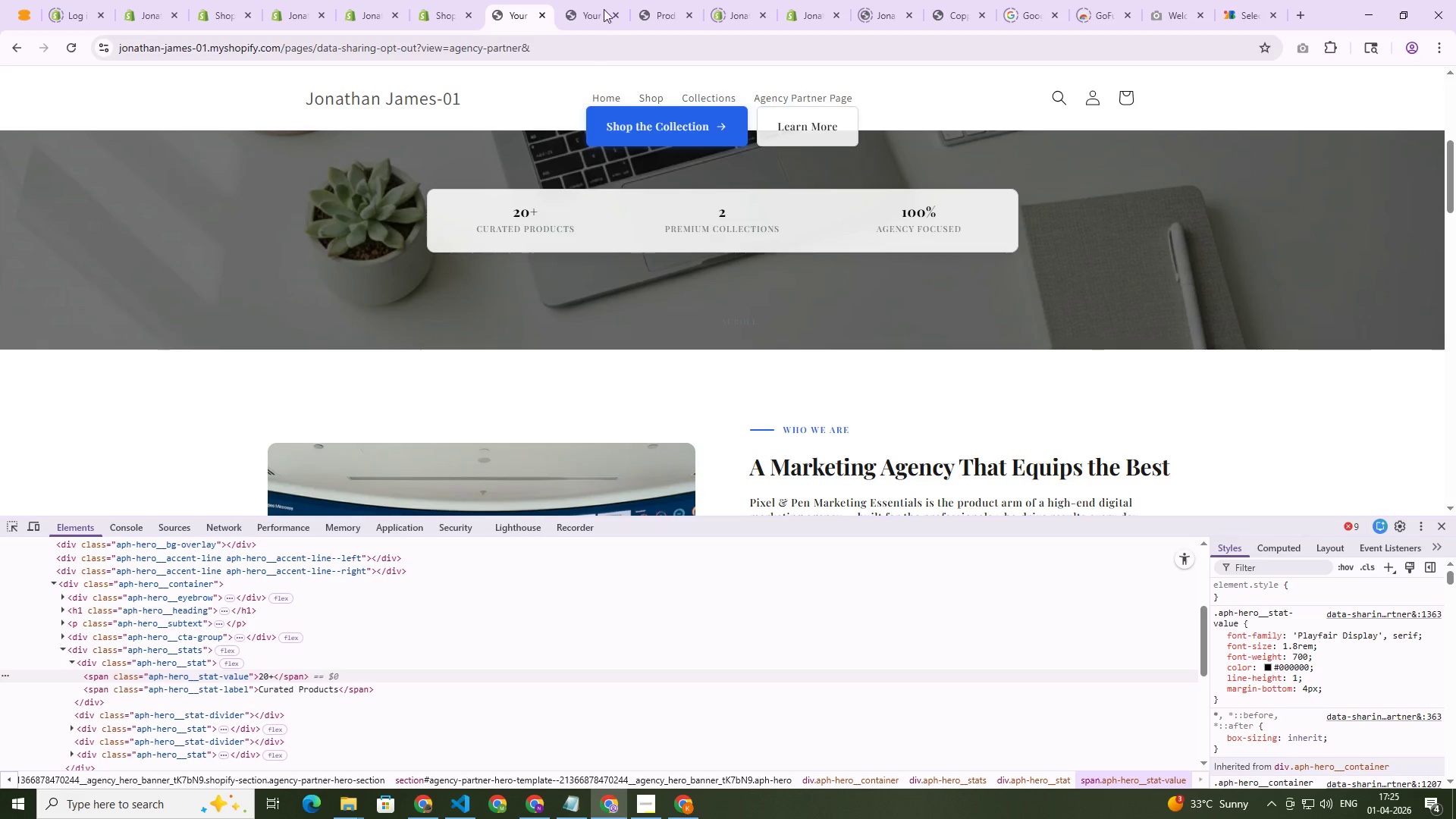 
left_click([598, 0])
 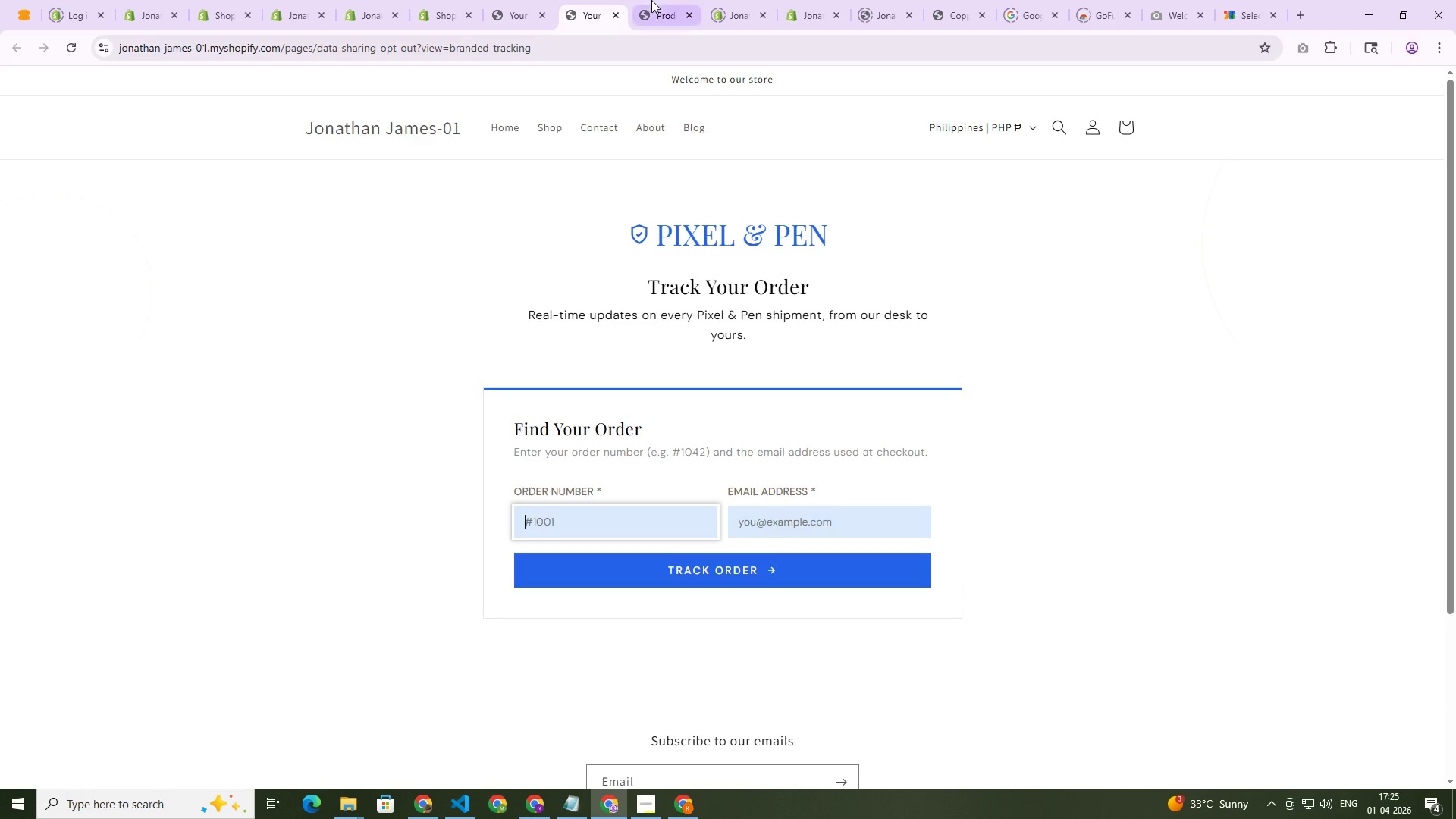 
left_click([651, 0])
 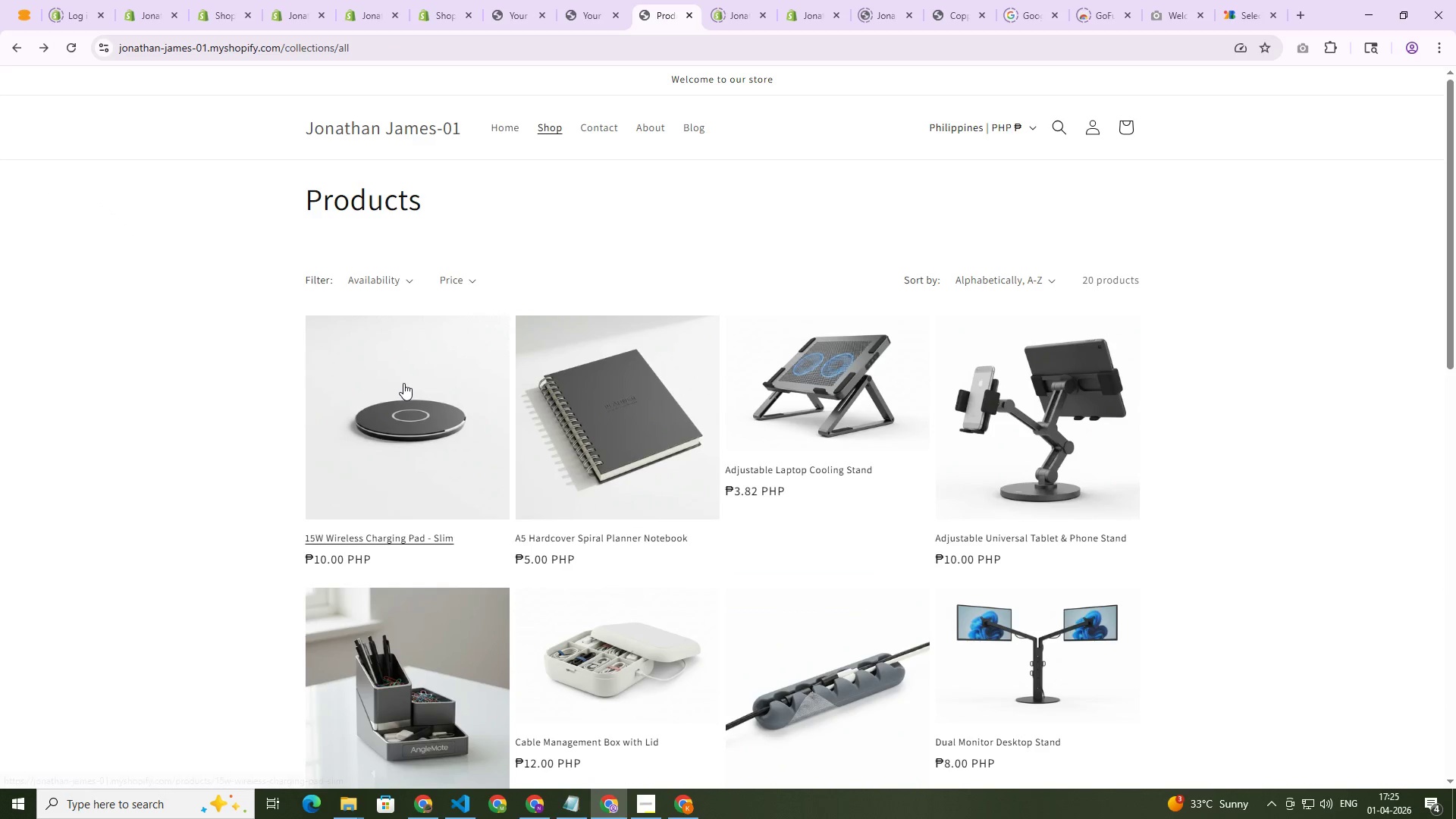 
left_click([406, 387])
 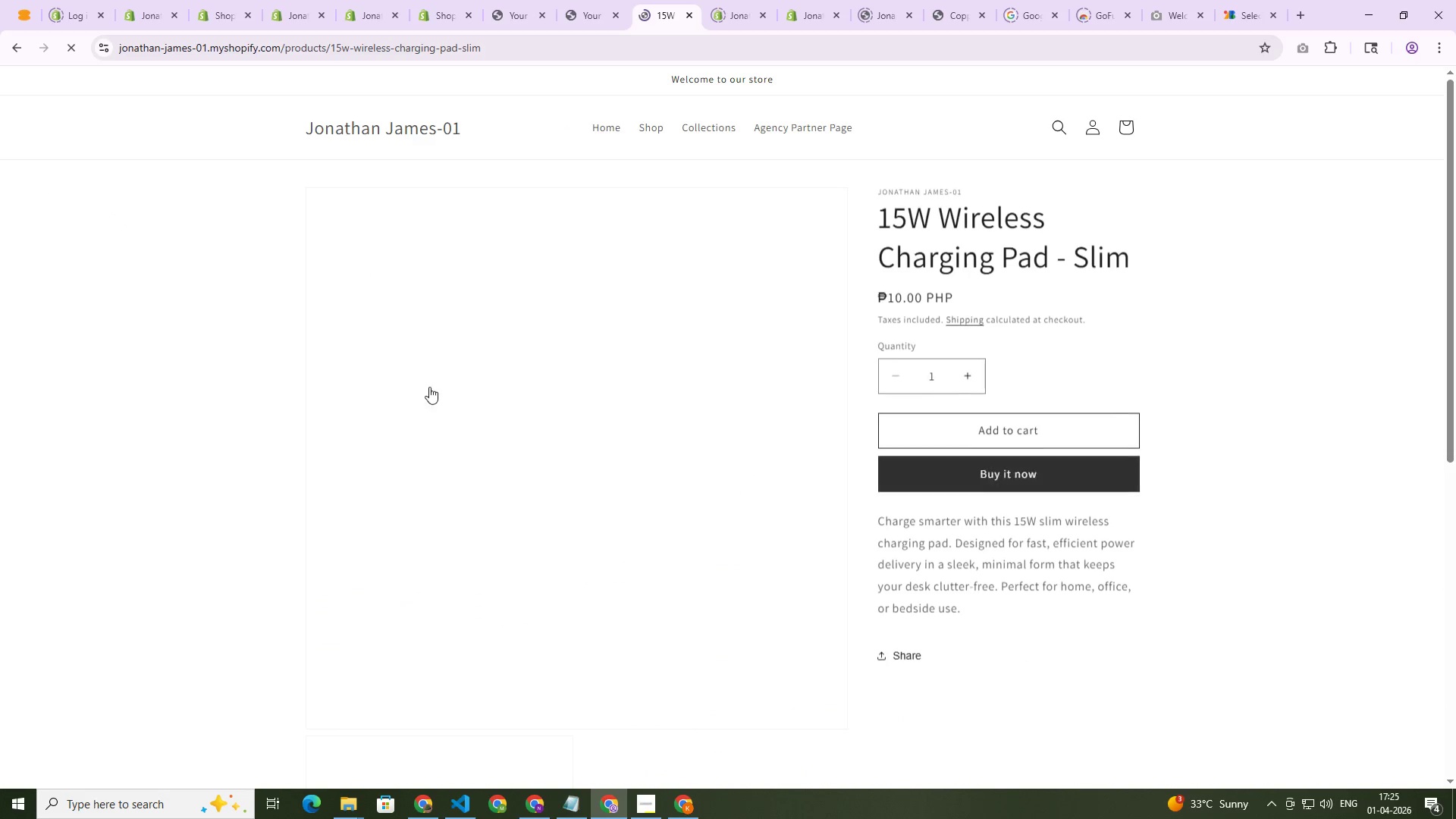 
scroll: coordinate [722, 445], scroll_direction: down, amount: 7.0
 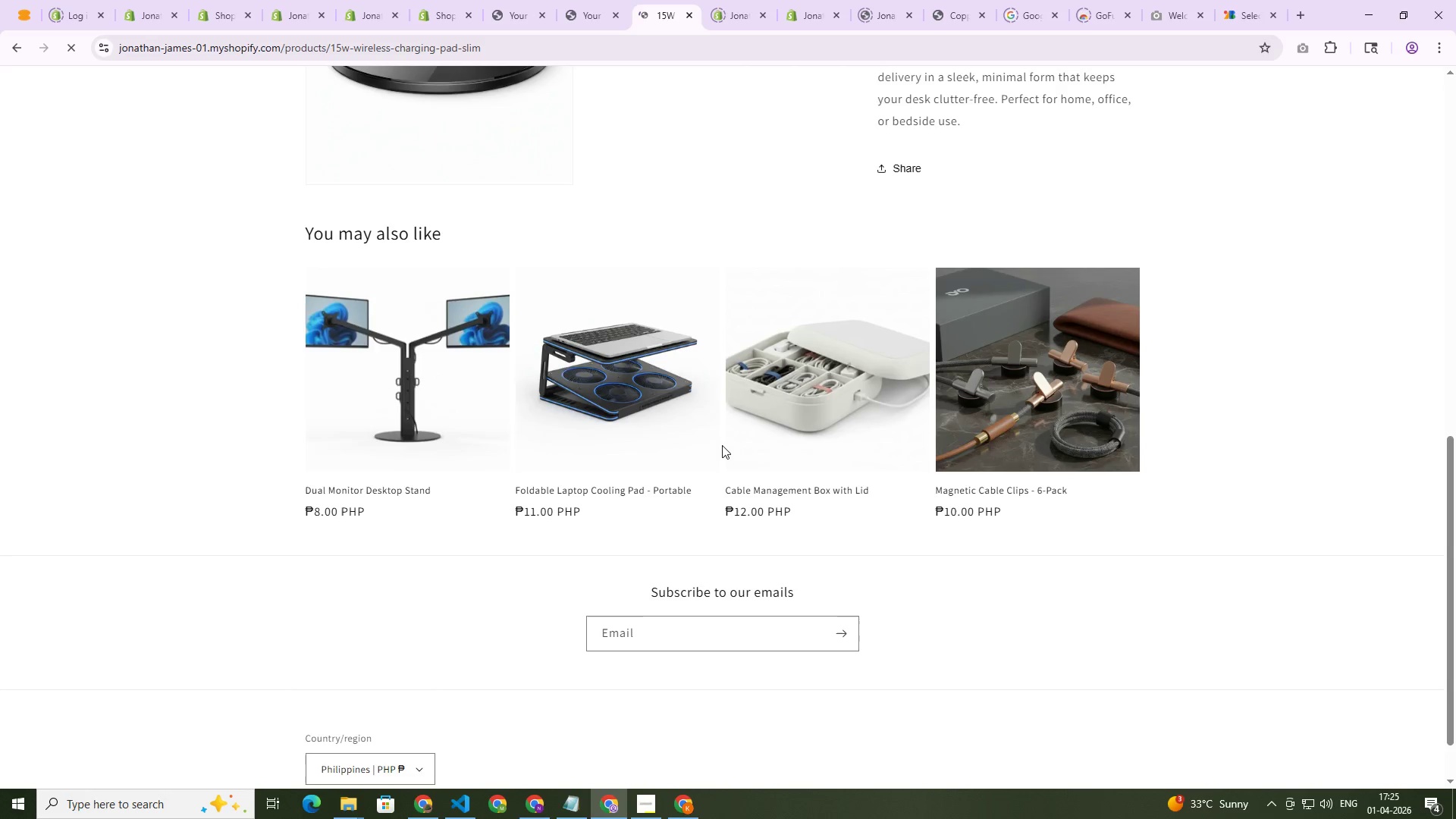 
scroll: coordinate [722, 445], scroll_direction: up, amount: 6.0
 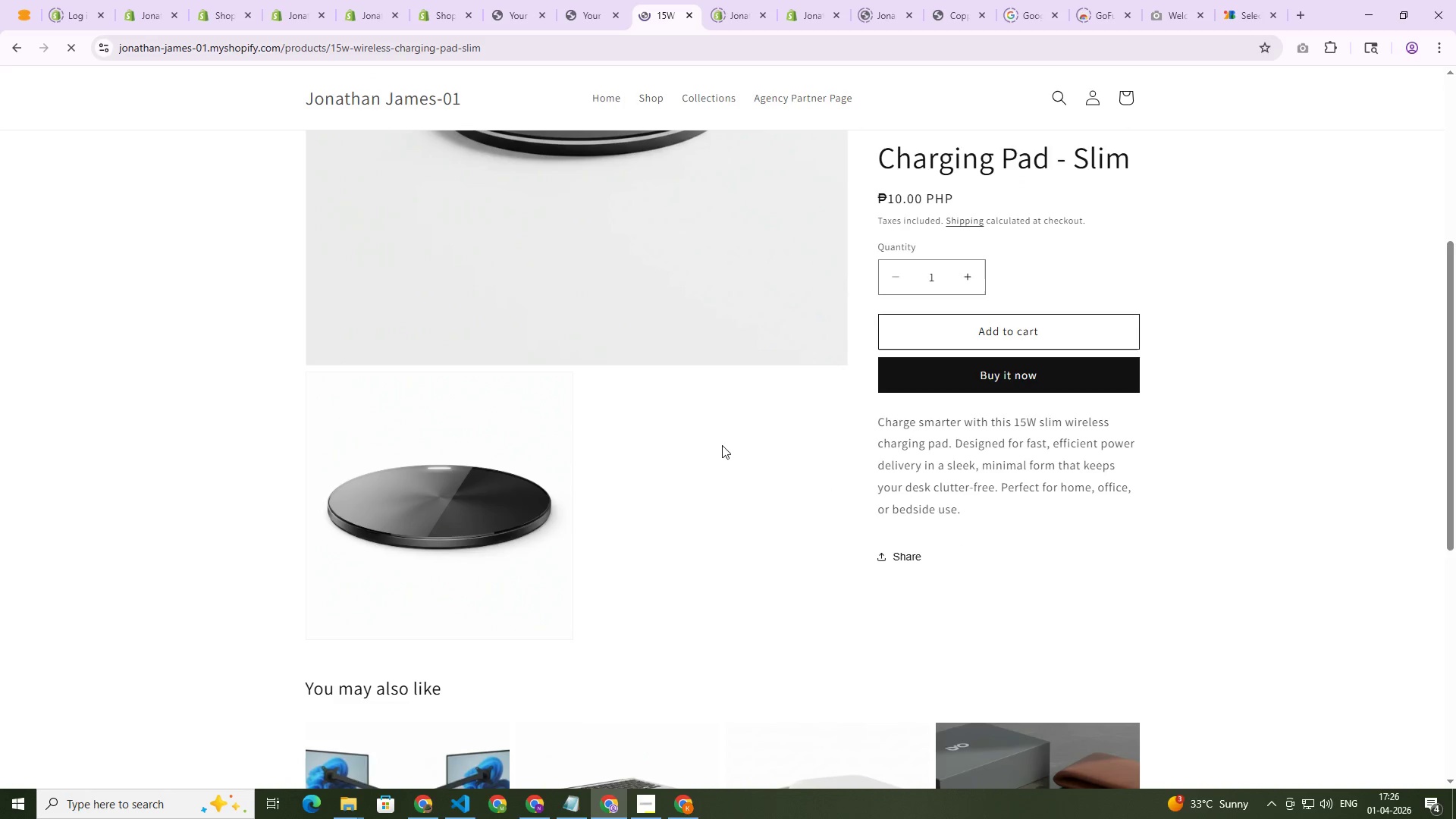 
wait(10.4)
 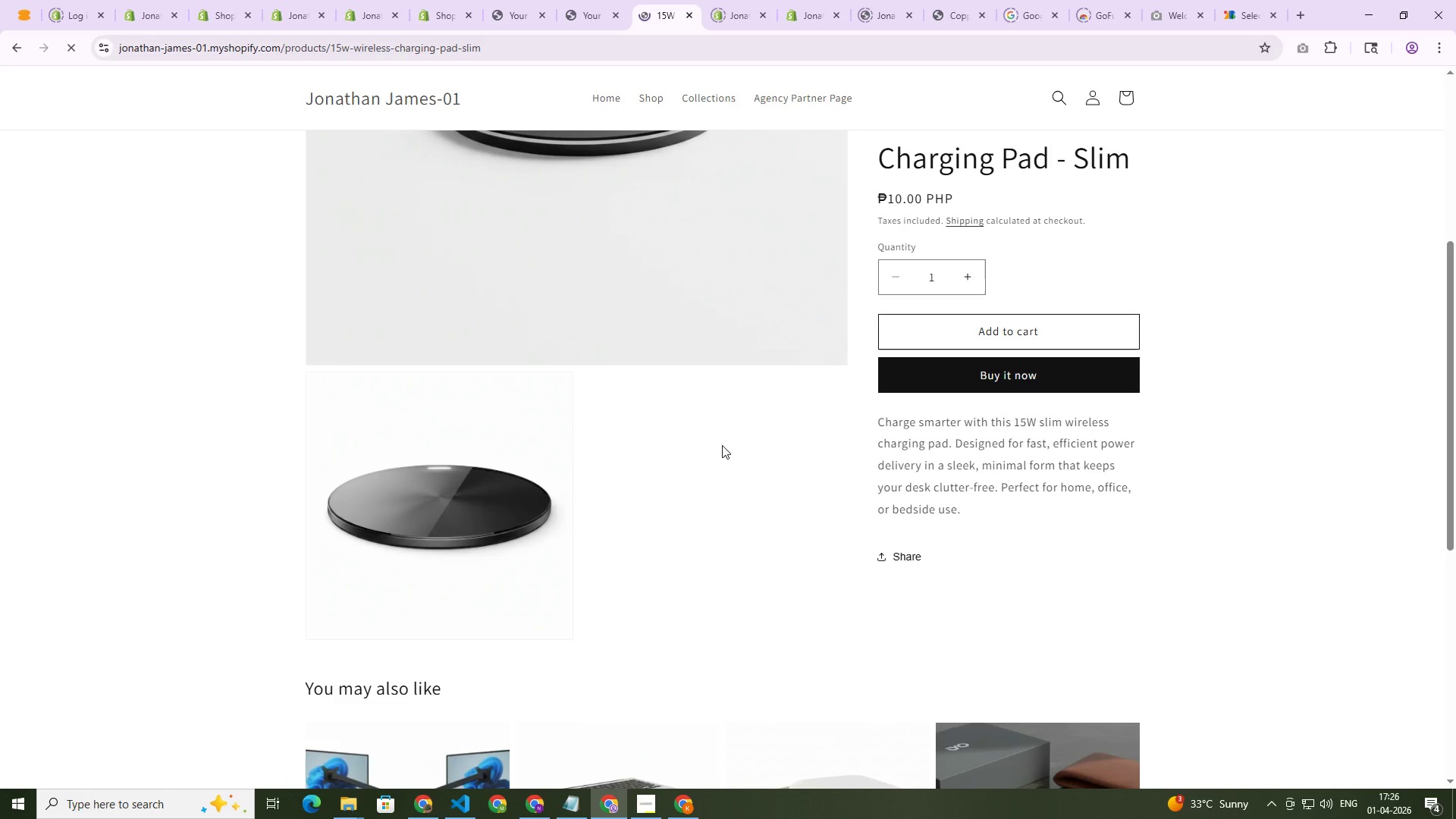 
key(Tab)
 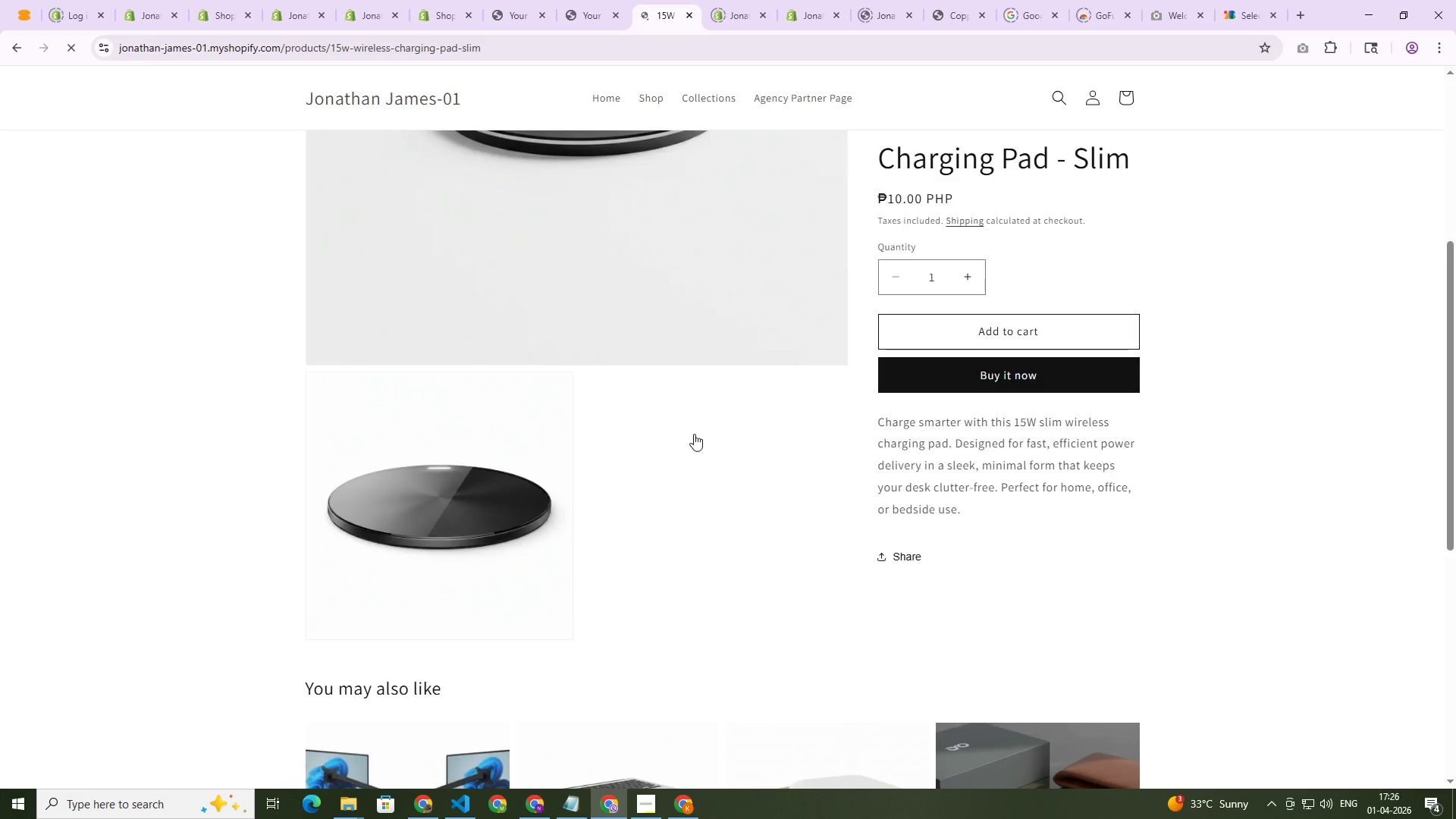 
key(Alt+AltLeft)
 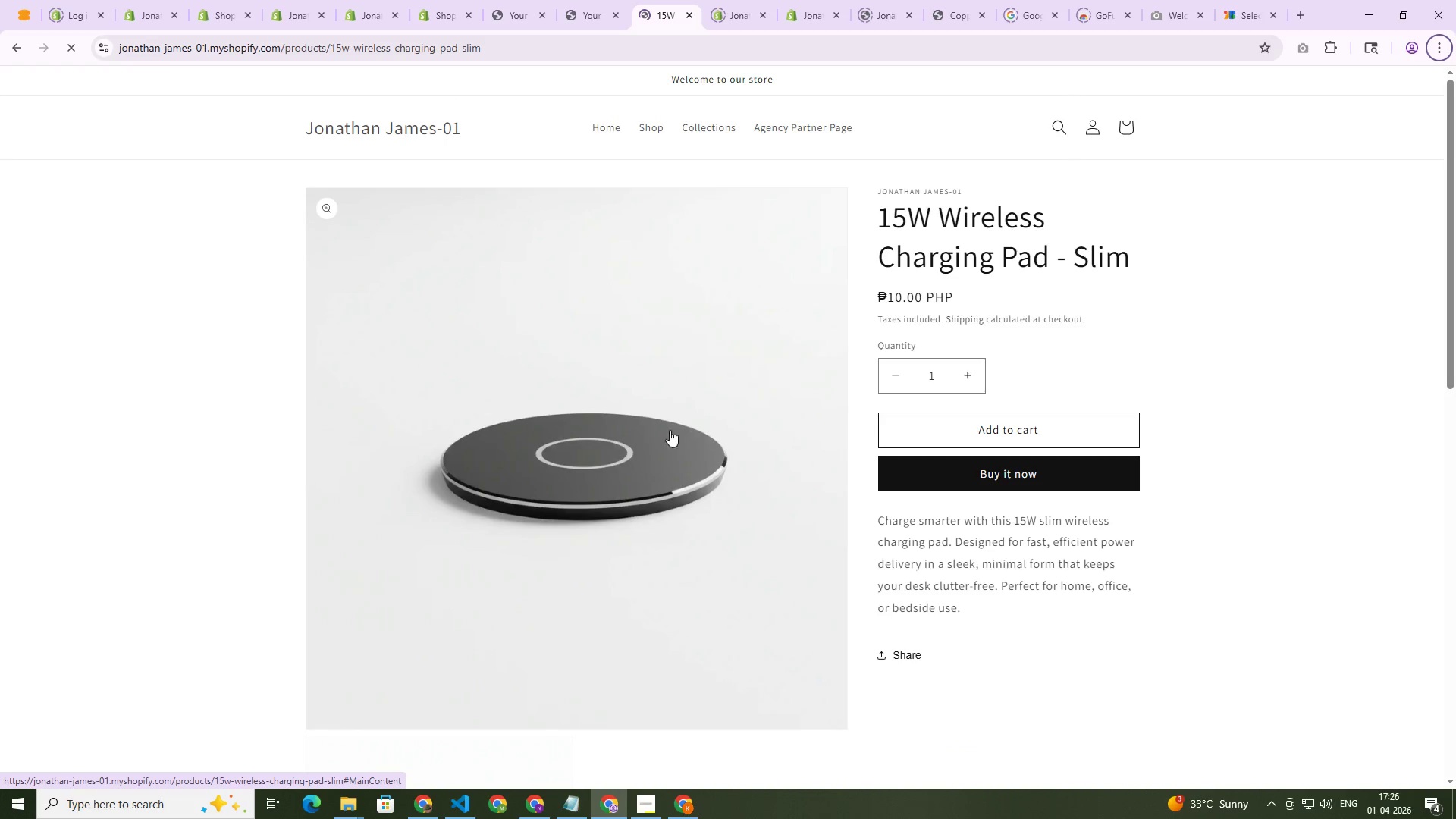 
key(Alt+AltLeft)
 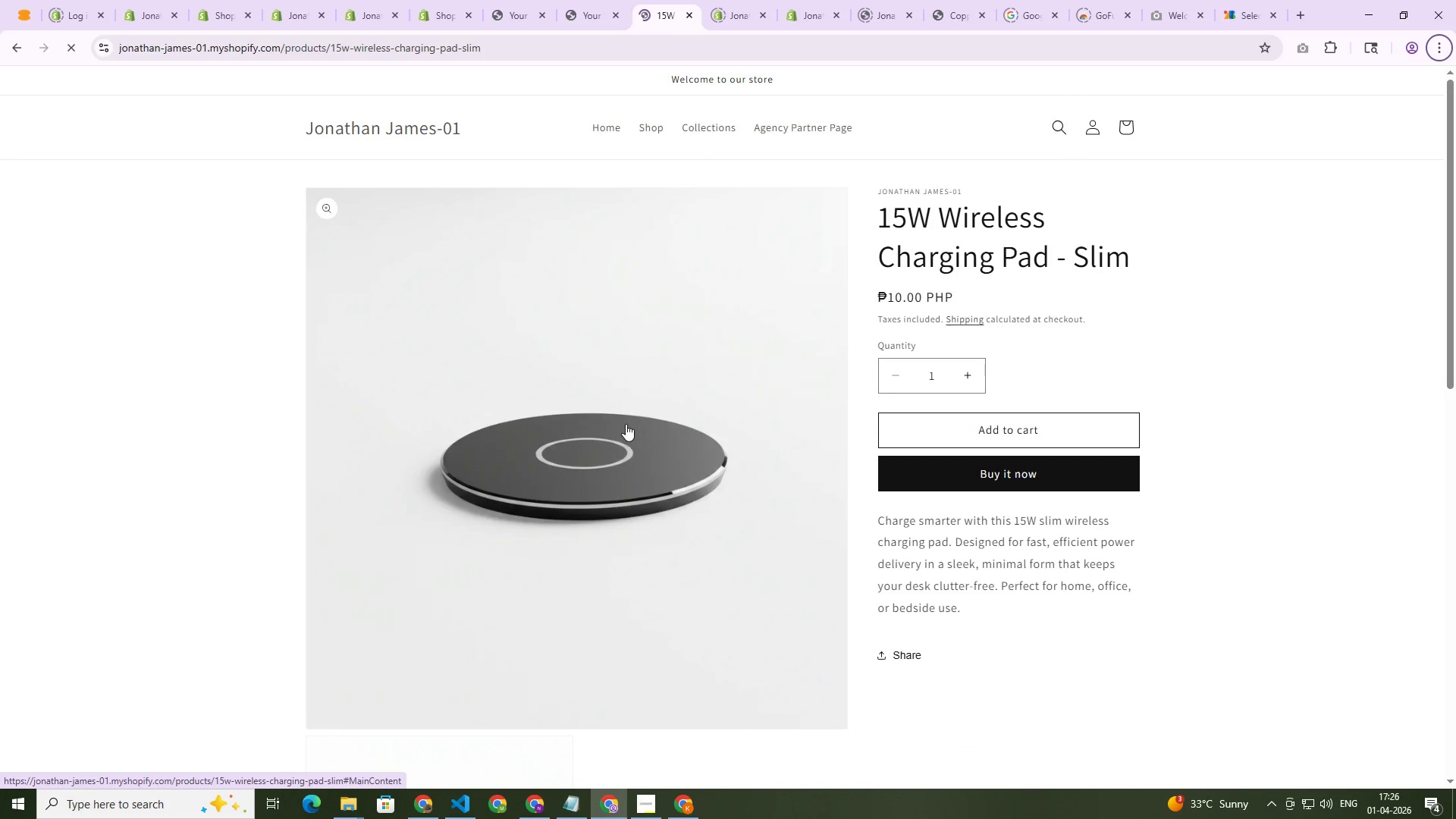 
key(Alt+Tab)
 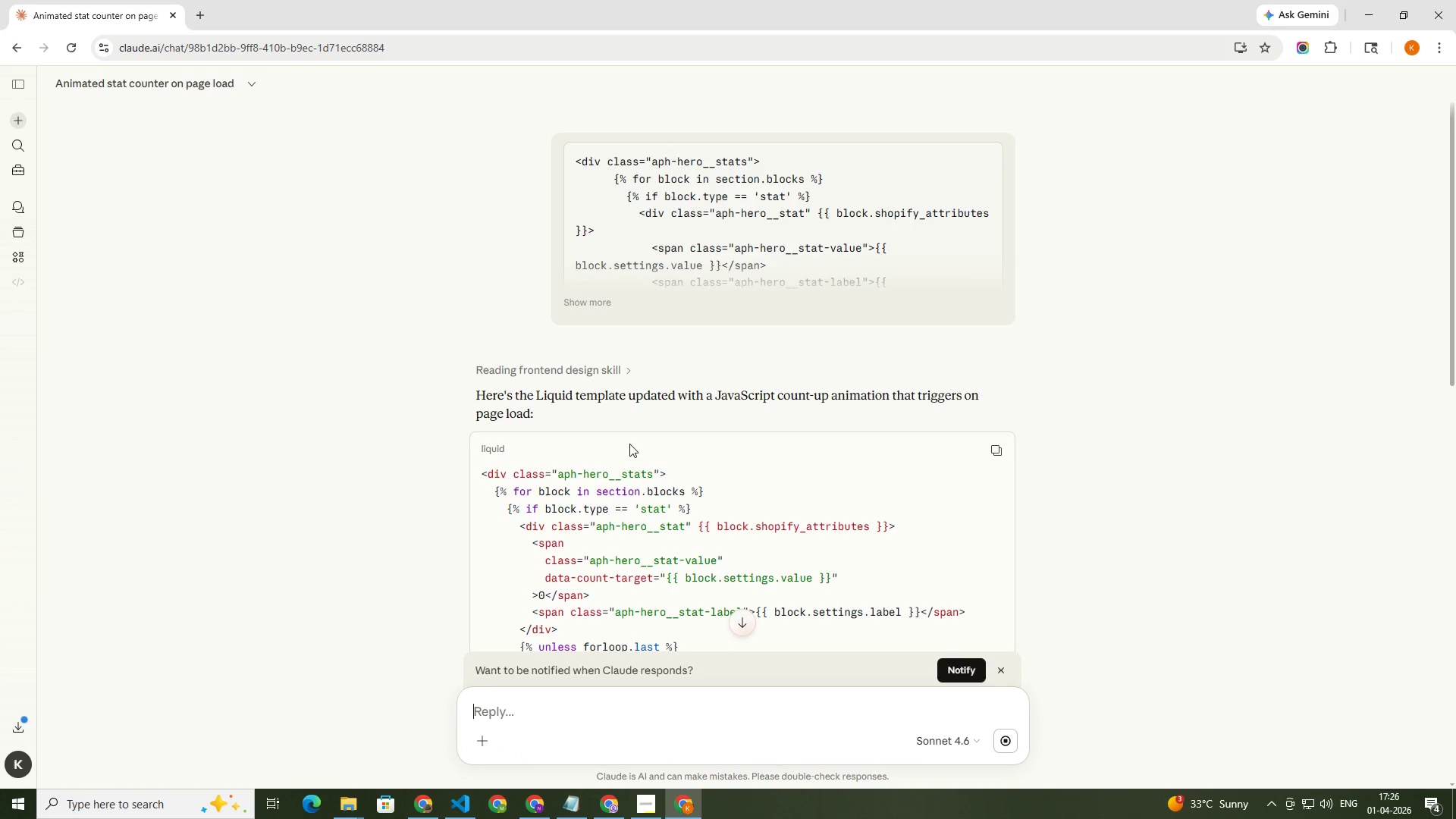 
scroll: coordinate [613, 452], scroll_direction: down, amount: 3.0
 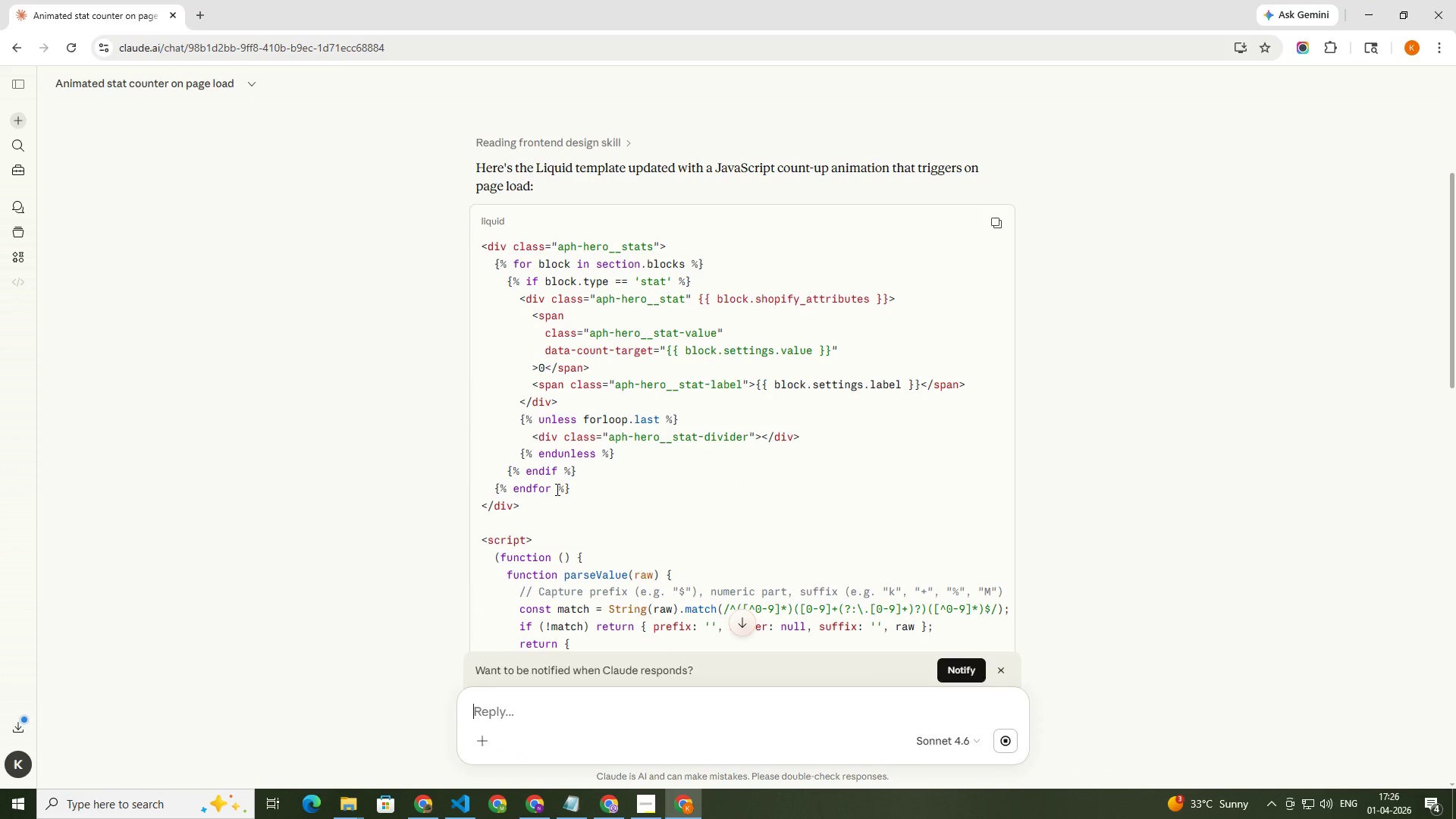 
left_click_drag(start_coordinate=[535, 502], to_coordinate=[480, 253])
 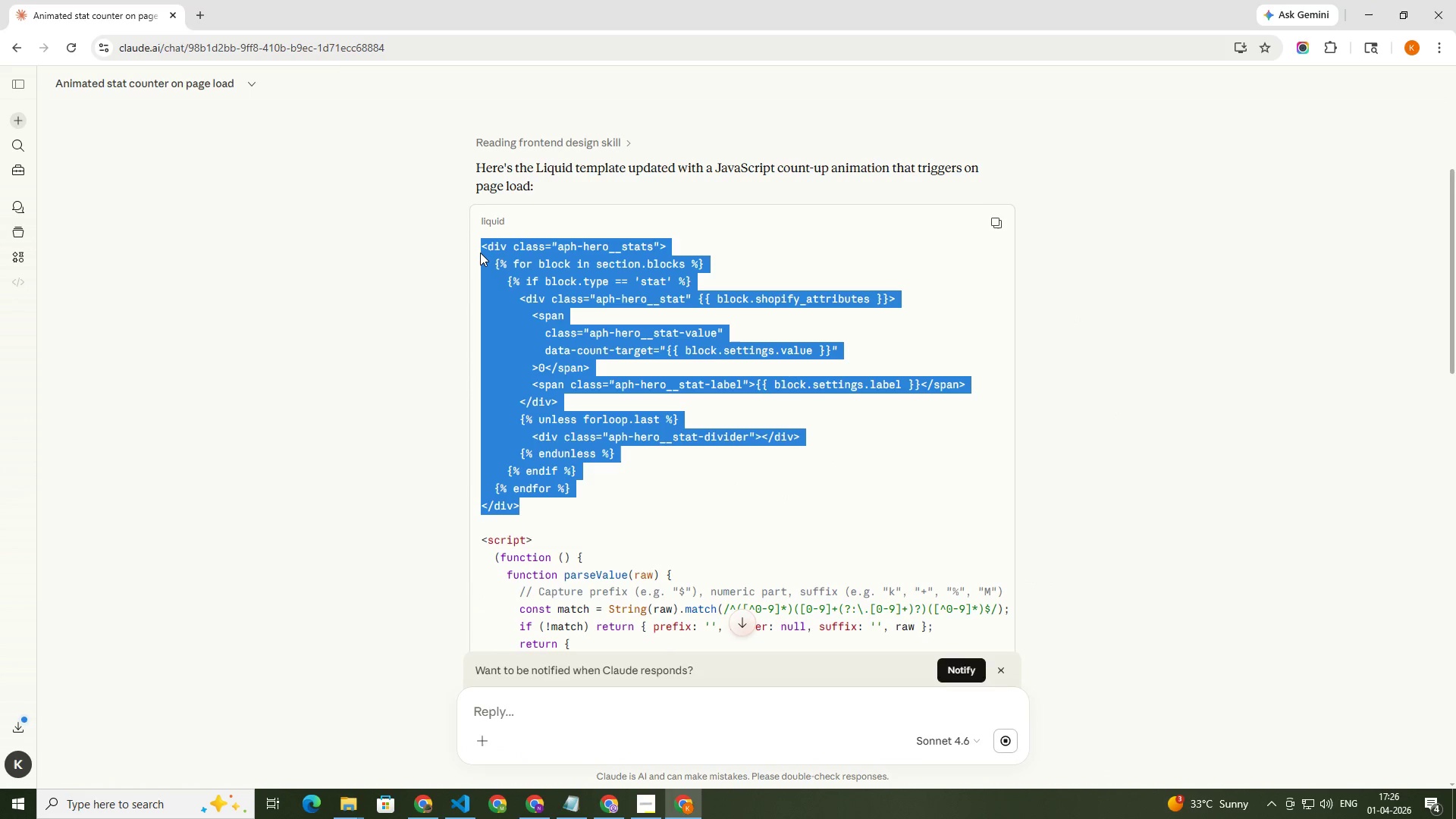 
key(Control+C)
 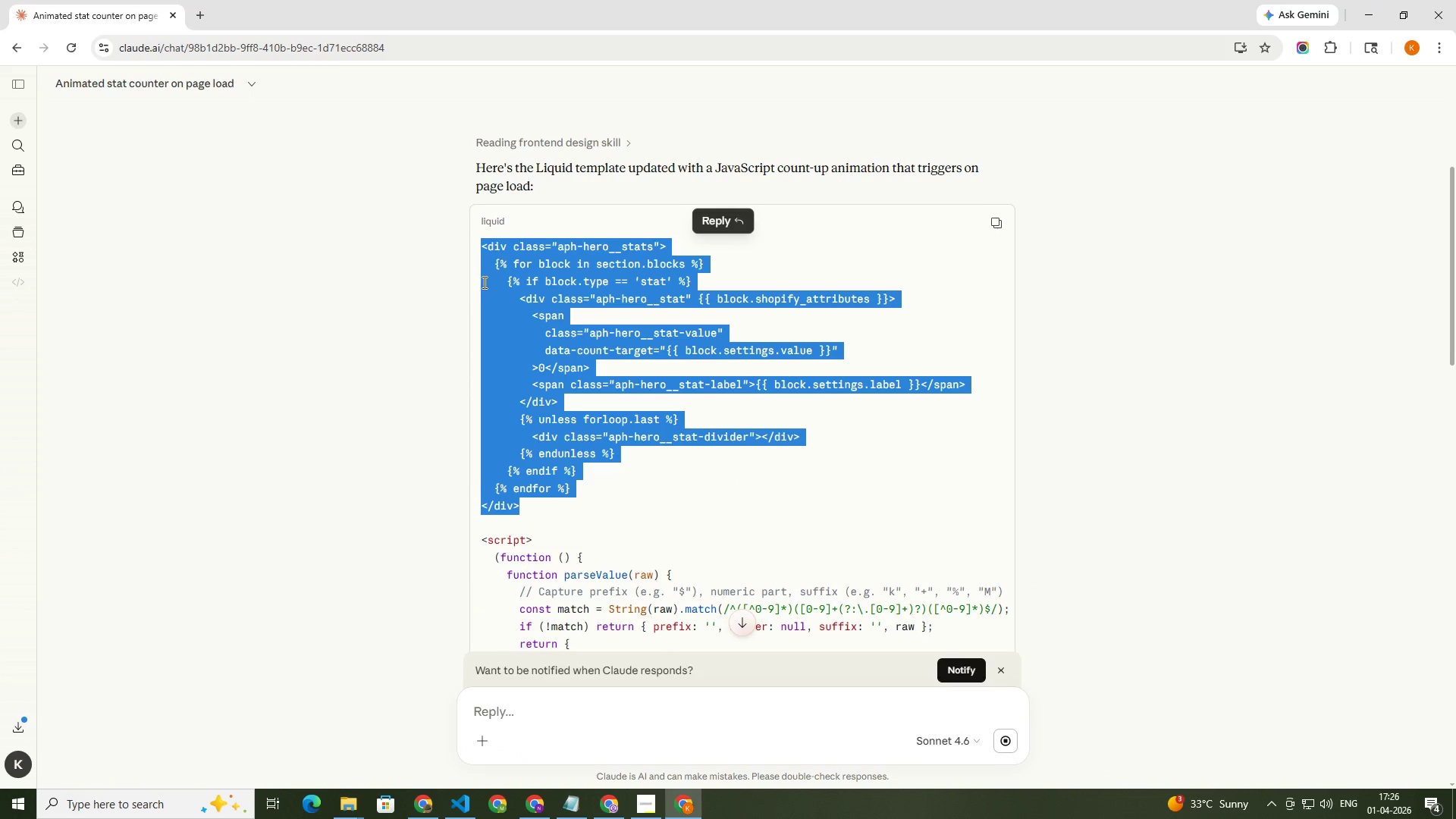 
key(Alt+Tab)
 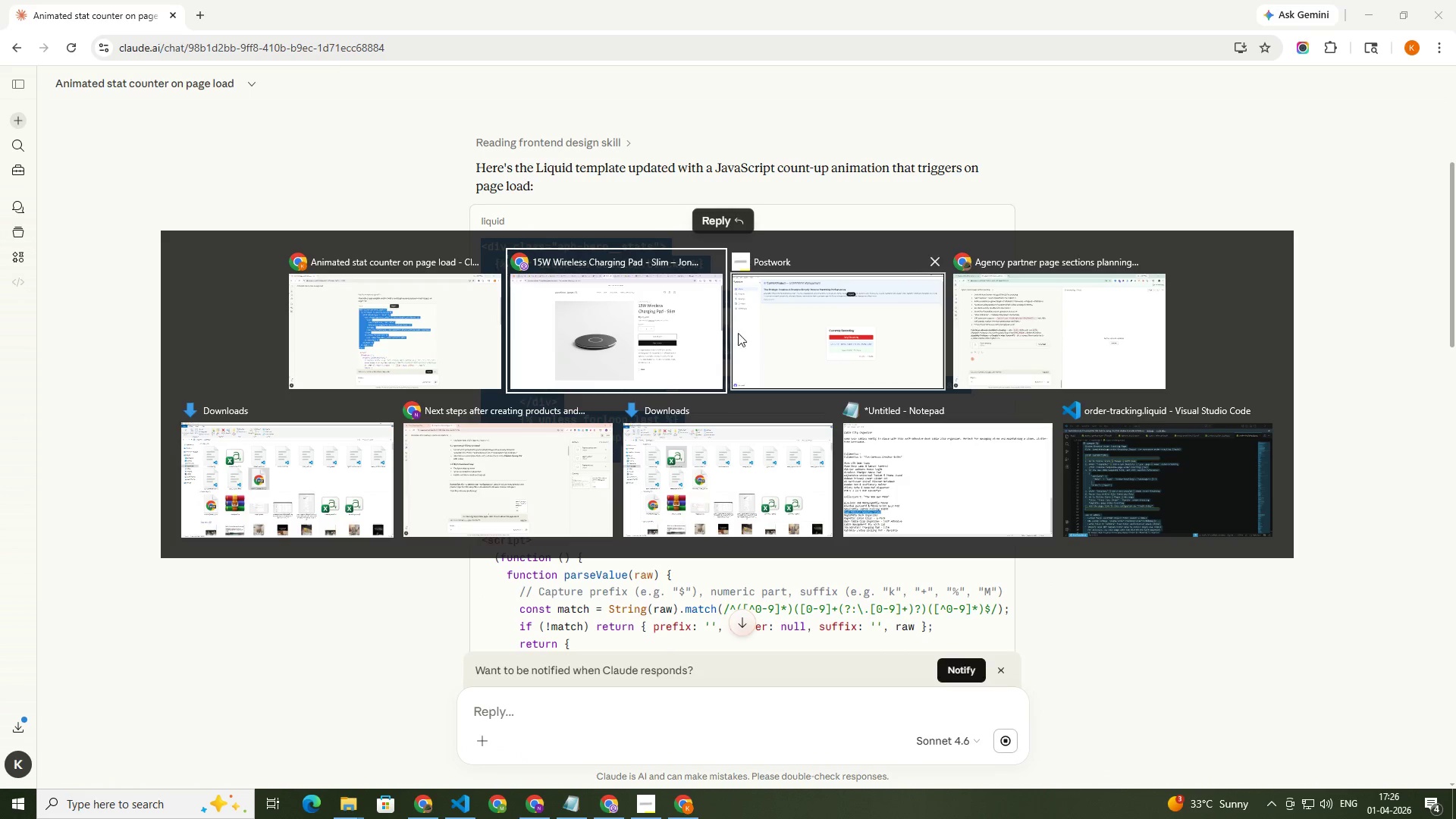 
left_click([607, 337])
 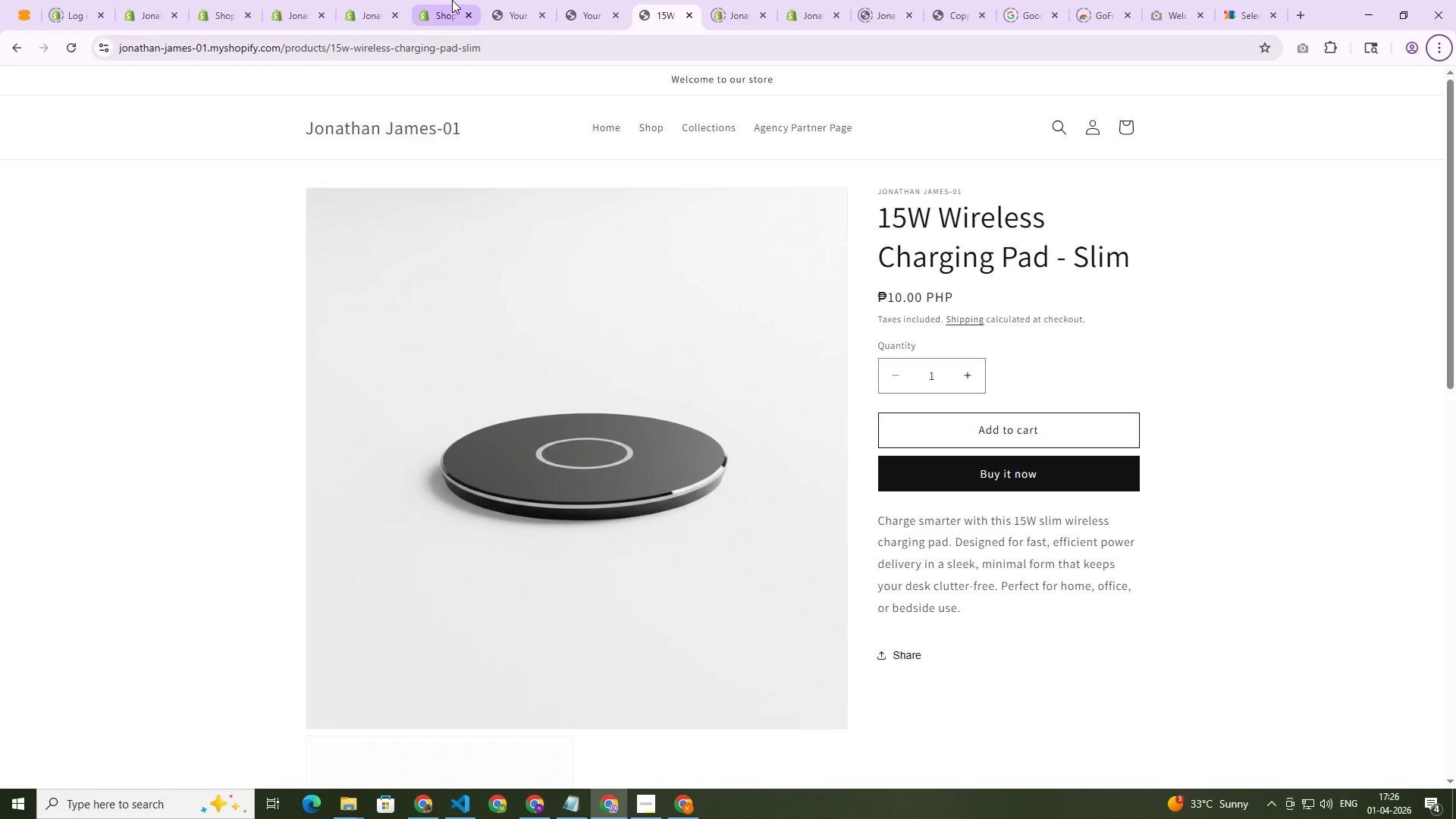 
left_click([452, 0])
 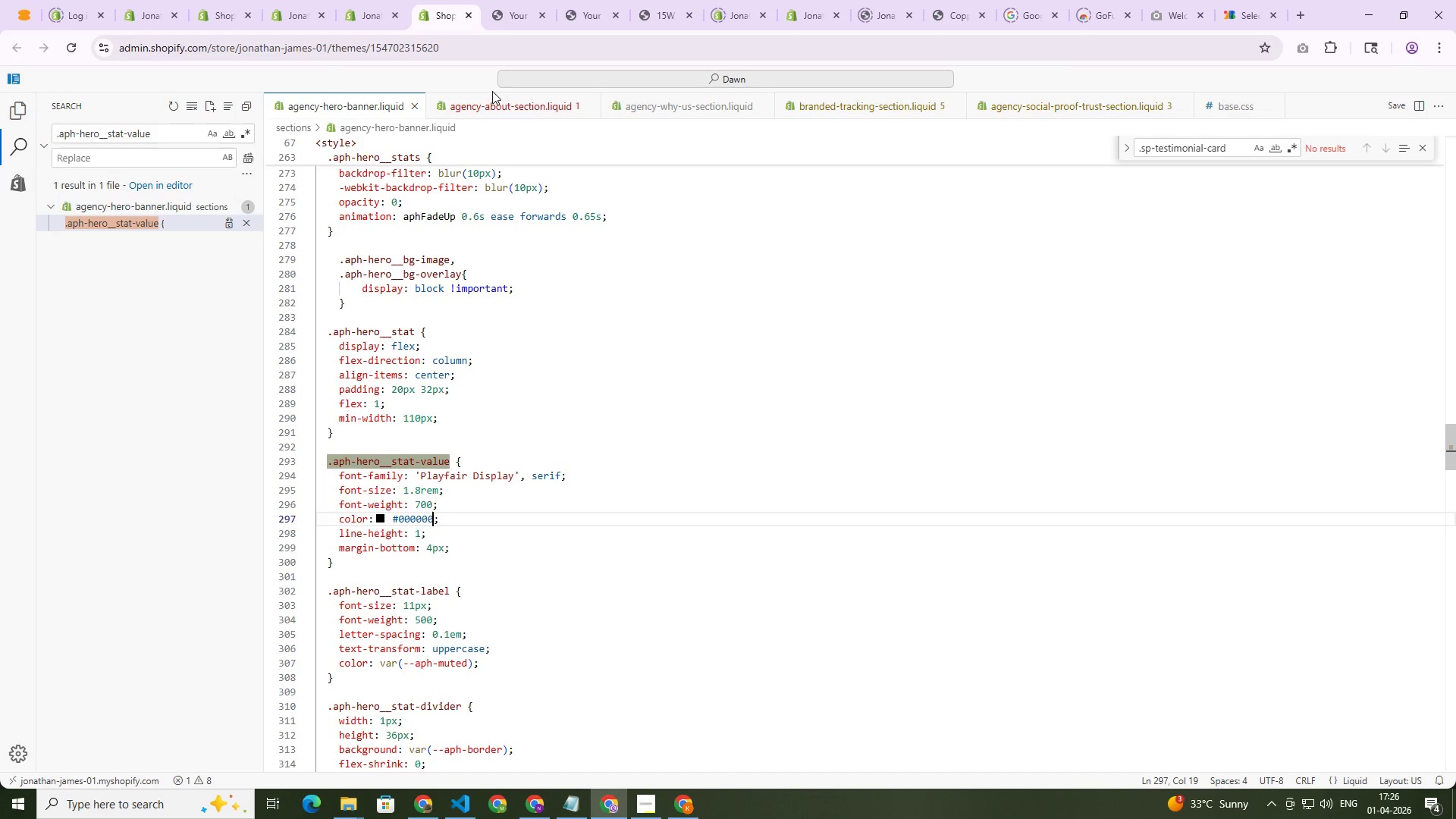 
left_click([491, 96])
 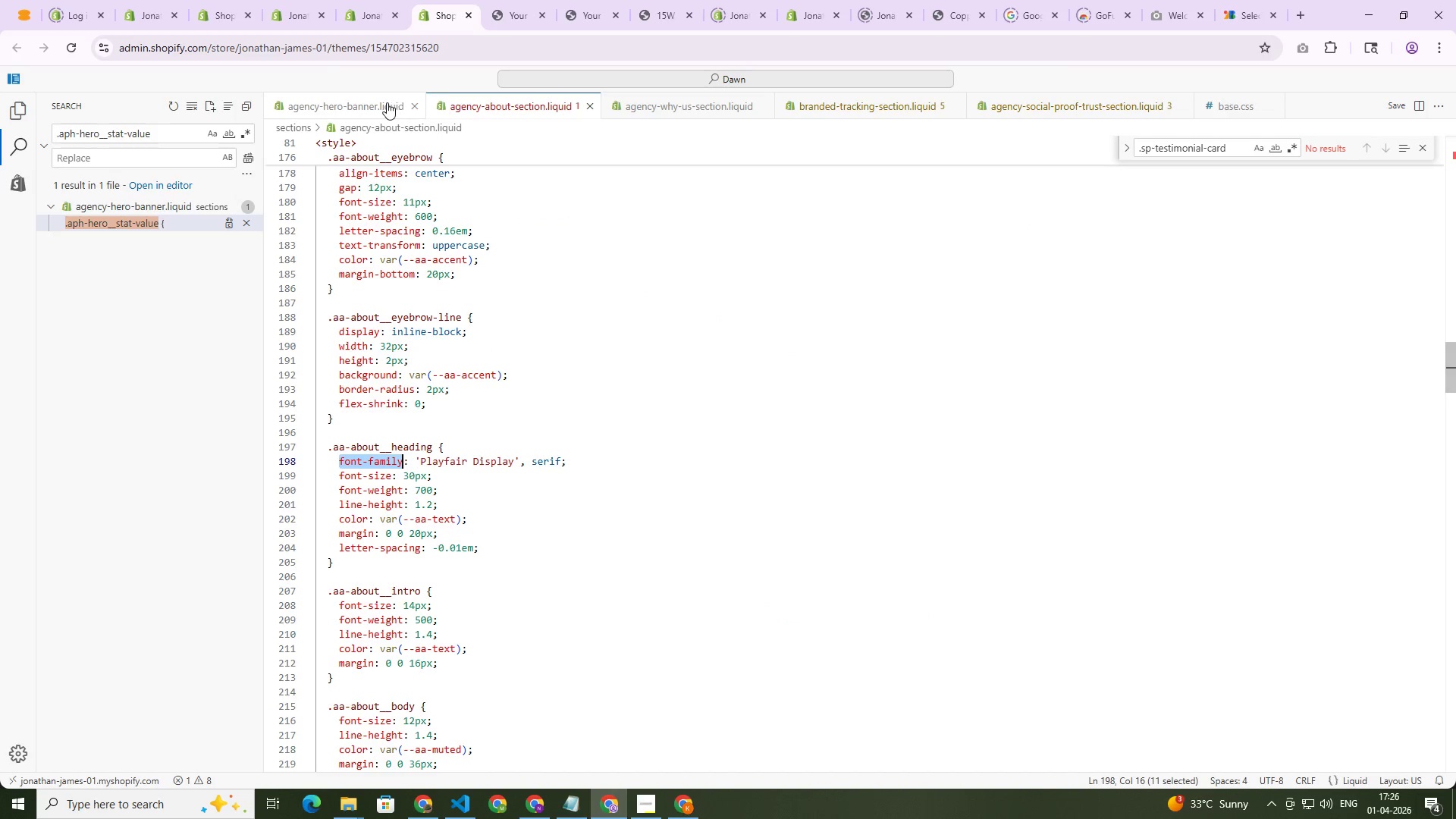 
left_click([387, 102])
 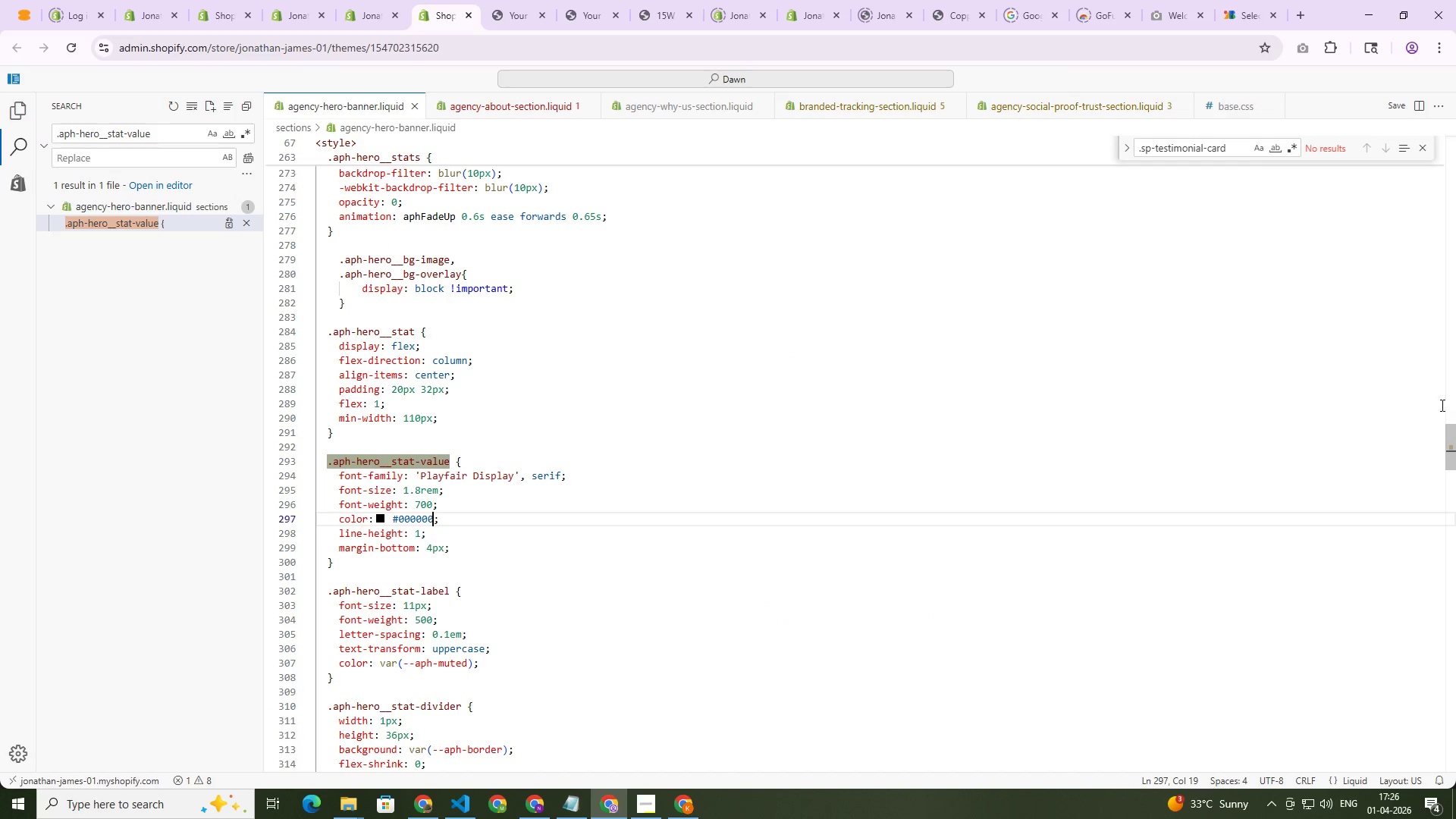 
left_click_drag(start_coordinate=[1450, 434], to_coordinate=[1422, 182])
 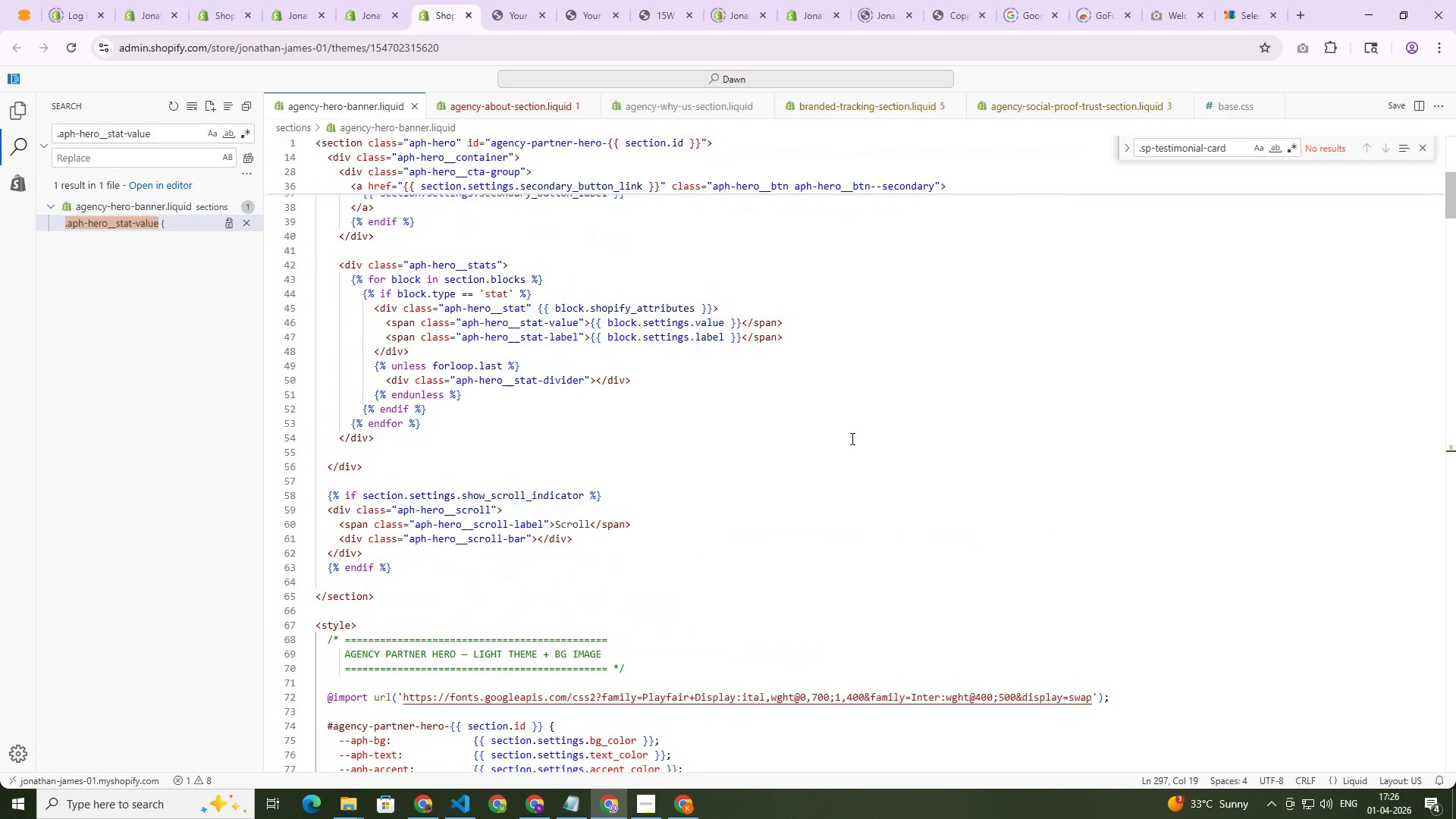 
scroll: coordinate [842, 444], scroll_direction: up, amount: 3.0
 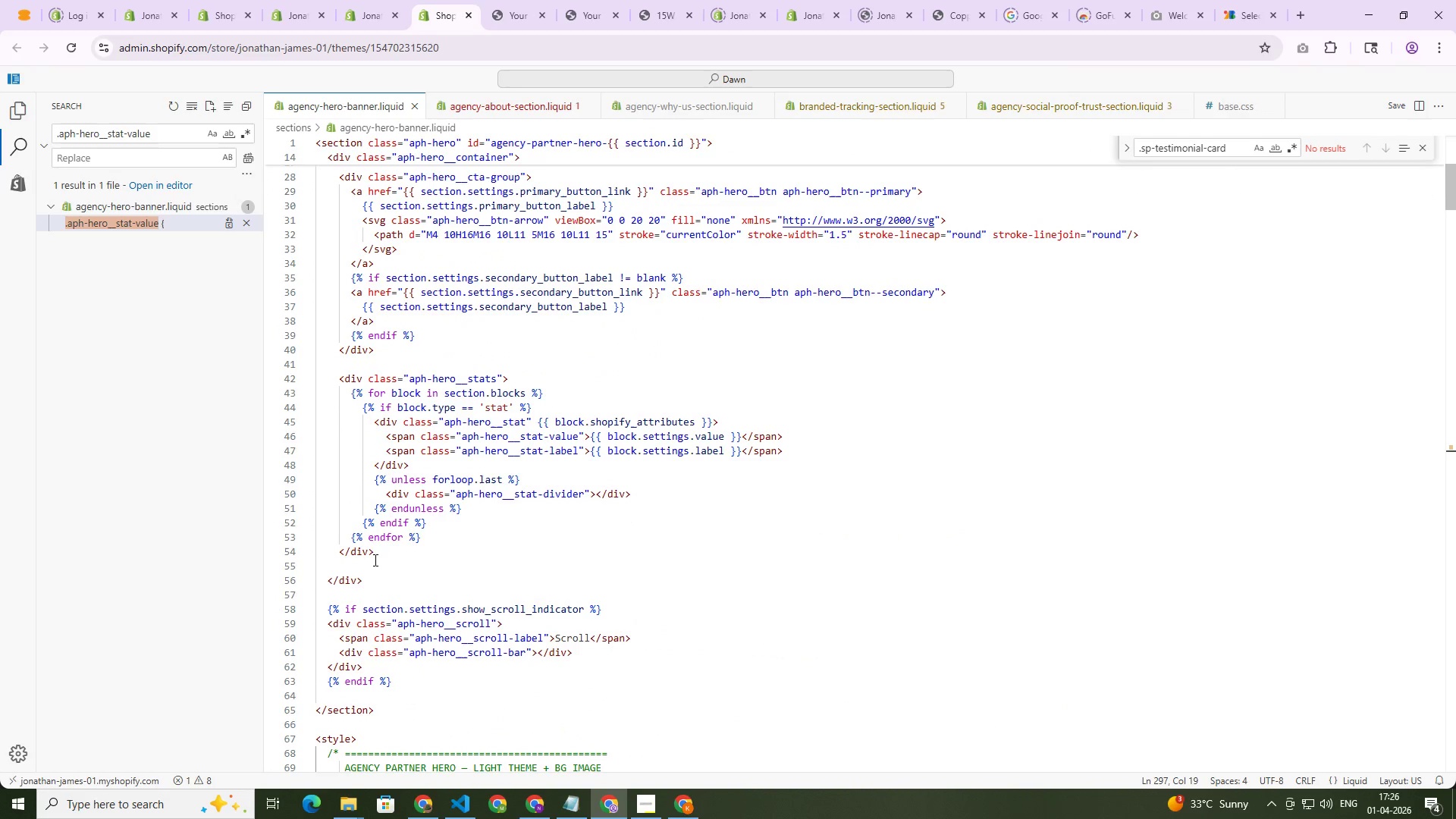 
left_click_drag(start_coordinate=[378, 557], to_coordinate=[356, 381])
 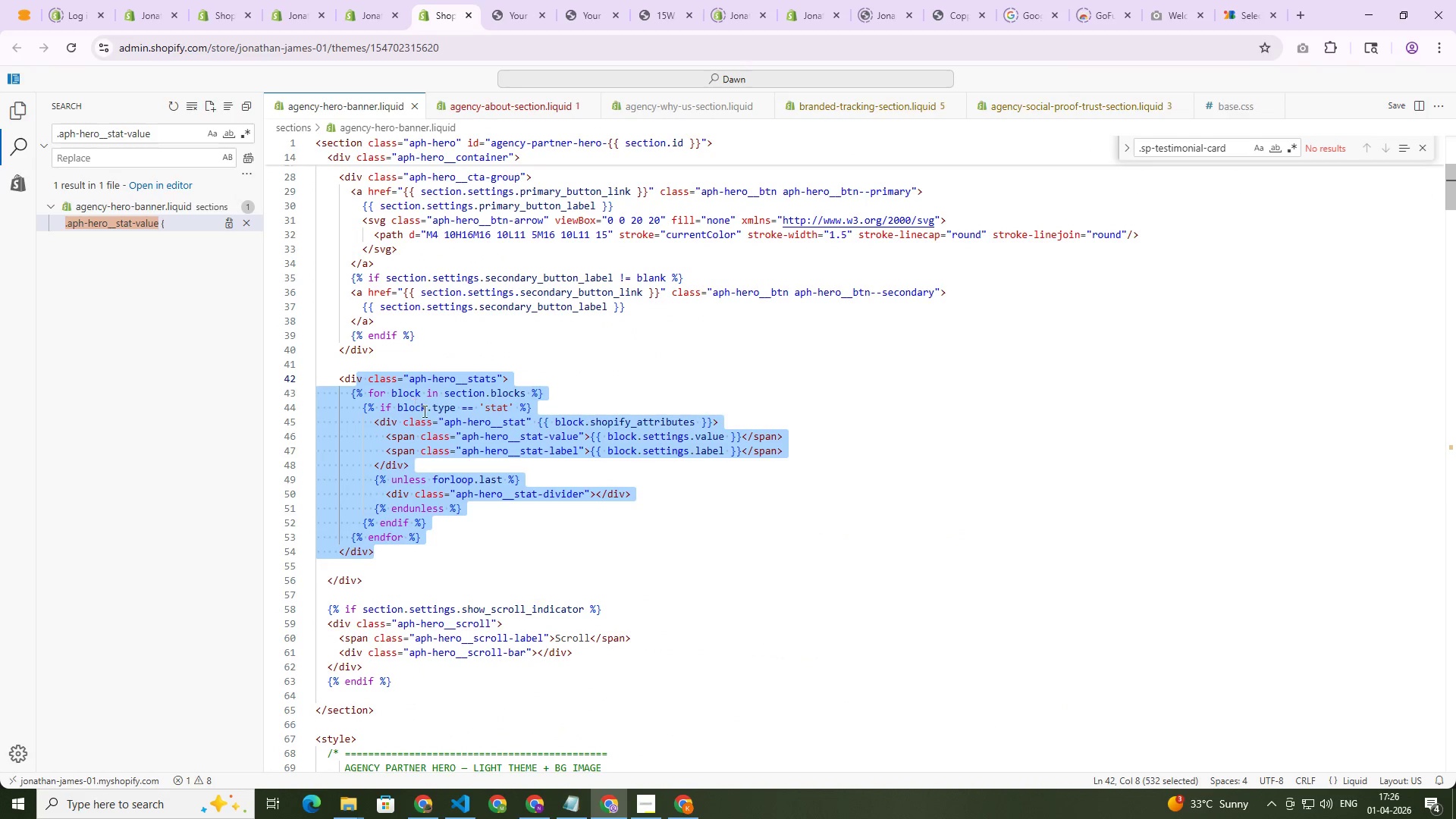 
key(Control+ControlRight)
 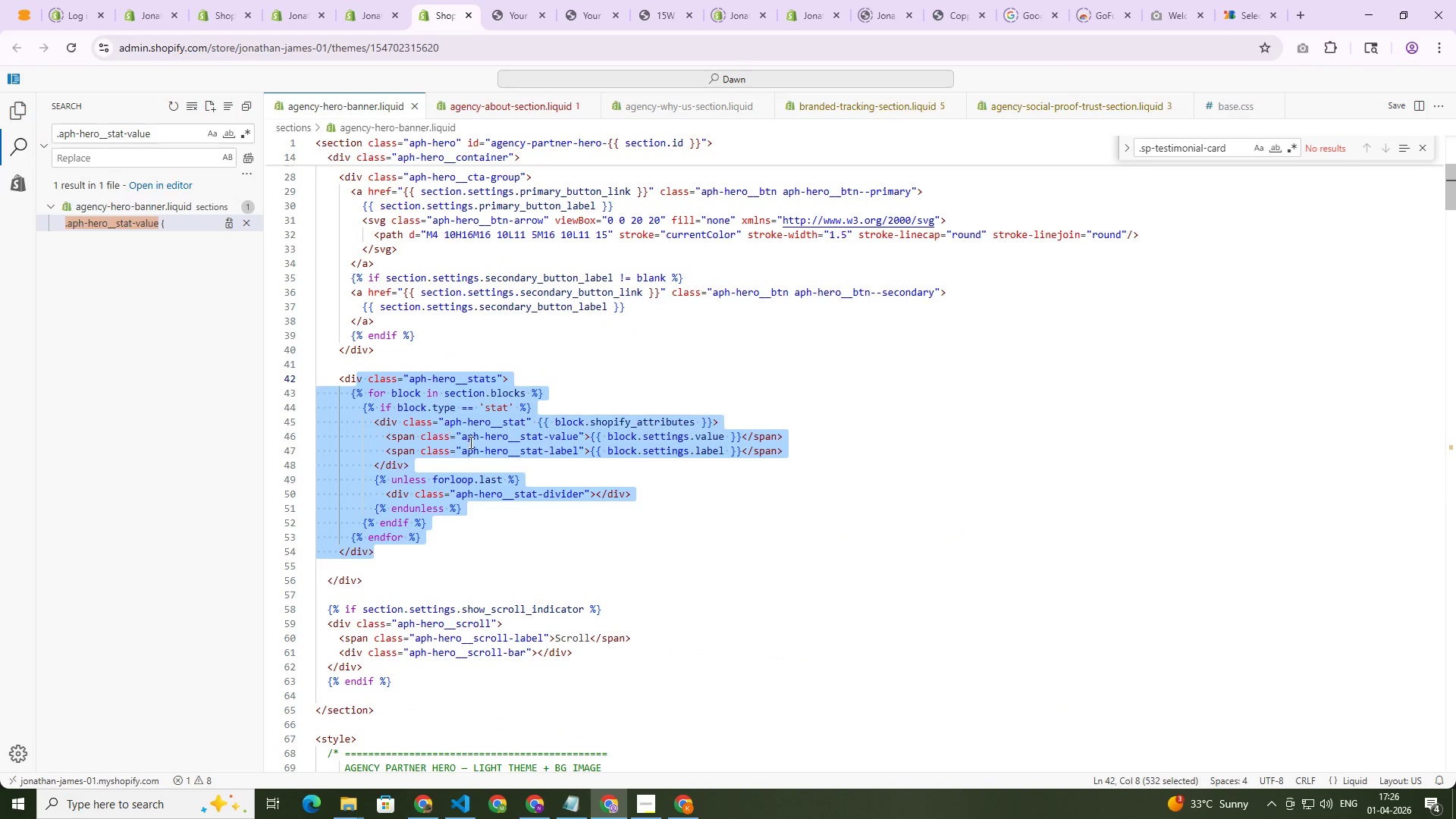 
key(Control+Slash)
 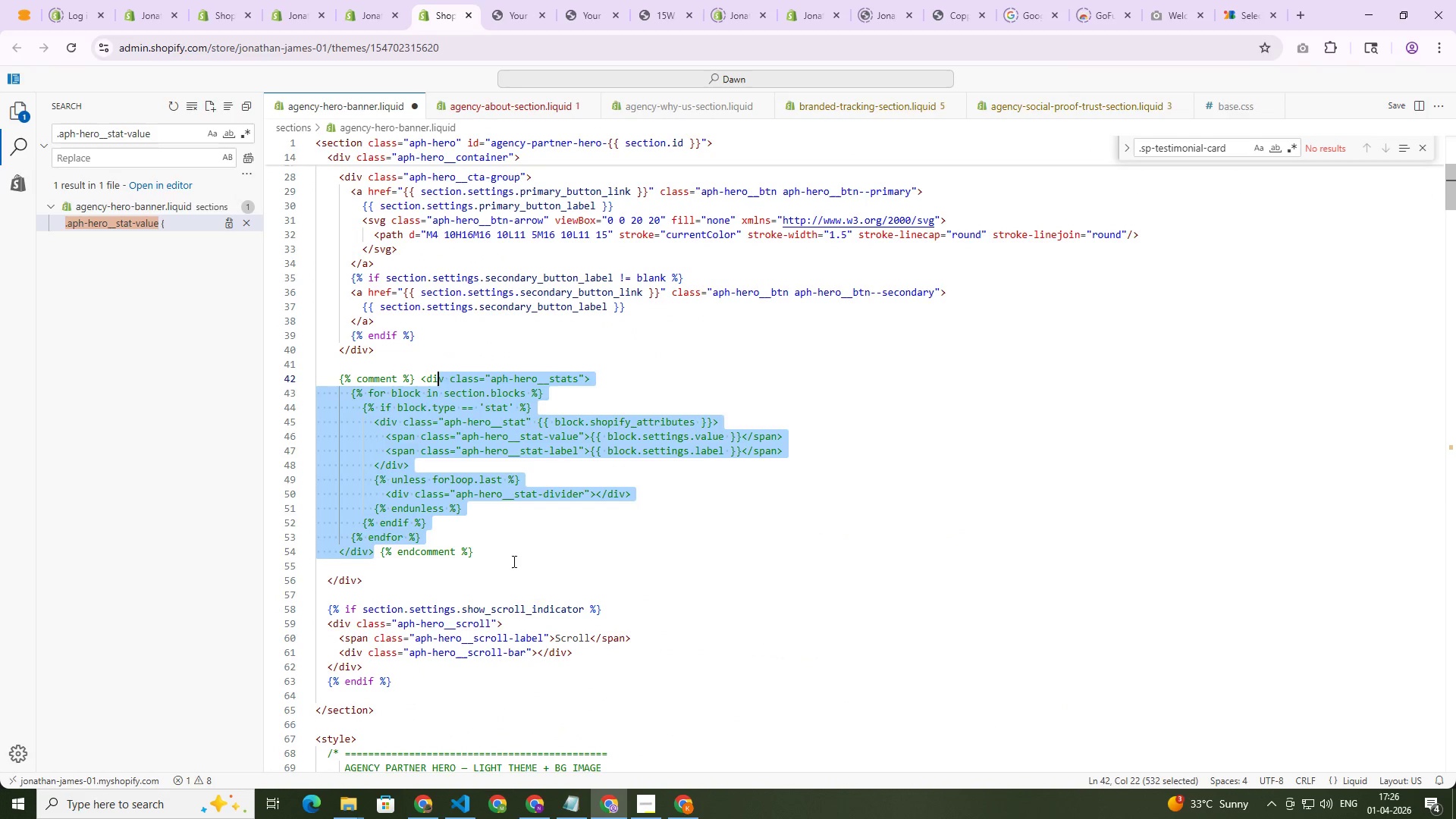 
left_click([513, 554])
 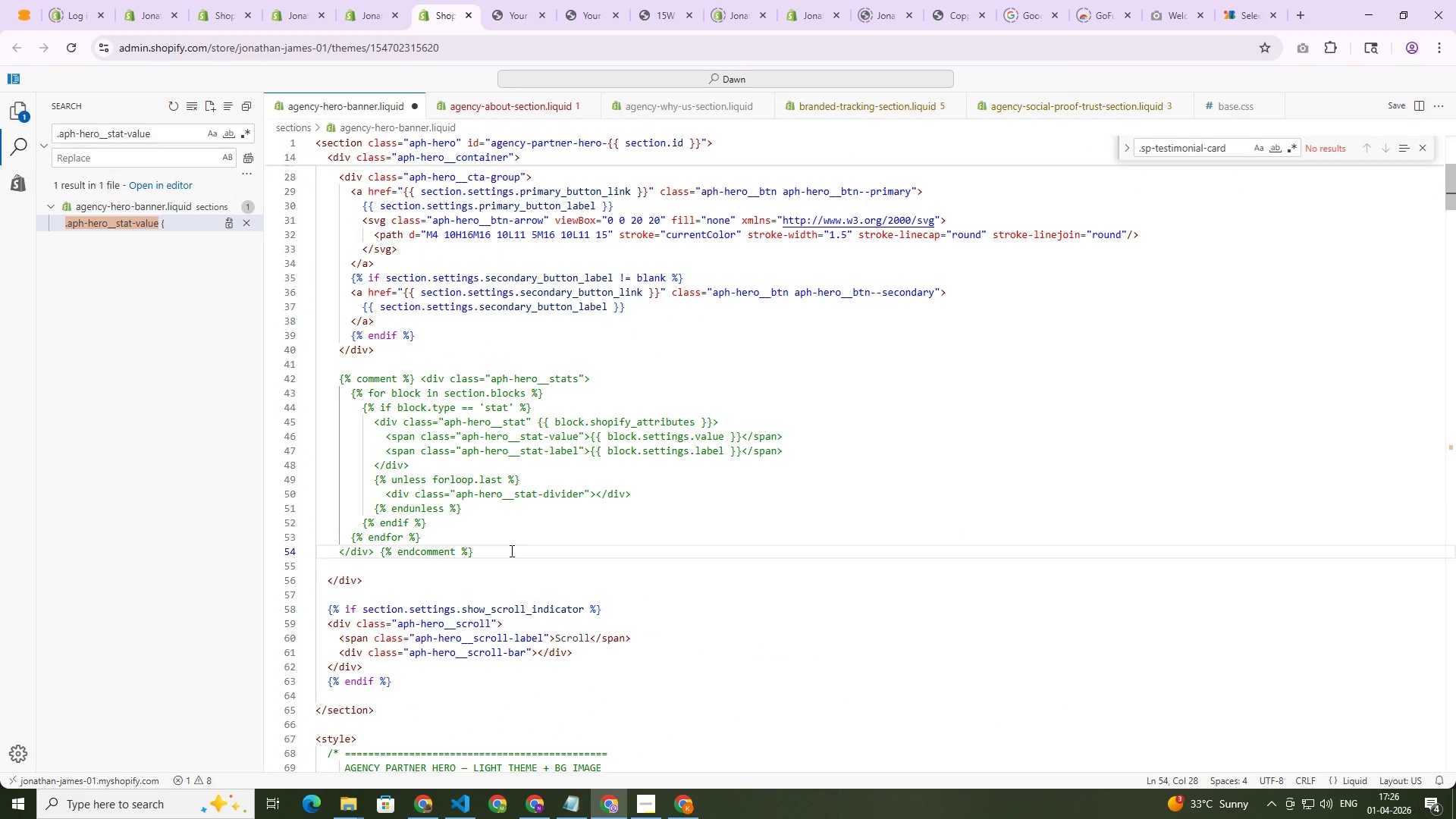 
key(NumpadEnter)
 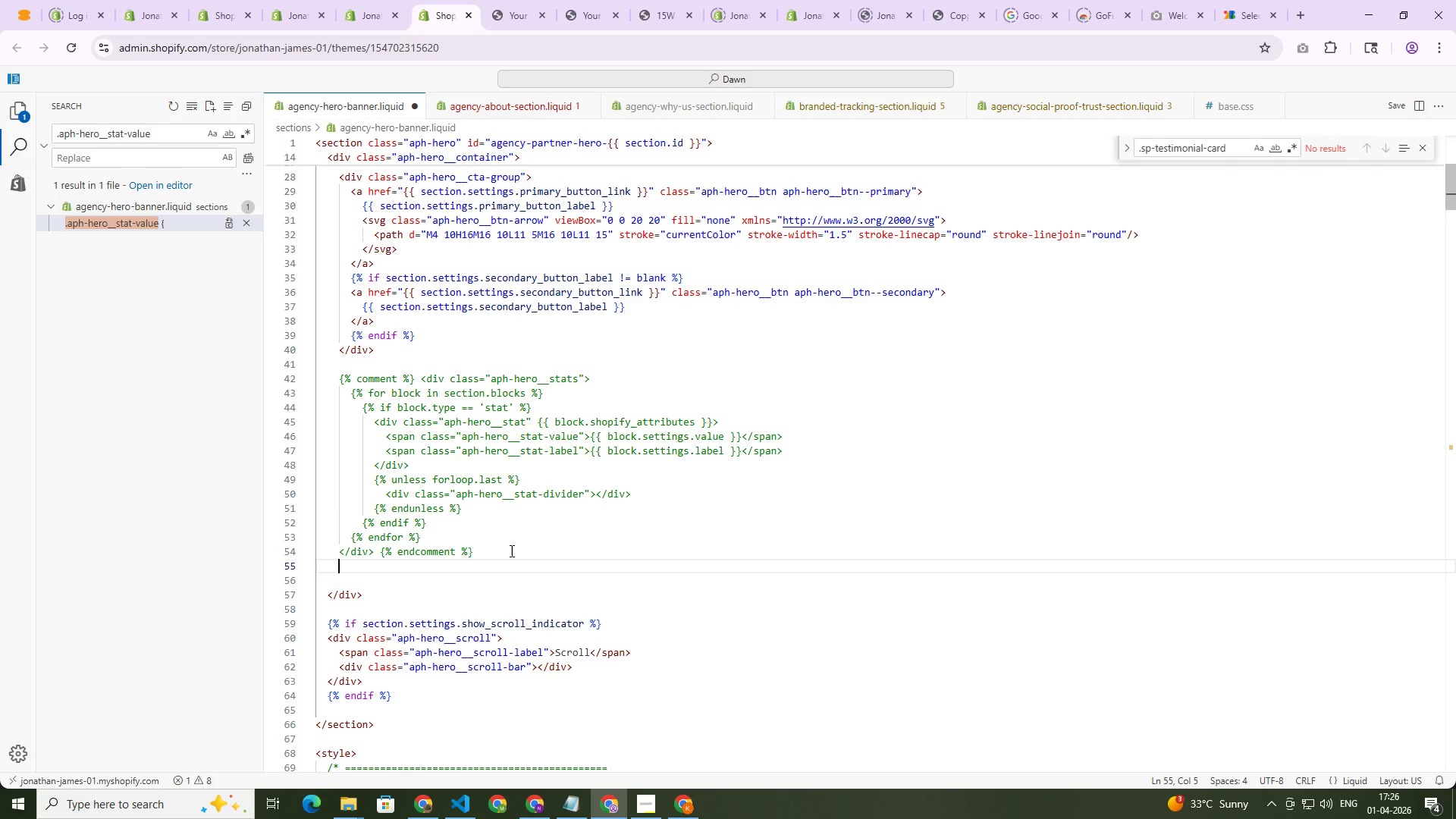 
key(Control+V)
 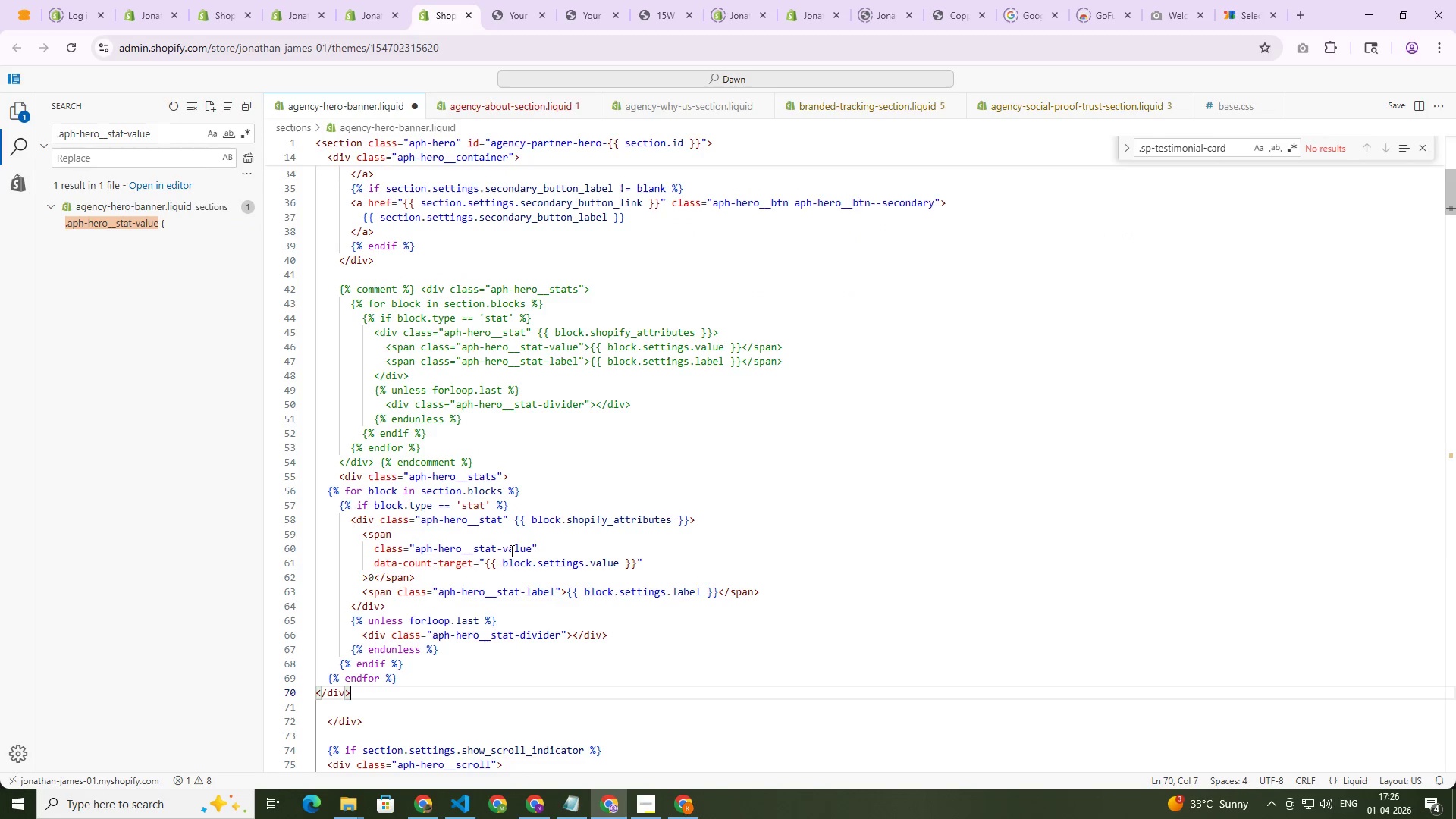 
key(Control+S)
 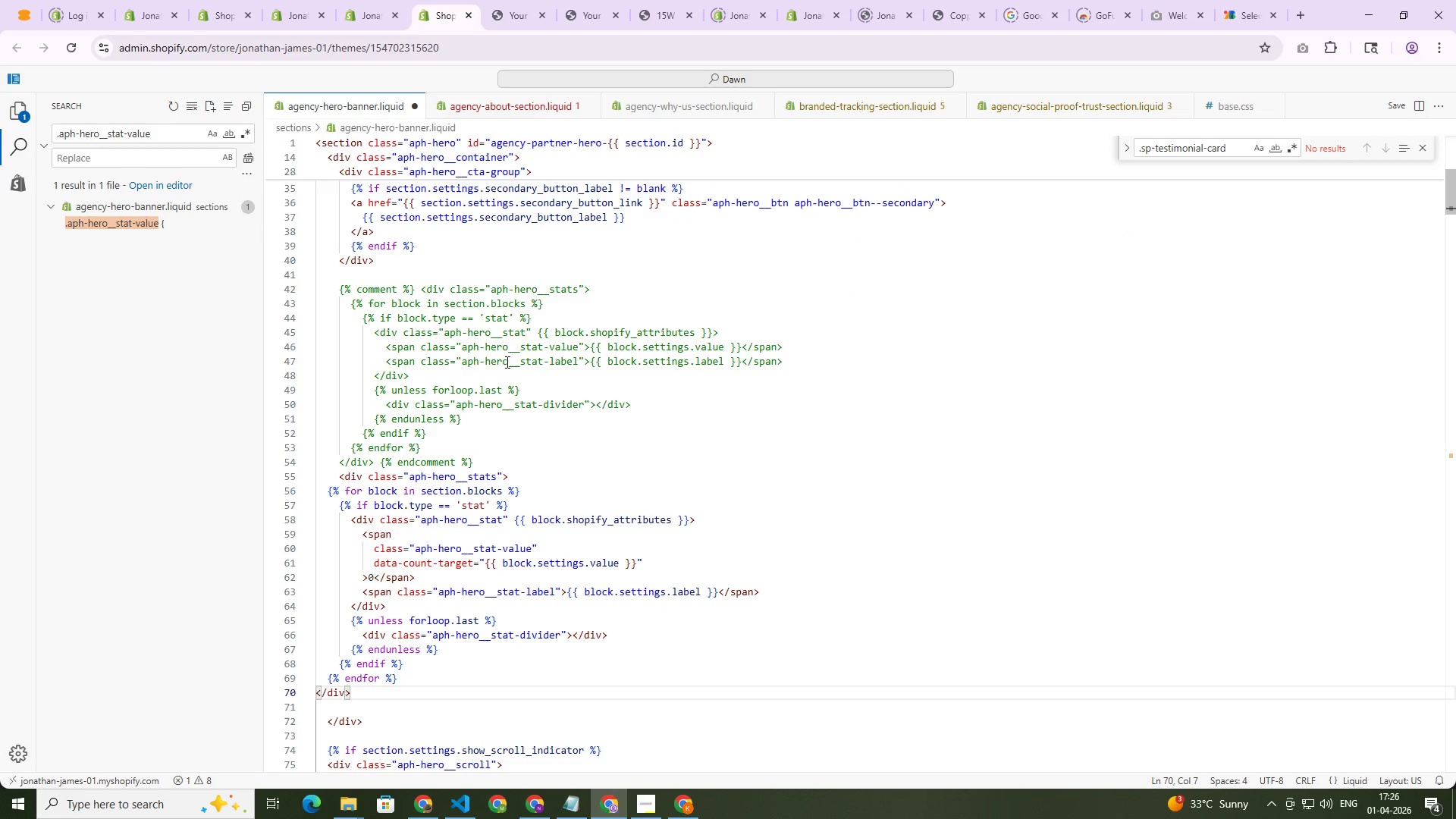 
key(Alt+AltLeft)
 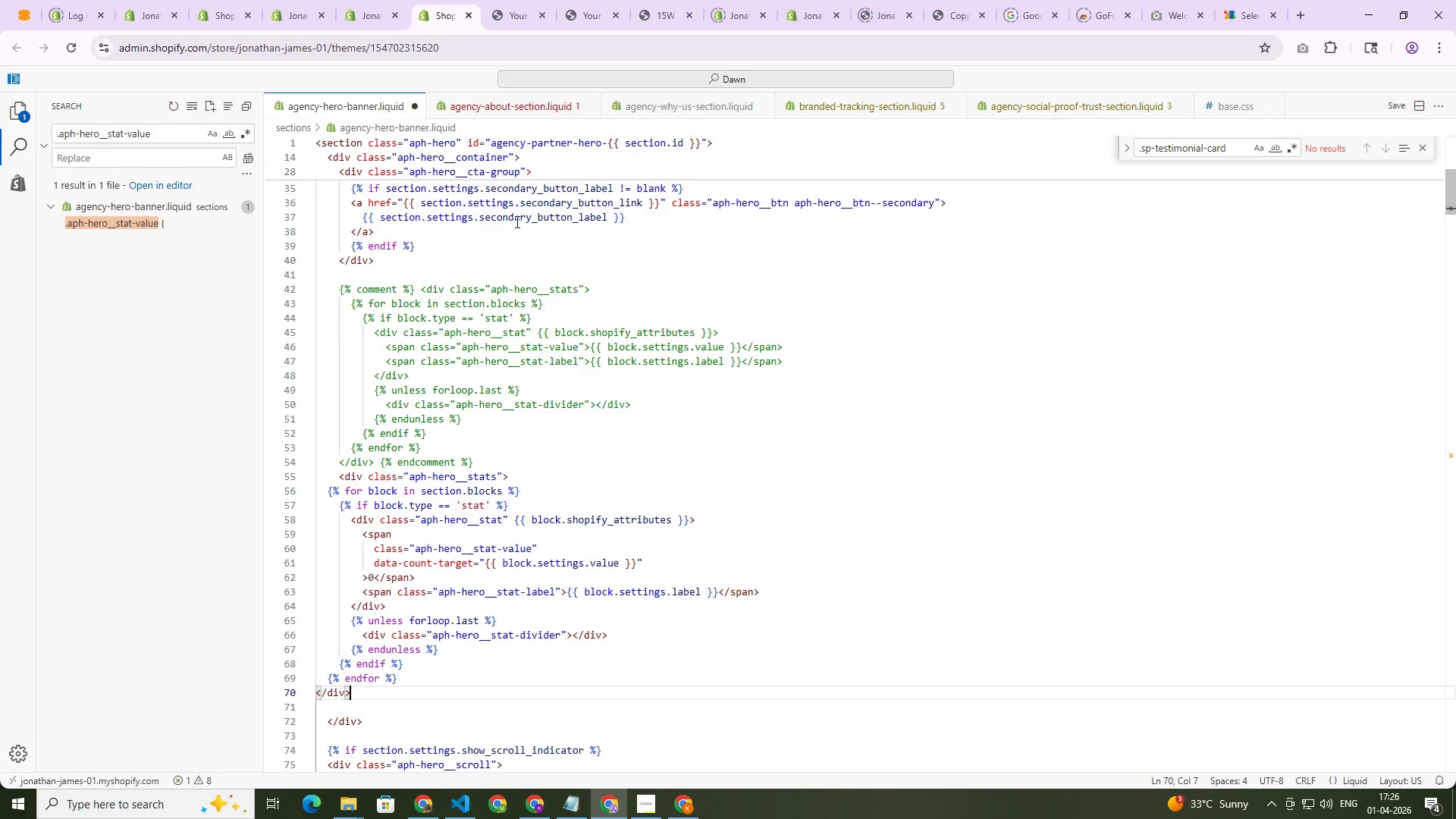 
key(Alt+Tab)
 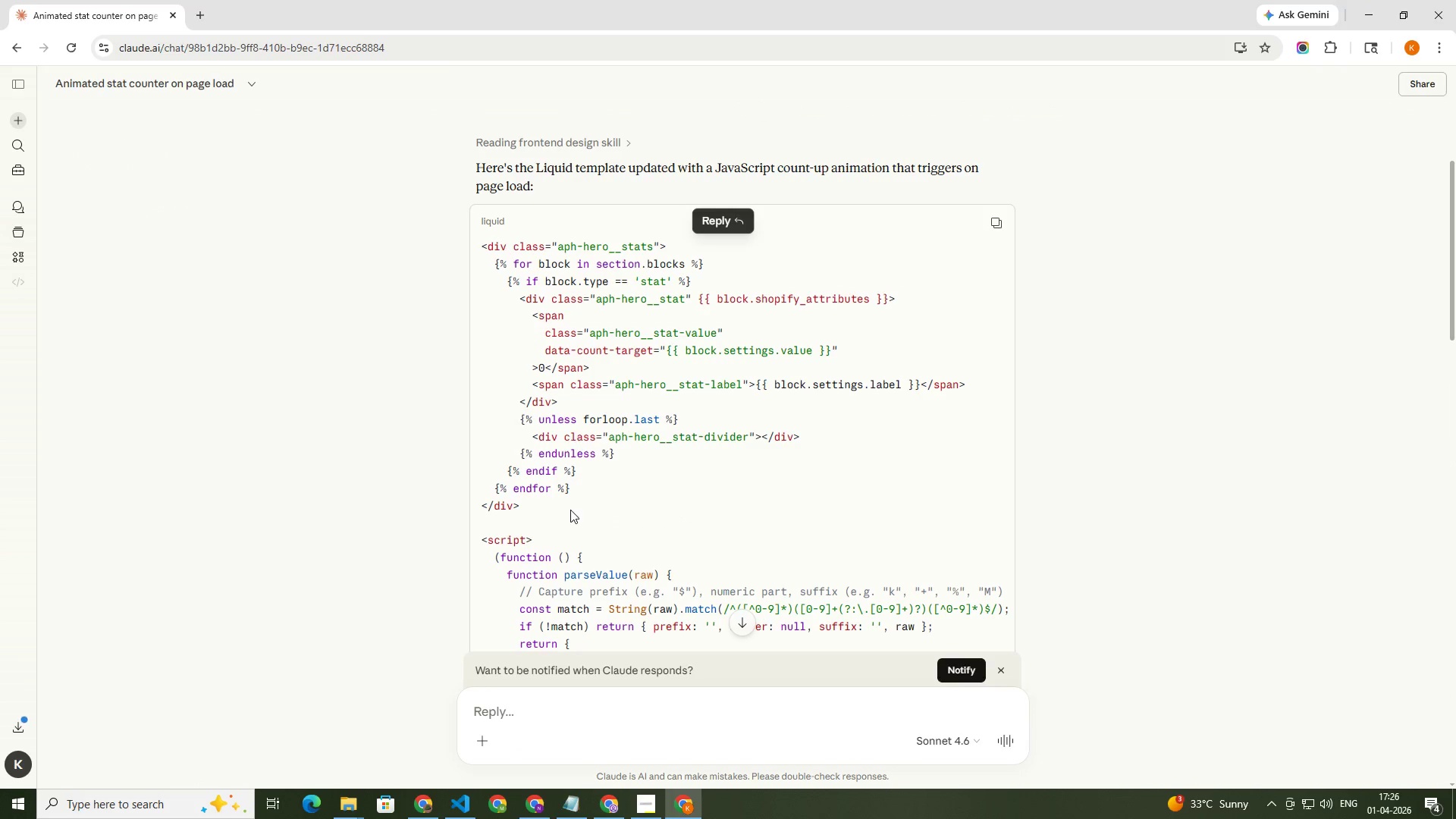 
scroll: coordinate [560, 513], scroll_direction: down, amount: 5.0
 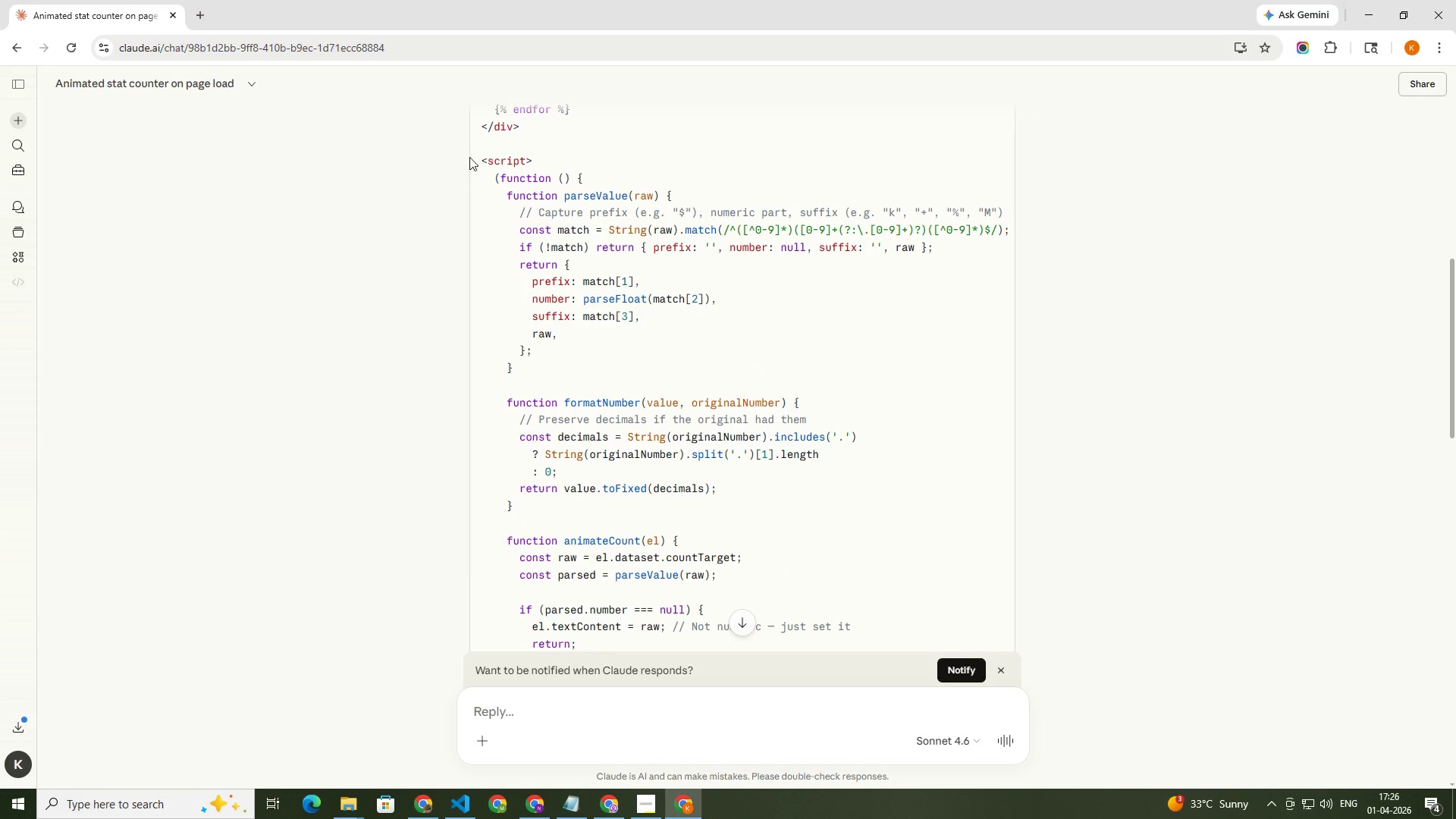 
left_click_drag(start_coordinate=[482, 157], to_coordinate=[592, 343])
 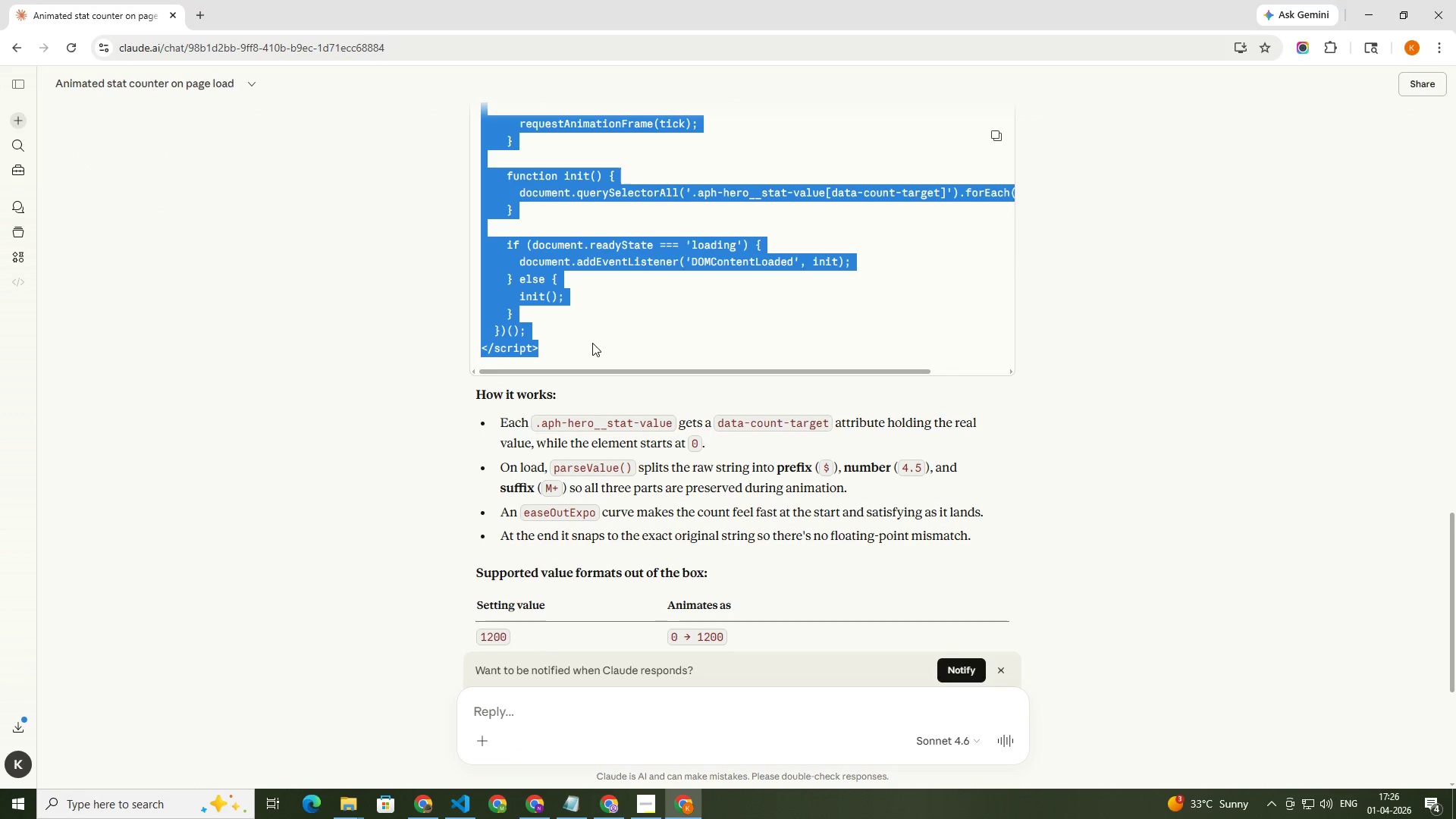 
scroll: coordinate [601, 394], scroll_direction: down, amount: 16.0
 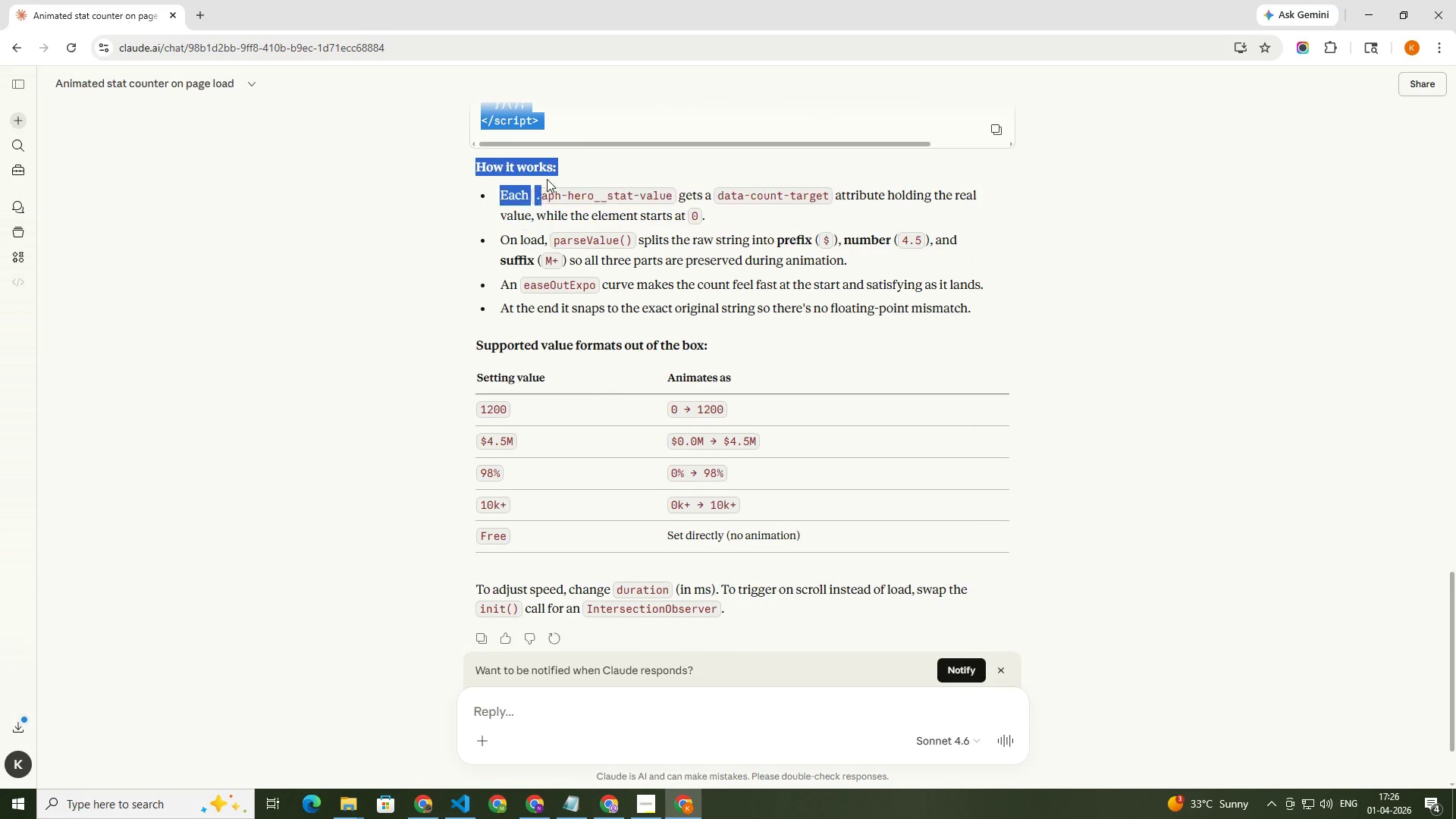 
scroll: coordinate [549, 174], scroll_direction: up, amount: 3.0
 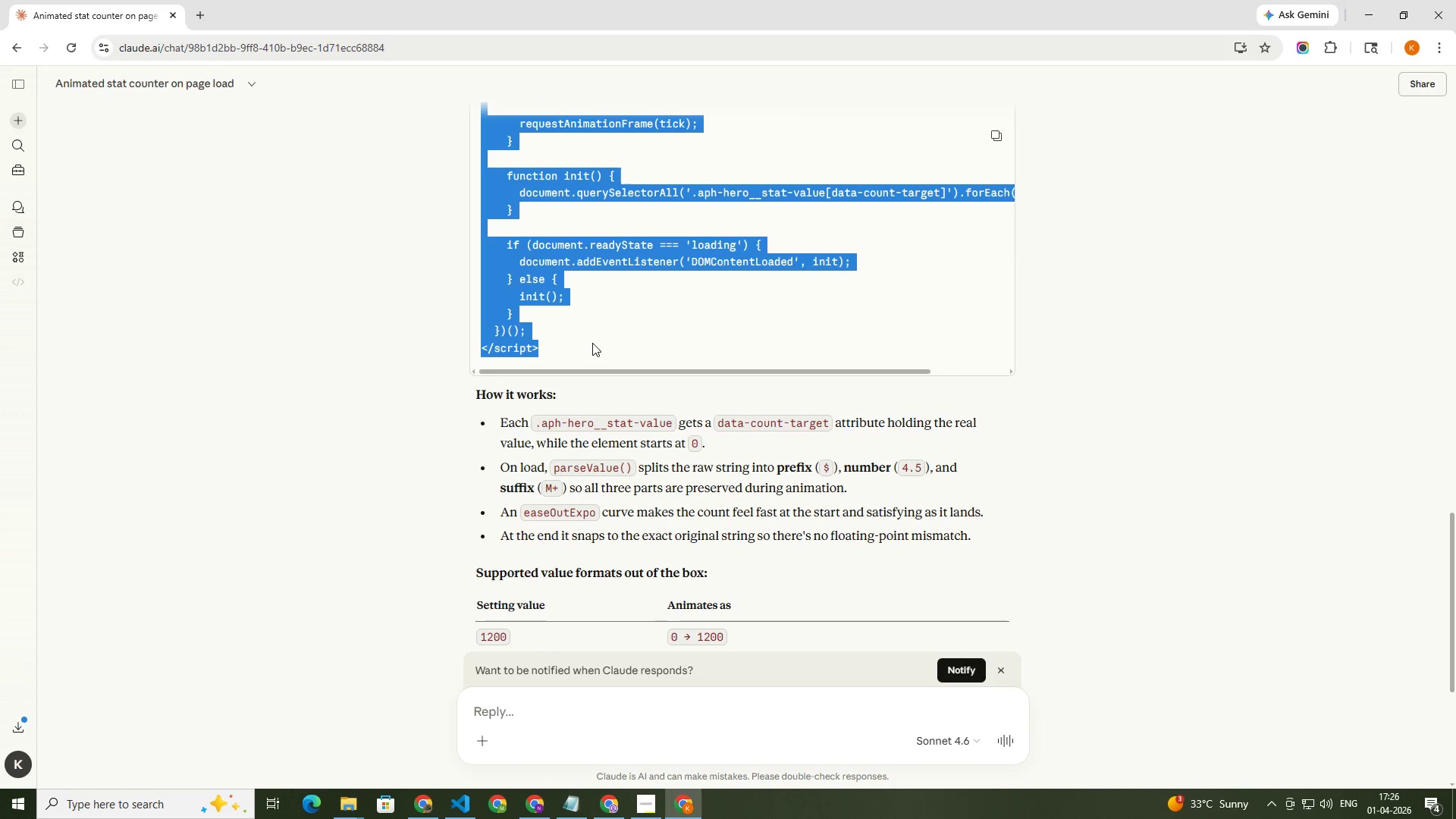 
key(Control+C)
 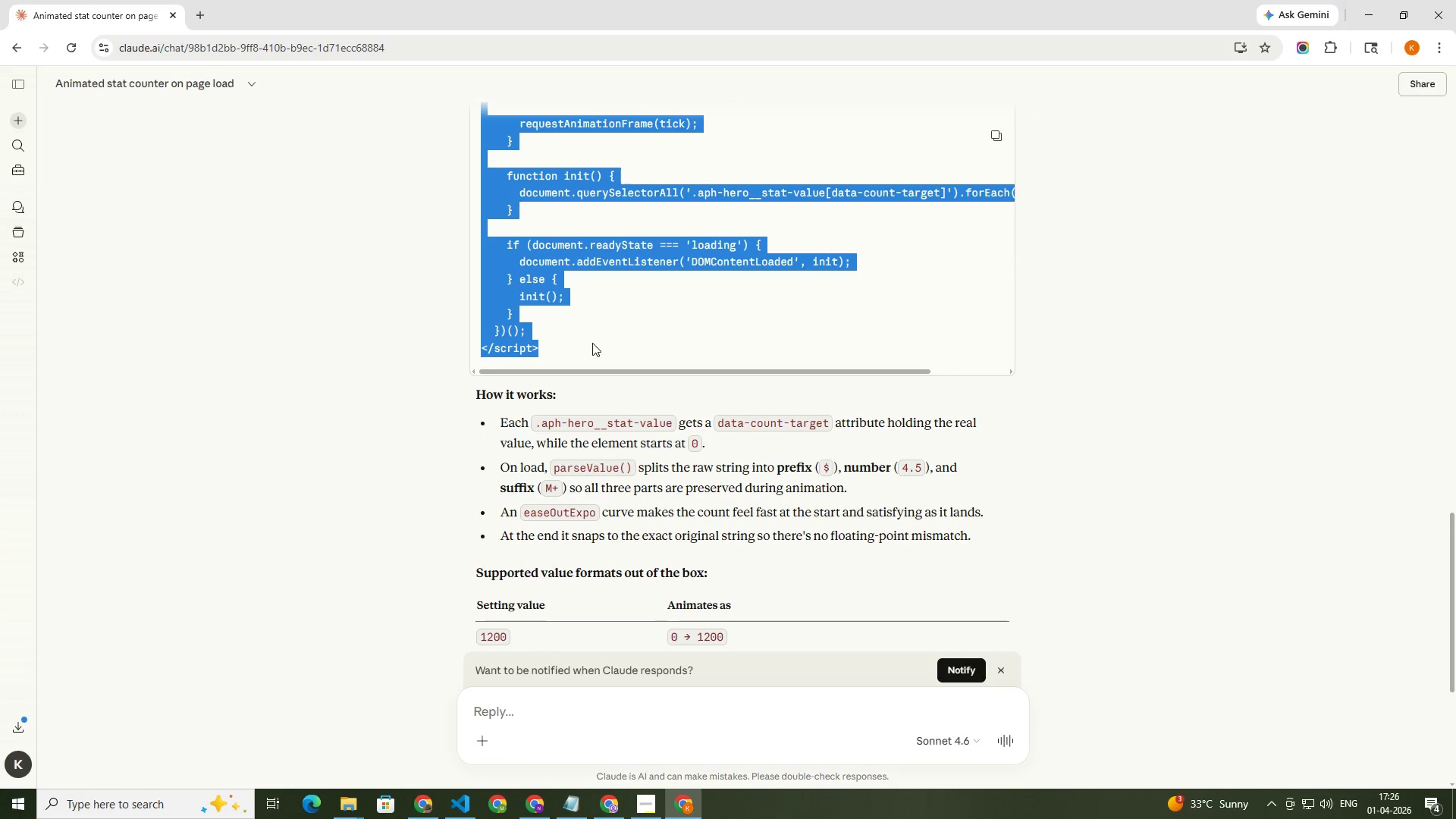 
key(Control+C)
 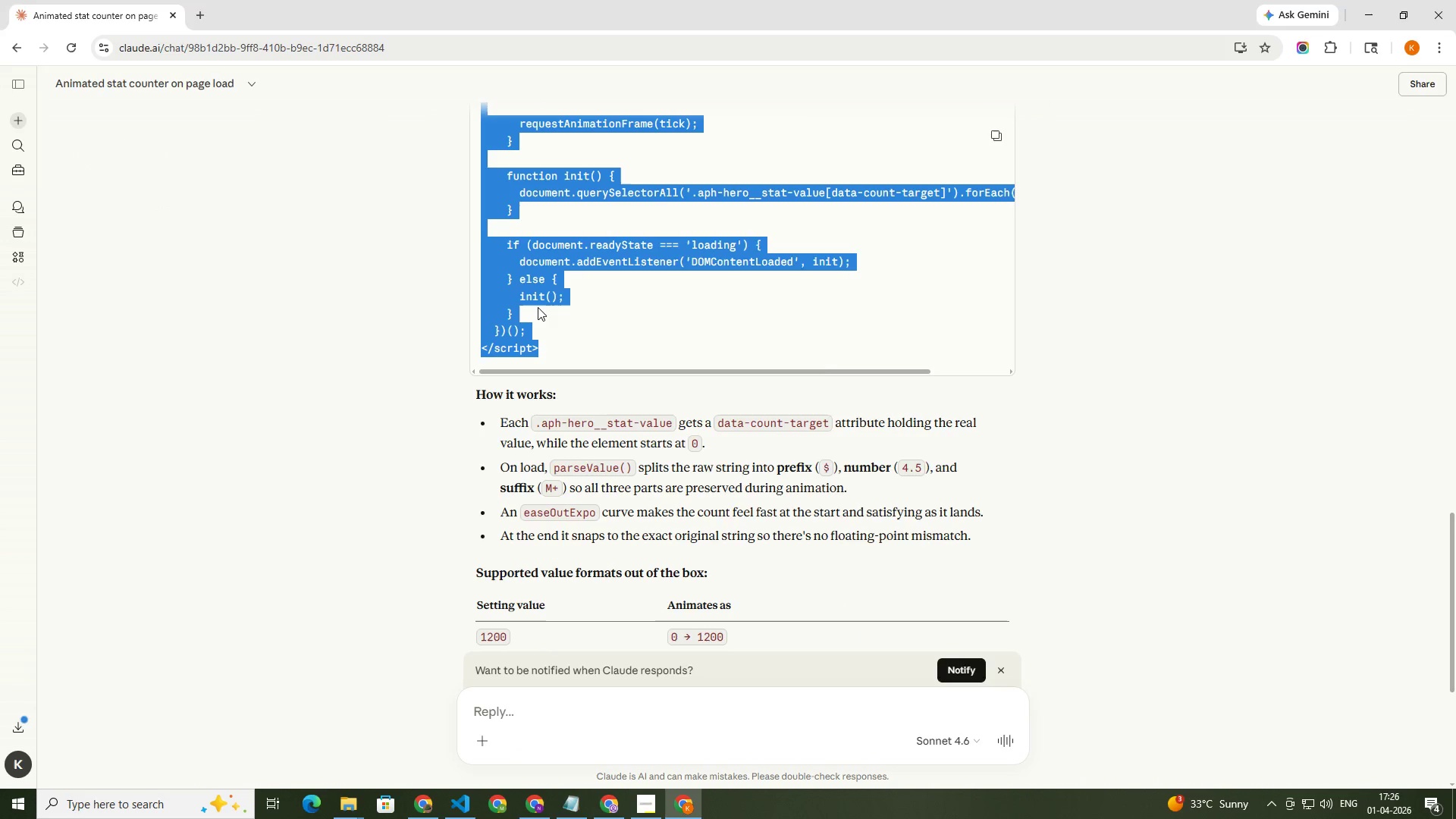 
key(Alt+Tab)
 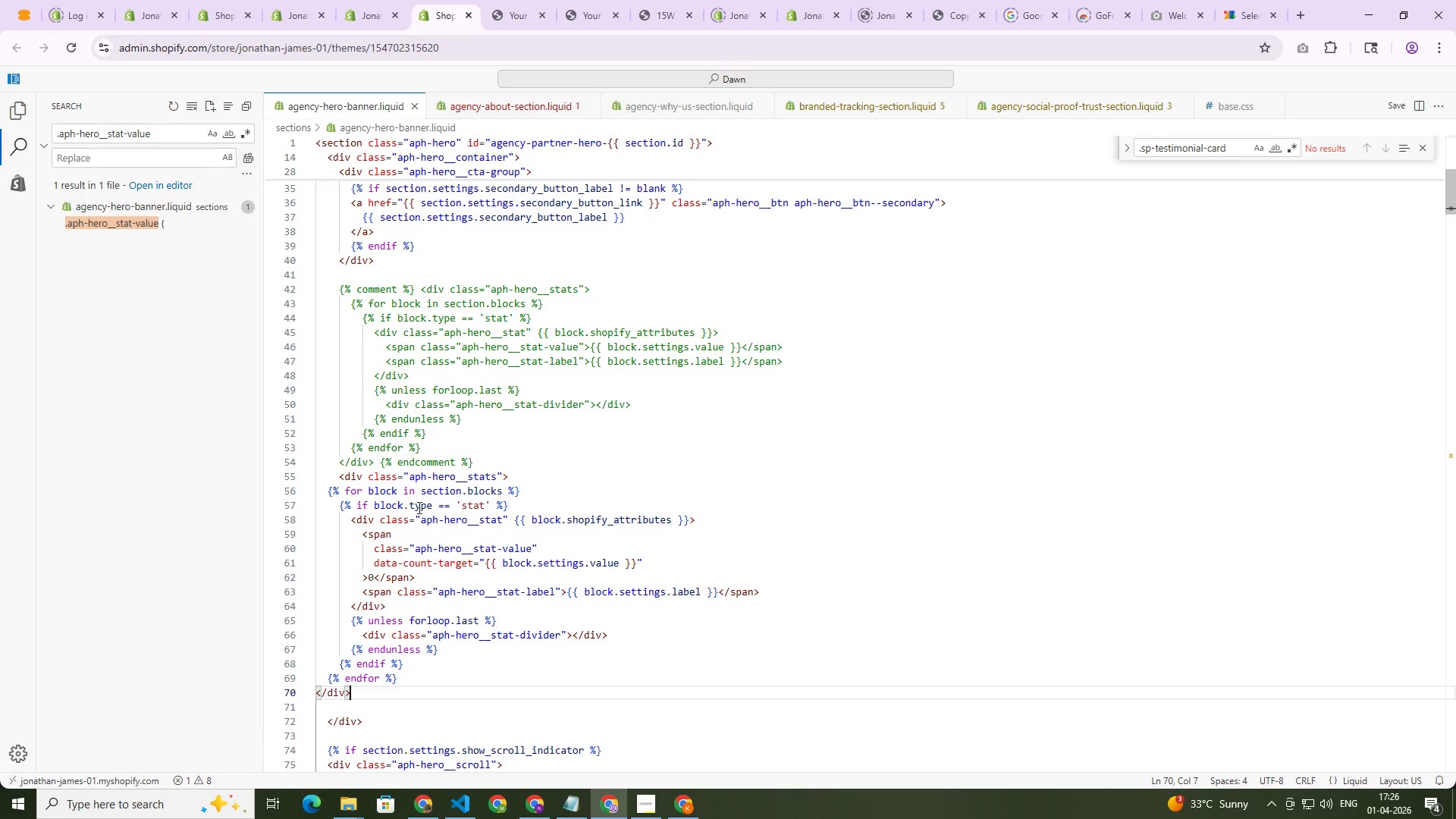 
scroll: coordinate [372, 567], scroll_direction: down, amount: 6.0
 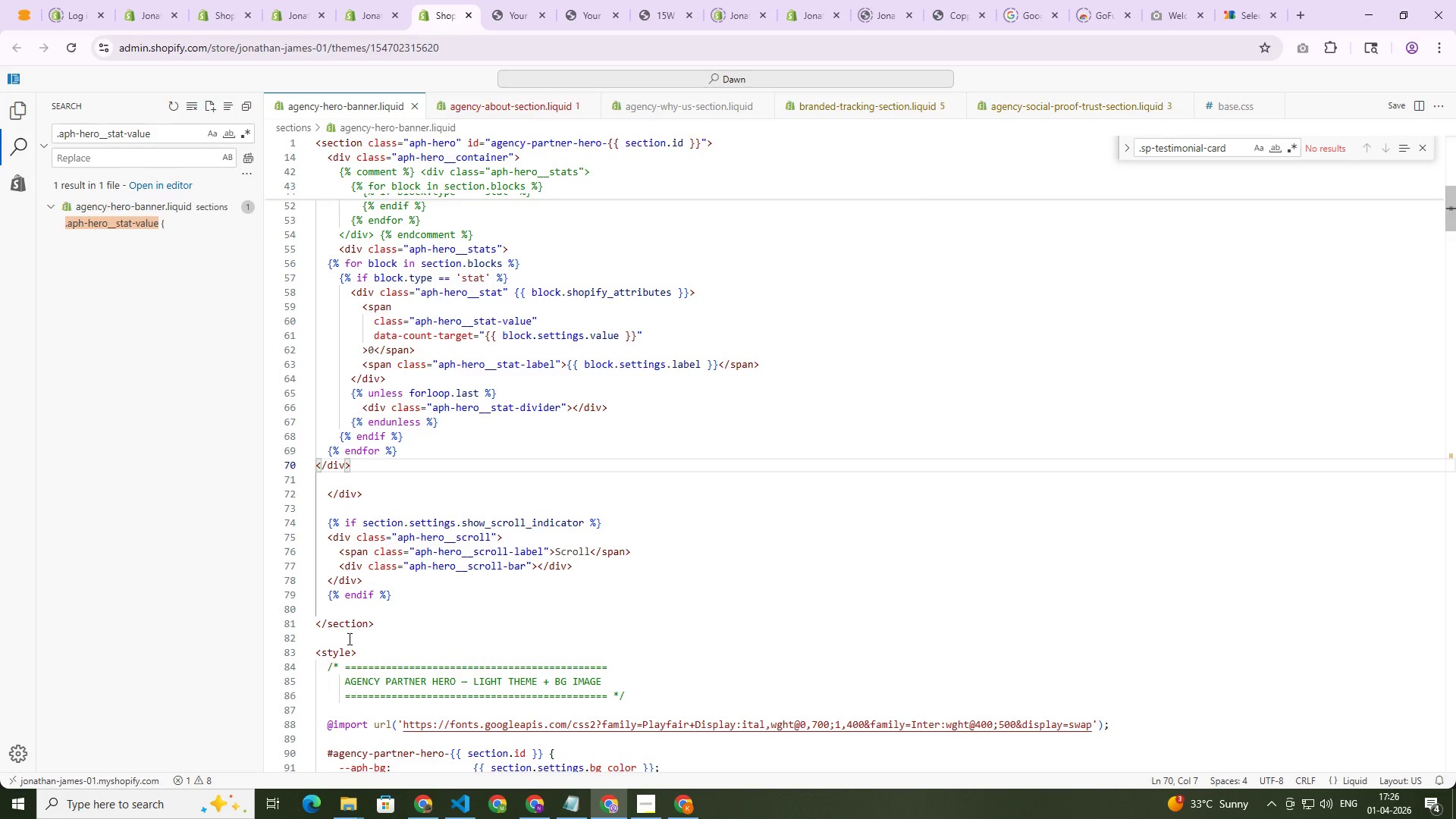 
left_click([348, 639])
 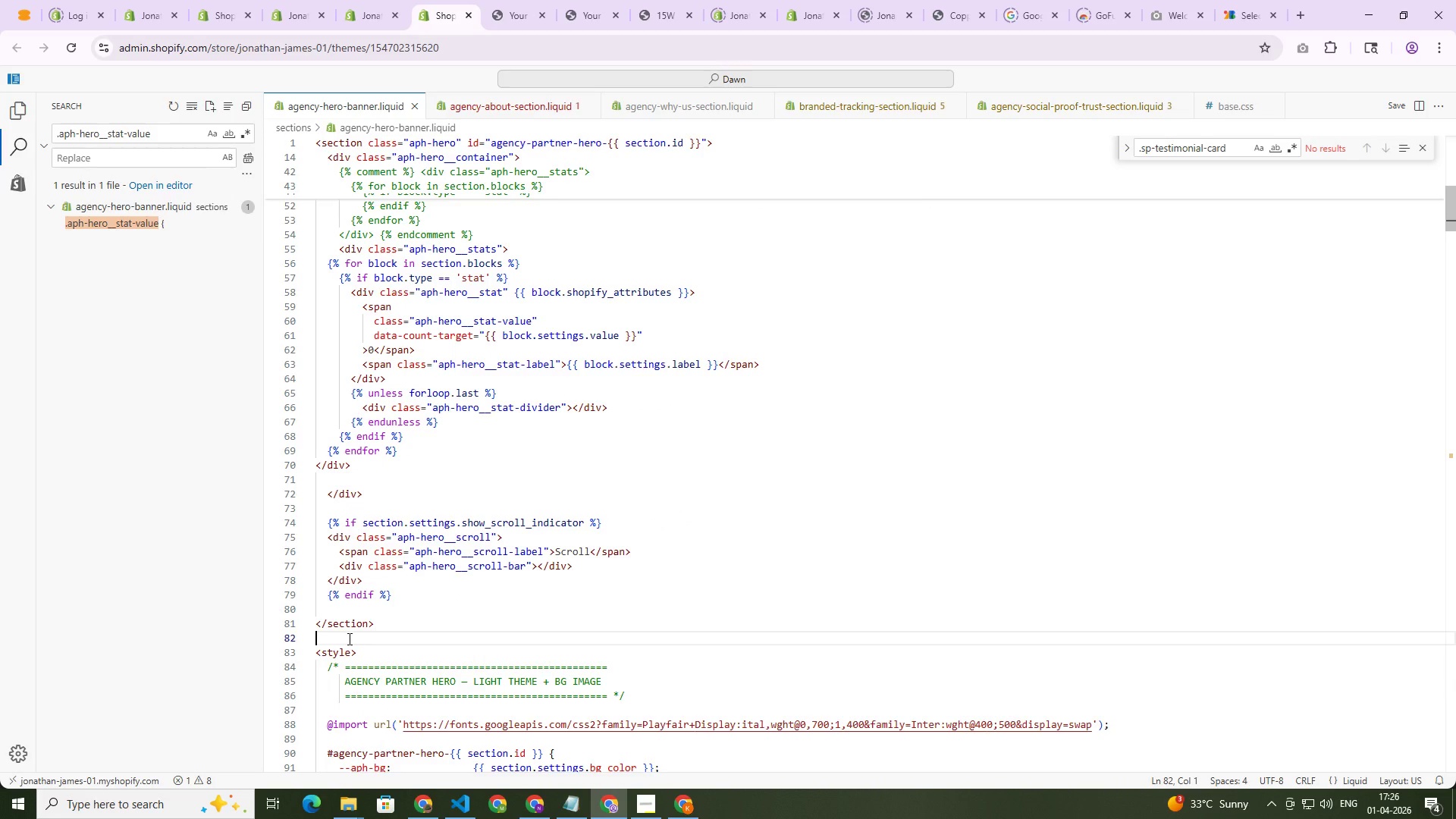 
key(Control+V)
 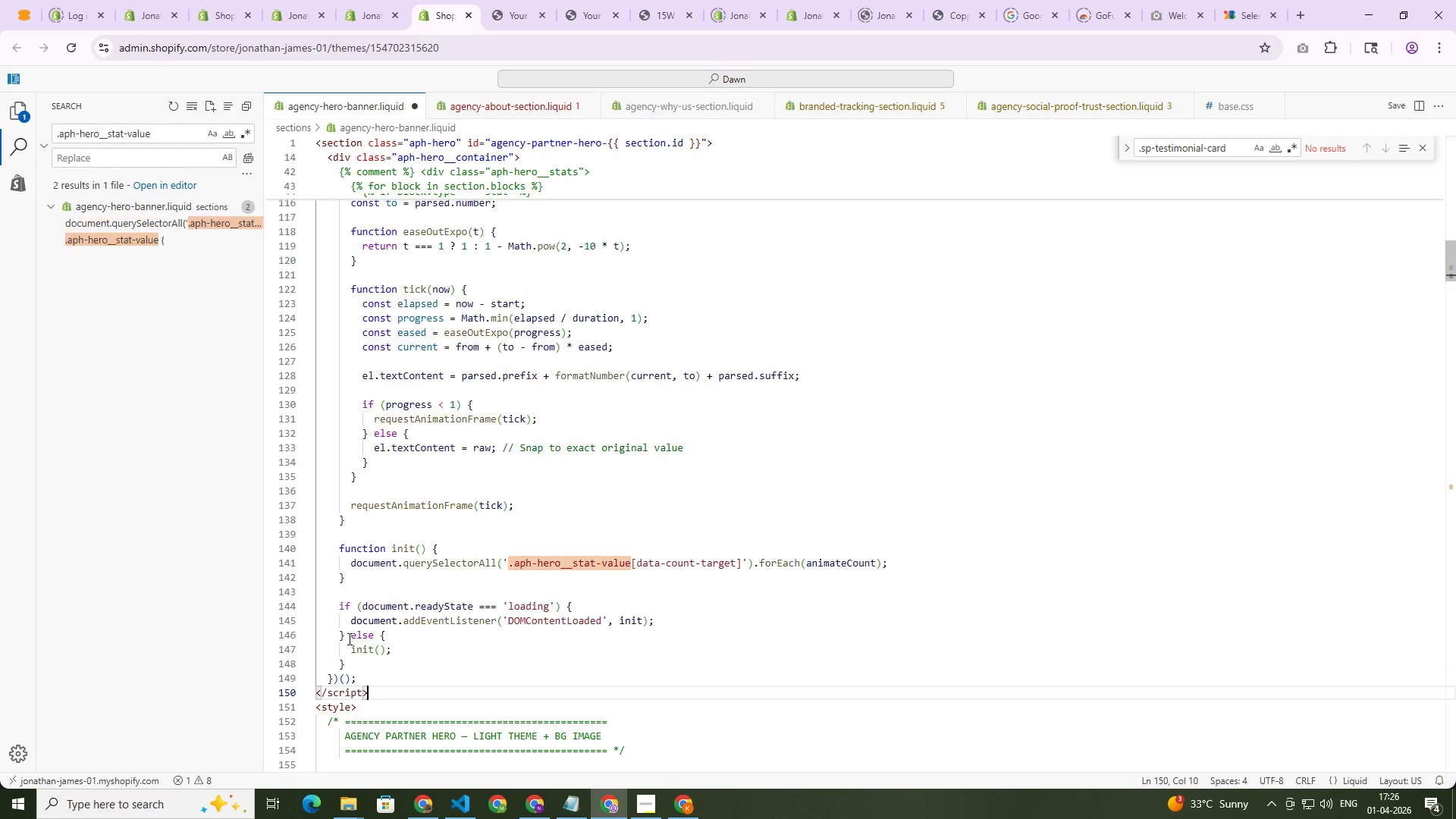 
key(Control+S)
 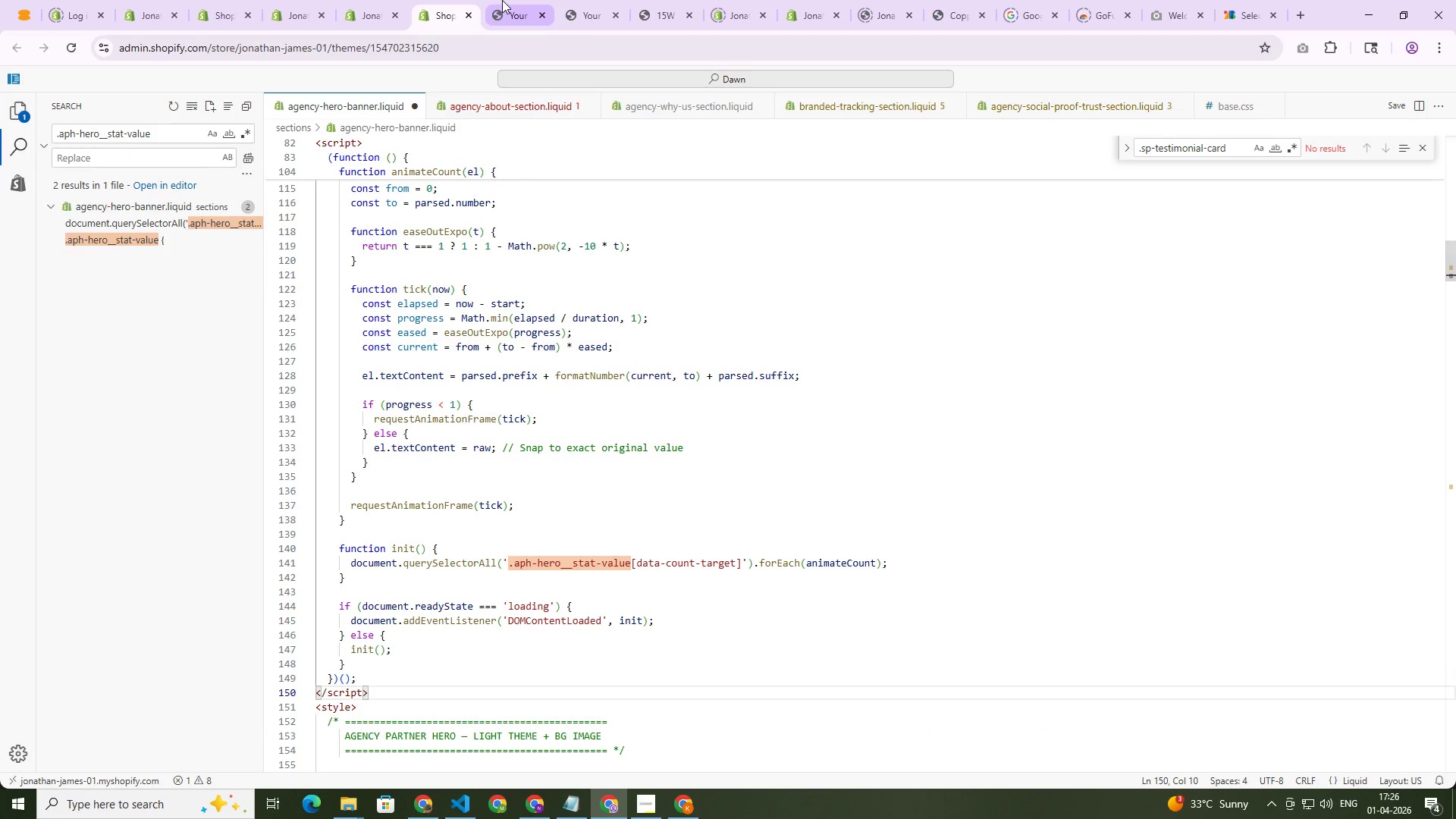 
left_click([502, 0])
 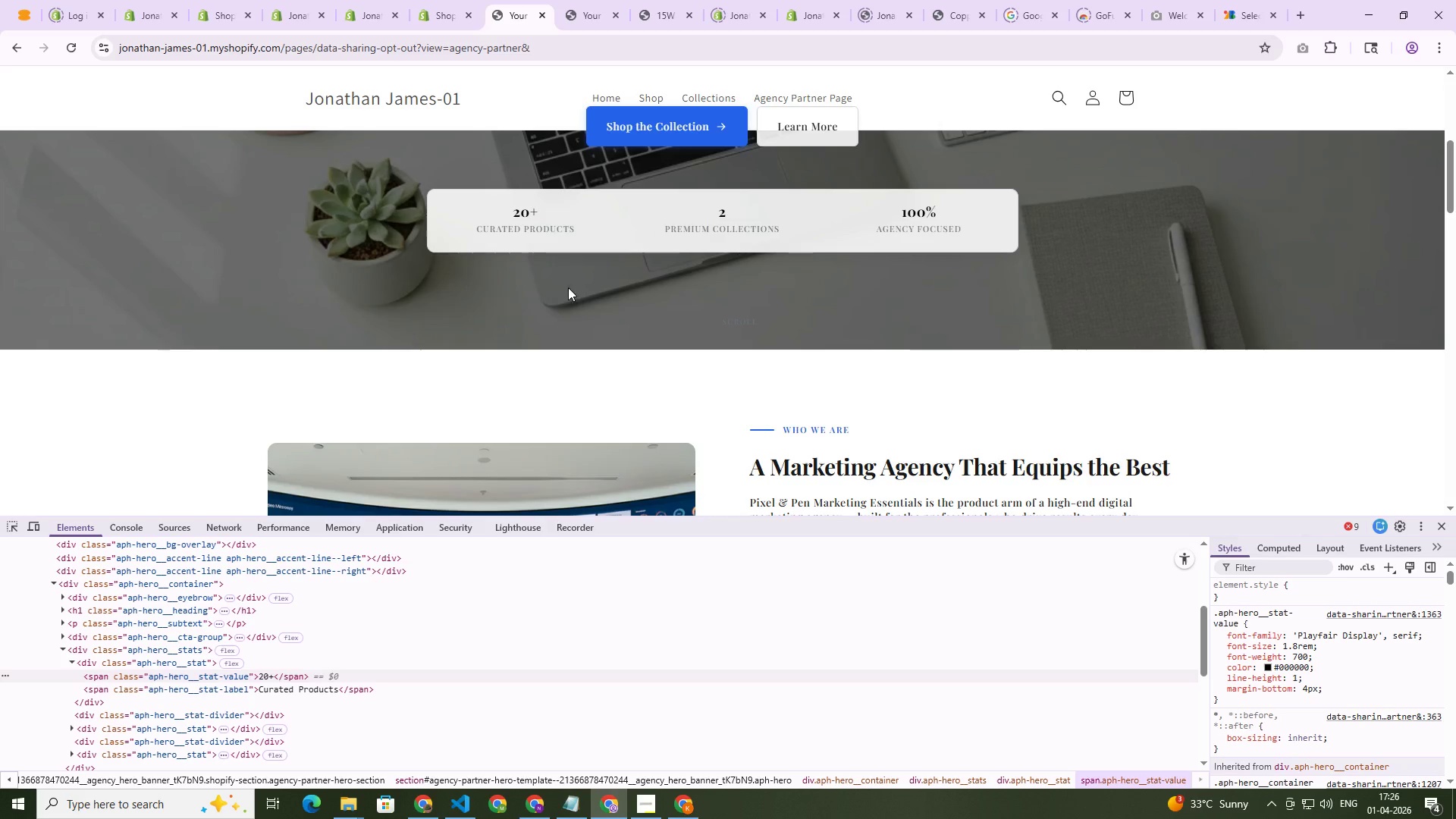 
key(Control+Shift+R)
 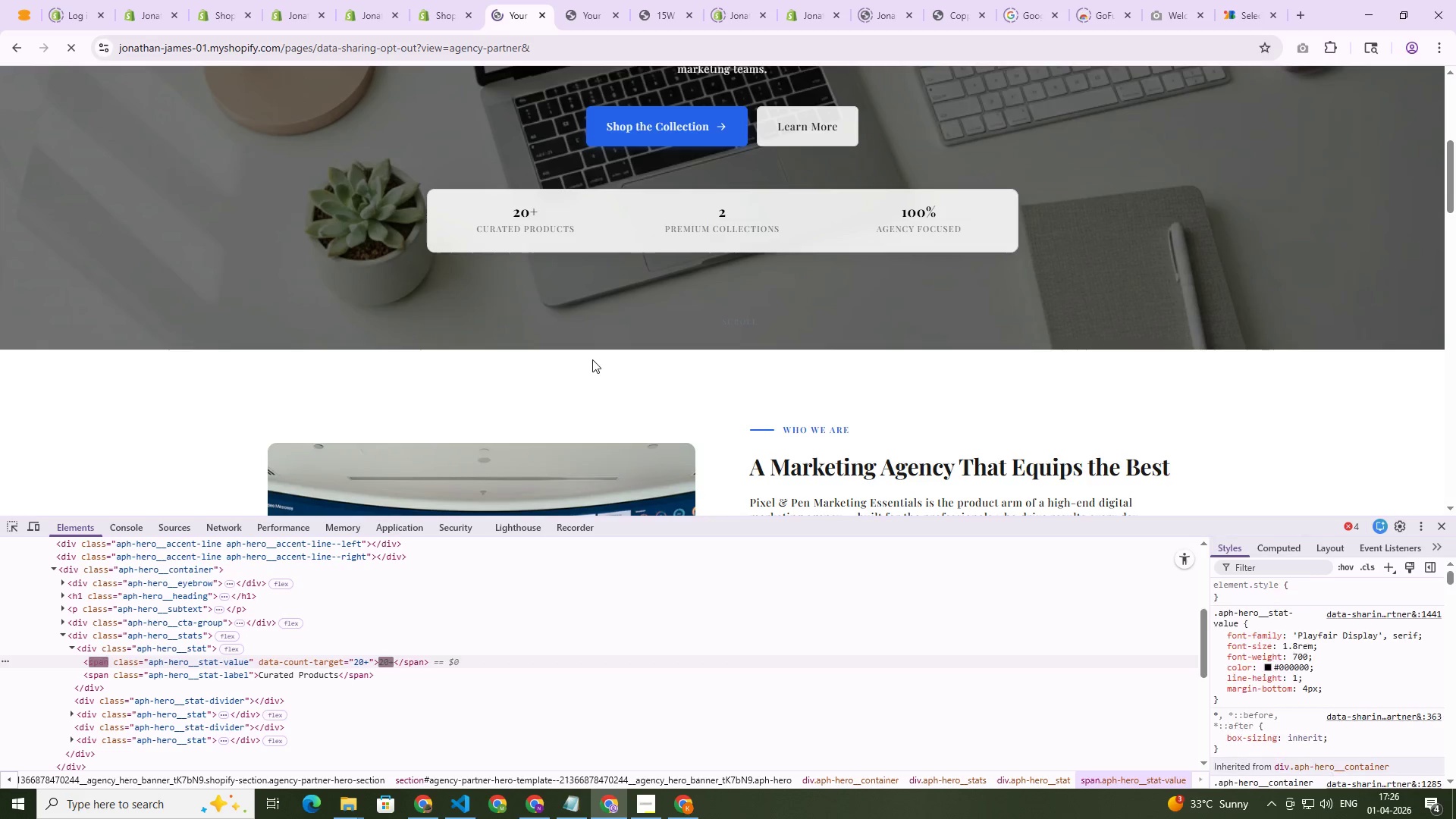 
wait(6.5)
 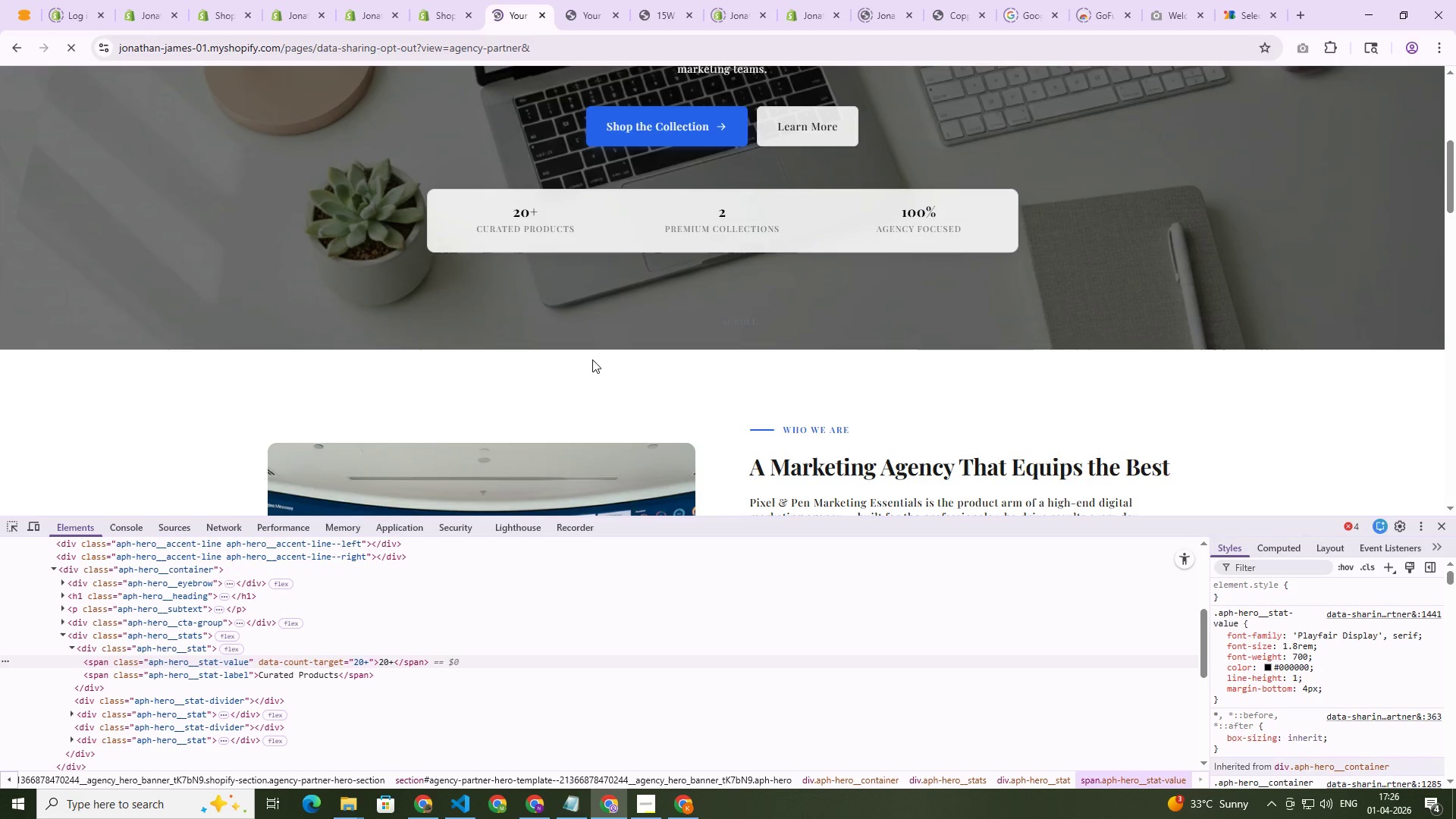 
key(Control+Shift+R)
 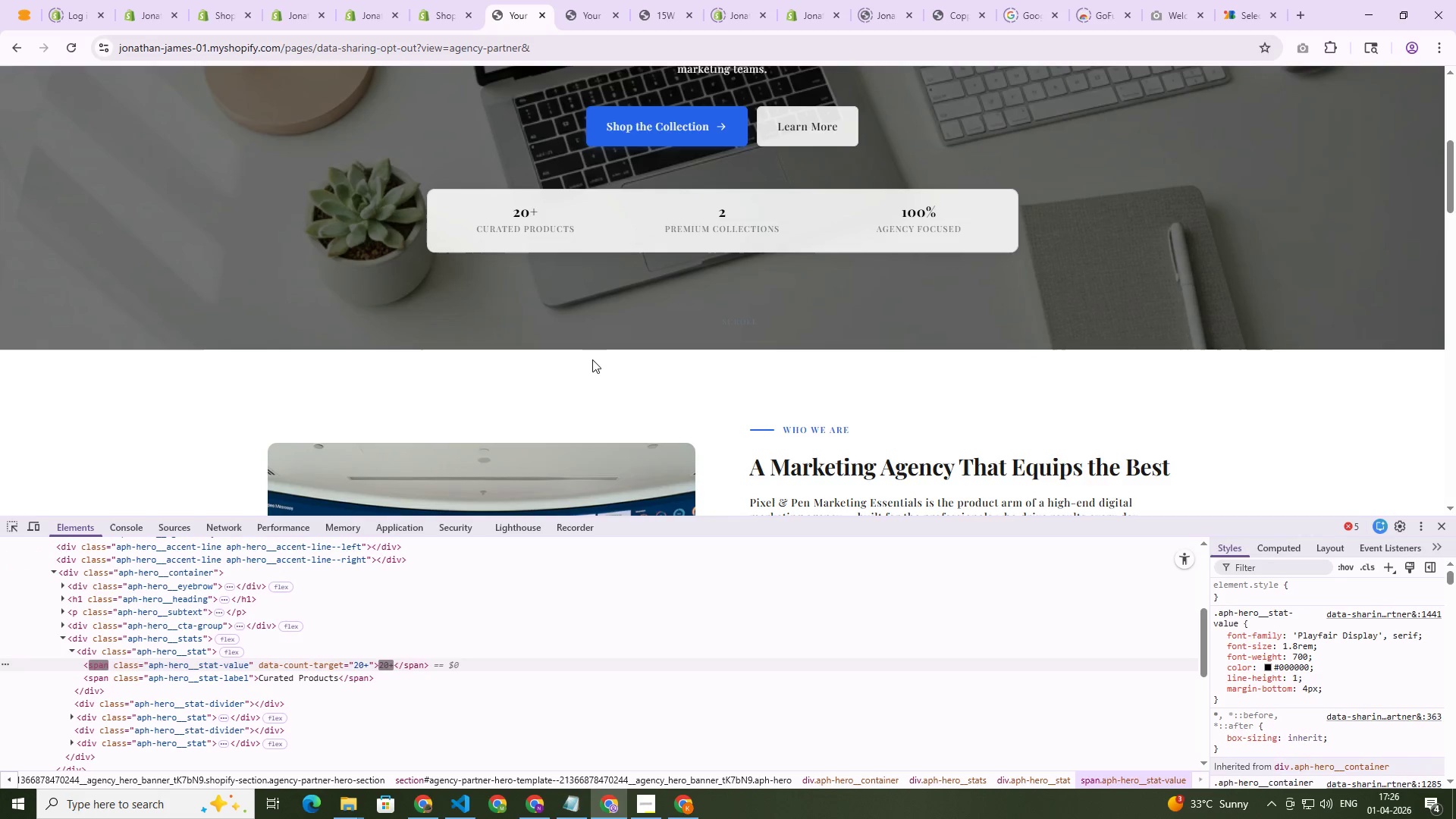 
wait(9.95)
 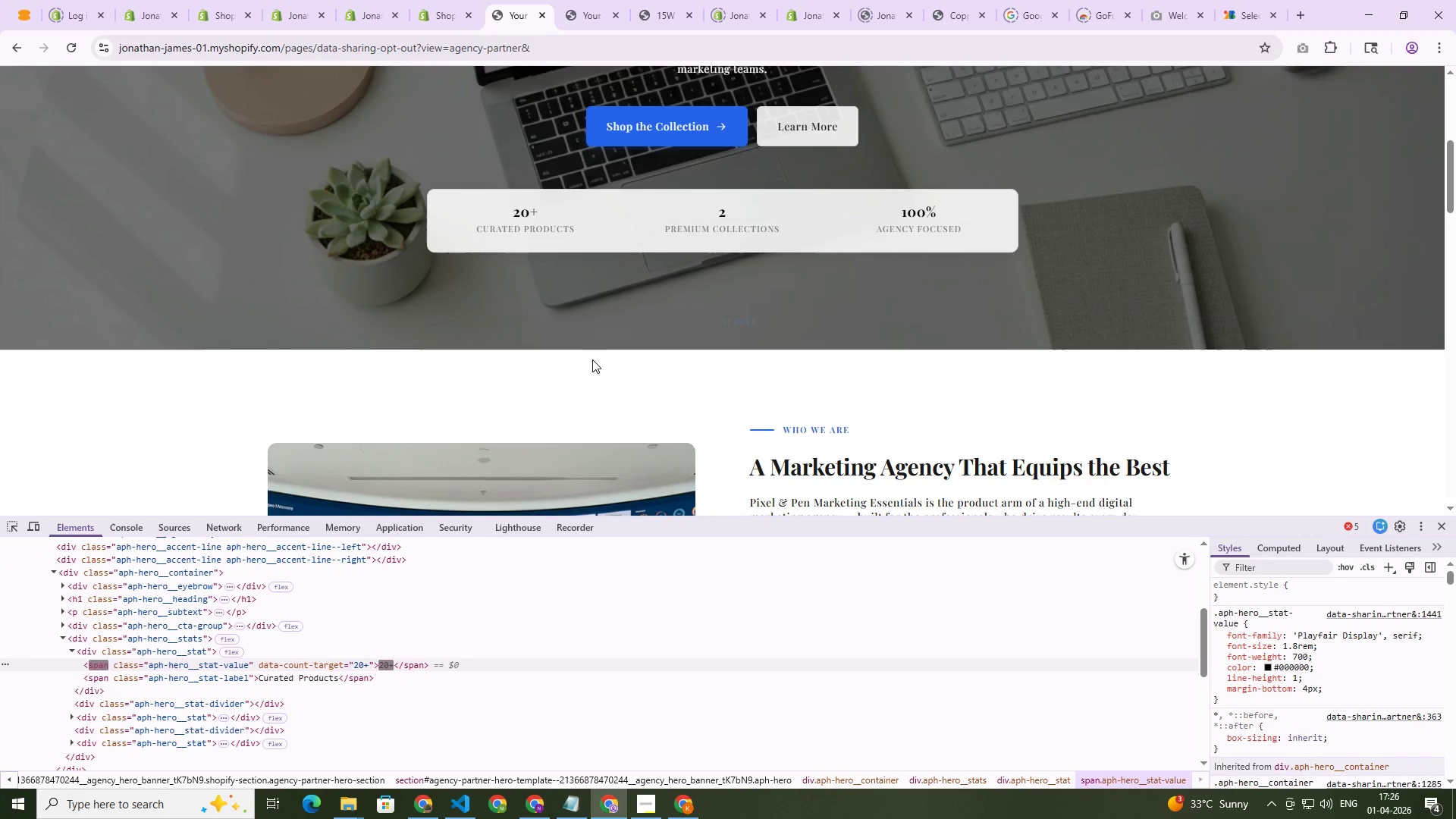 
left_click([447, 11])
 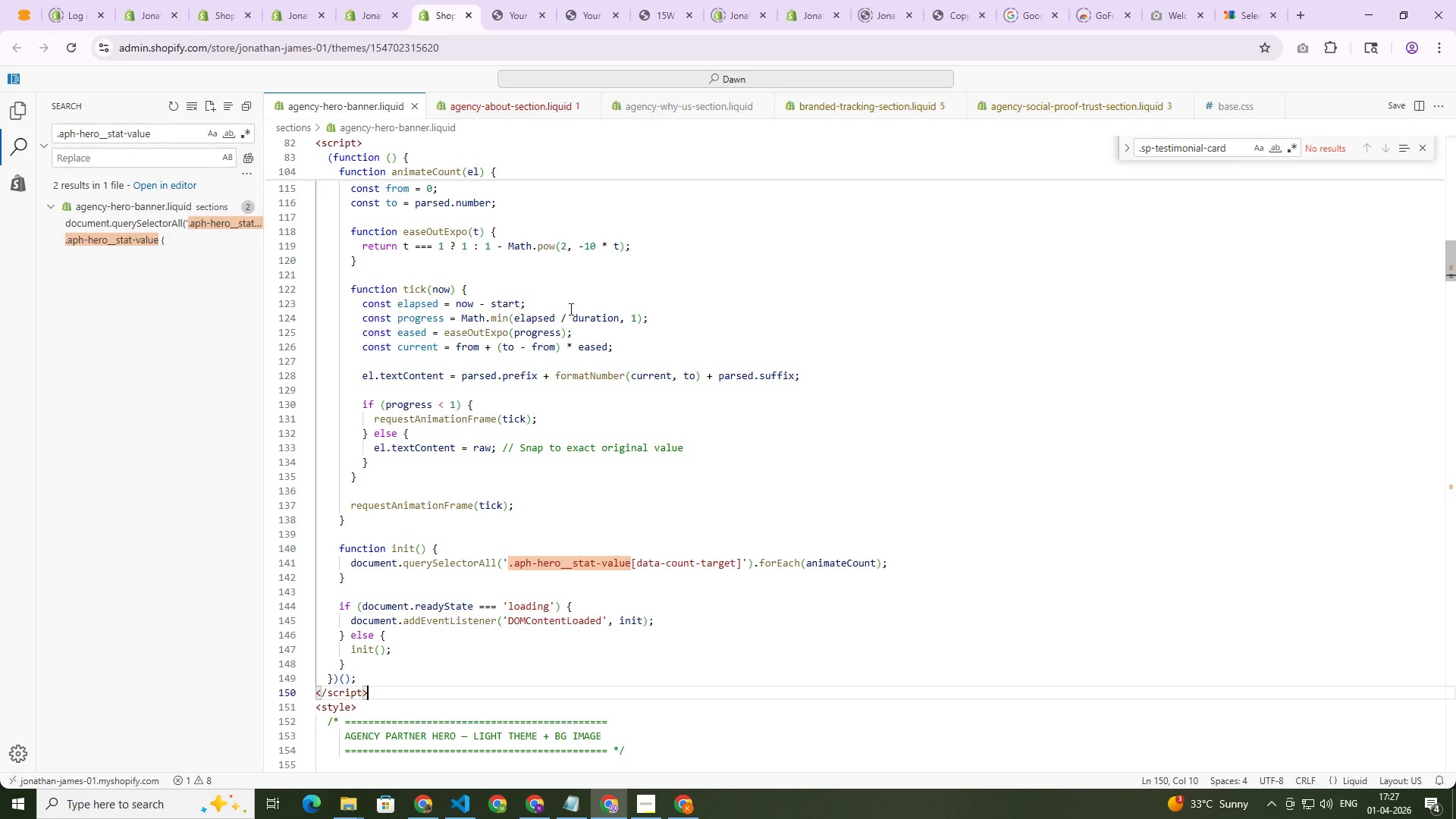 
scroll: coordinate [598, 381], scroll_direction: up, amount: 3.0
 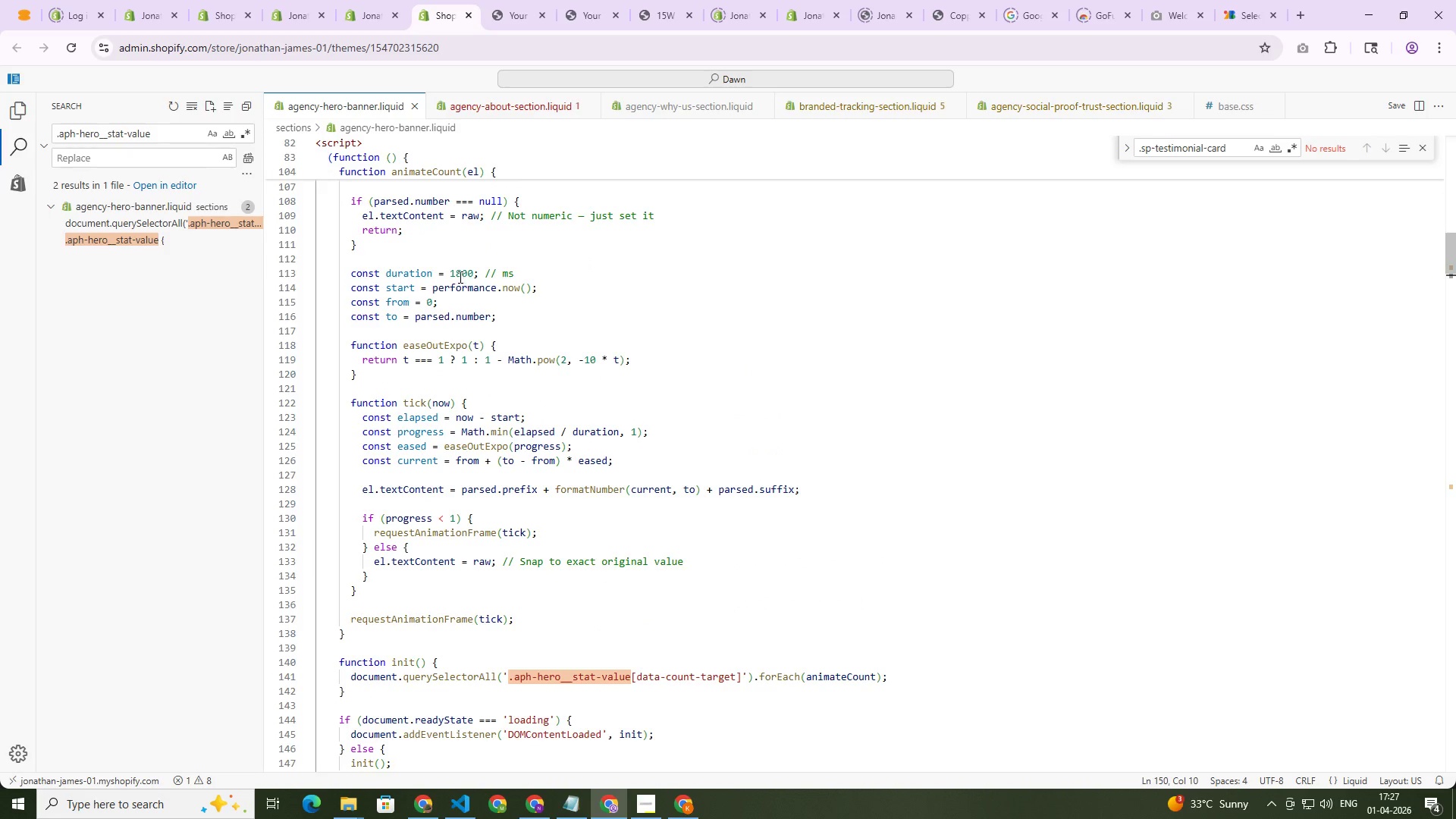 
left_click([458, 277])
 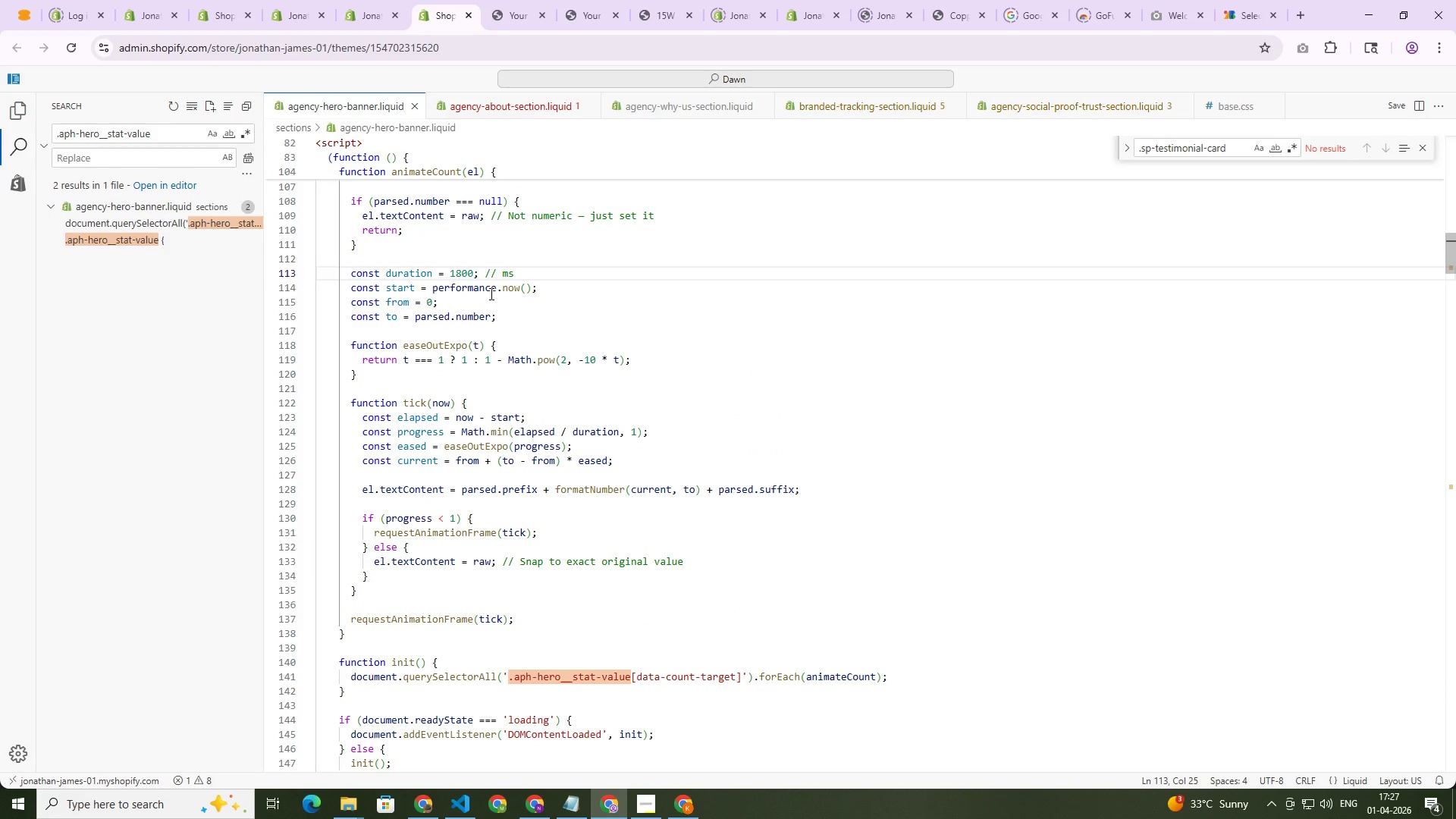 
key(ArrowRight)
 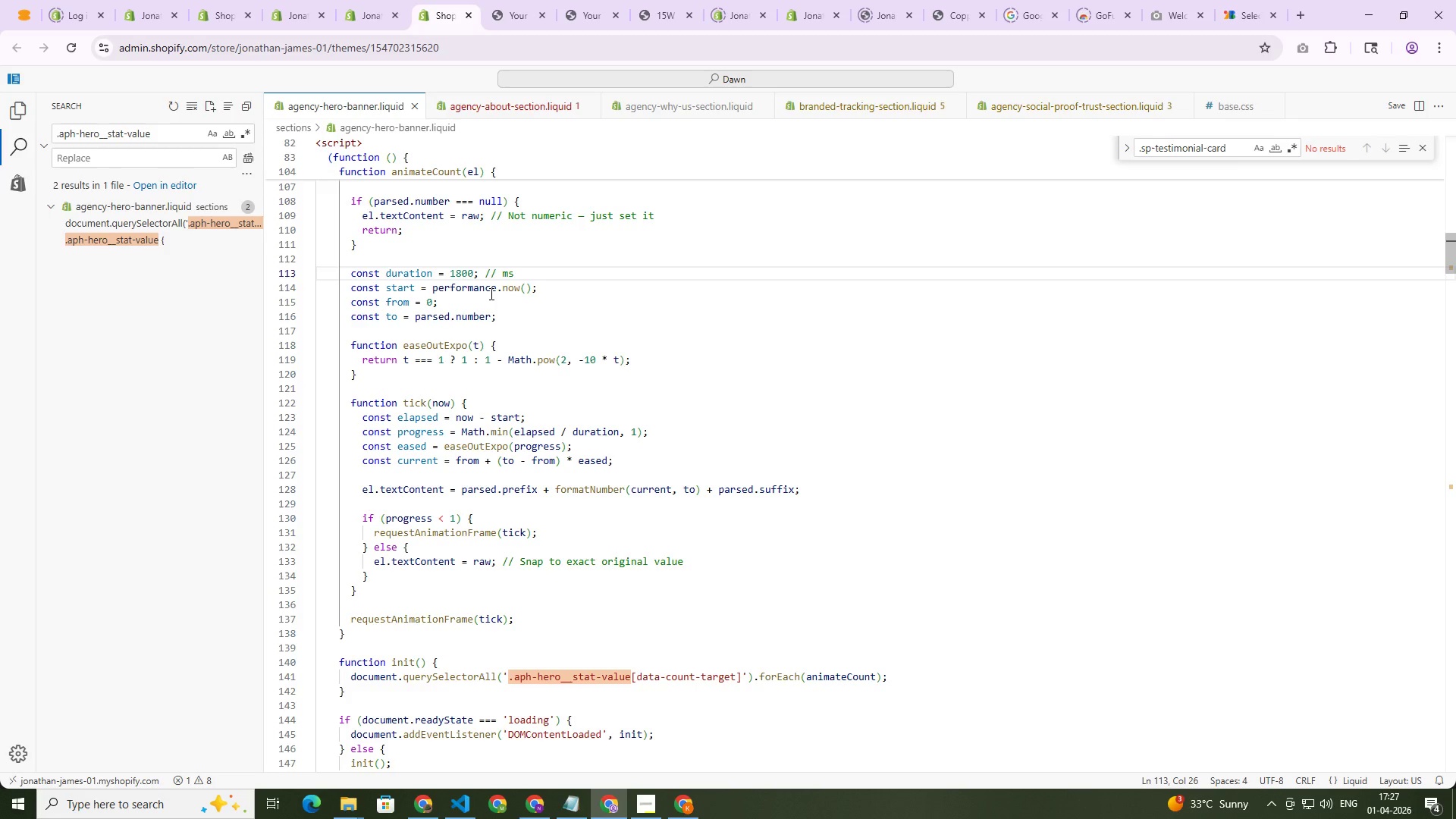 
key(Backspace)
 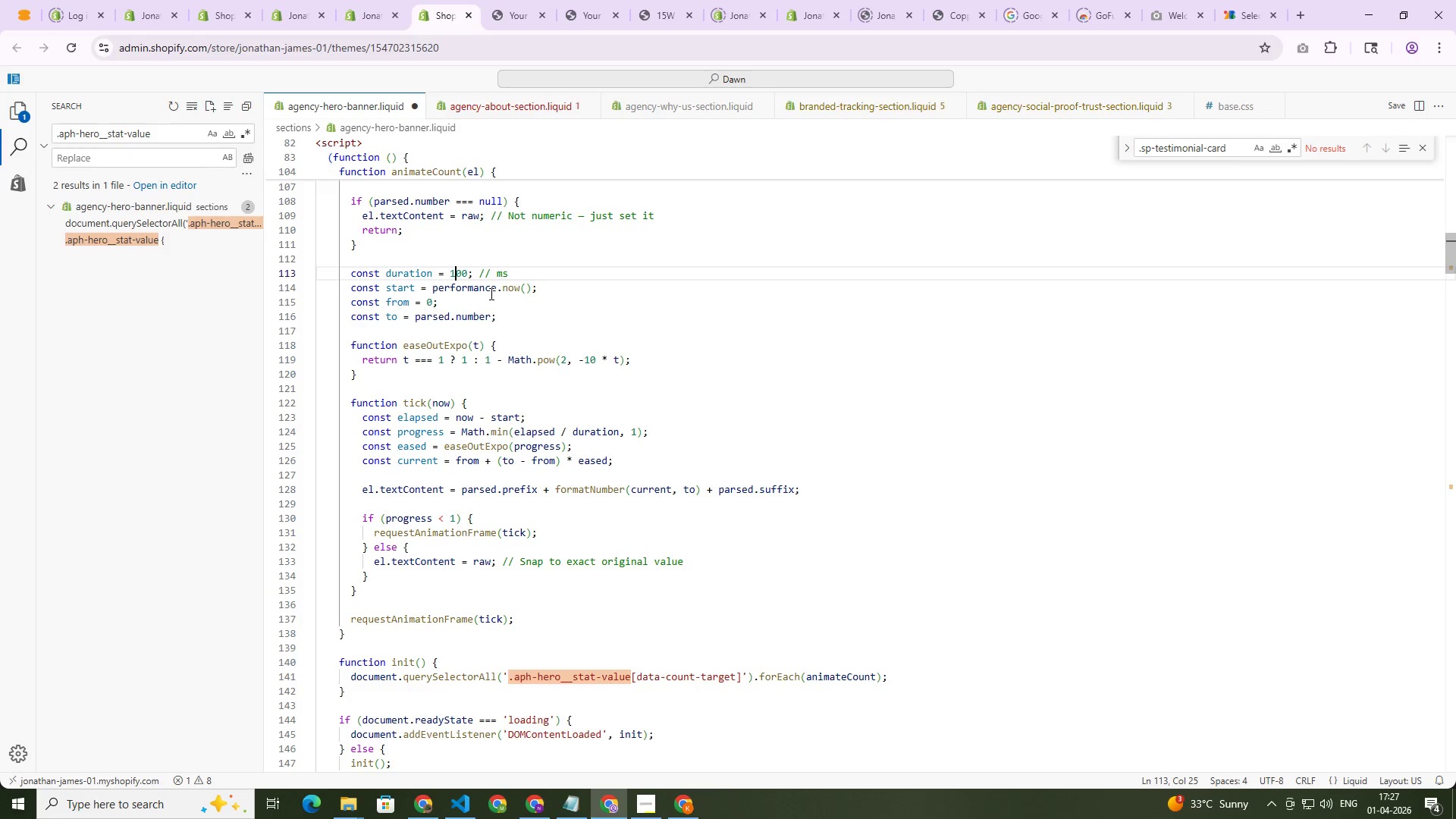 
key(Backspace)
 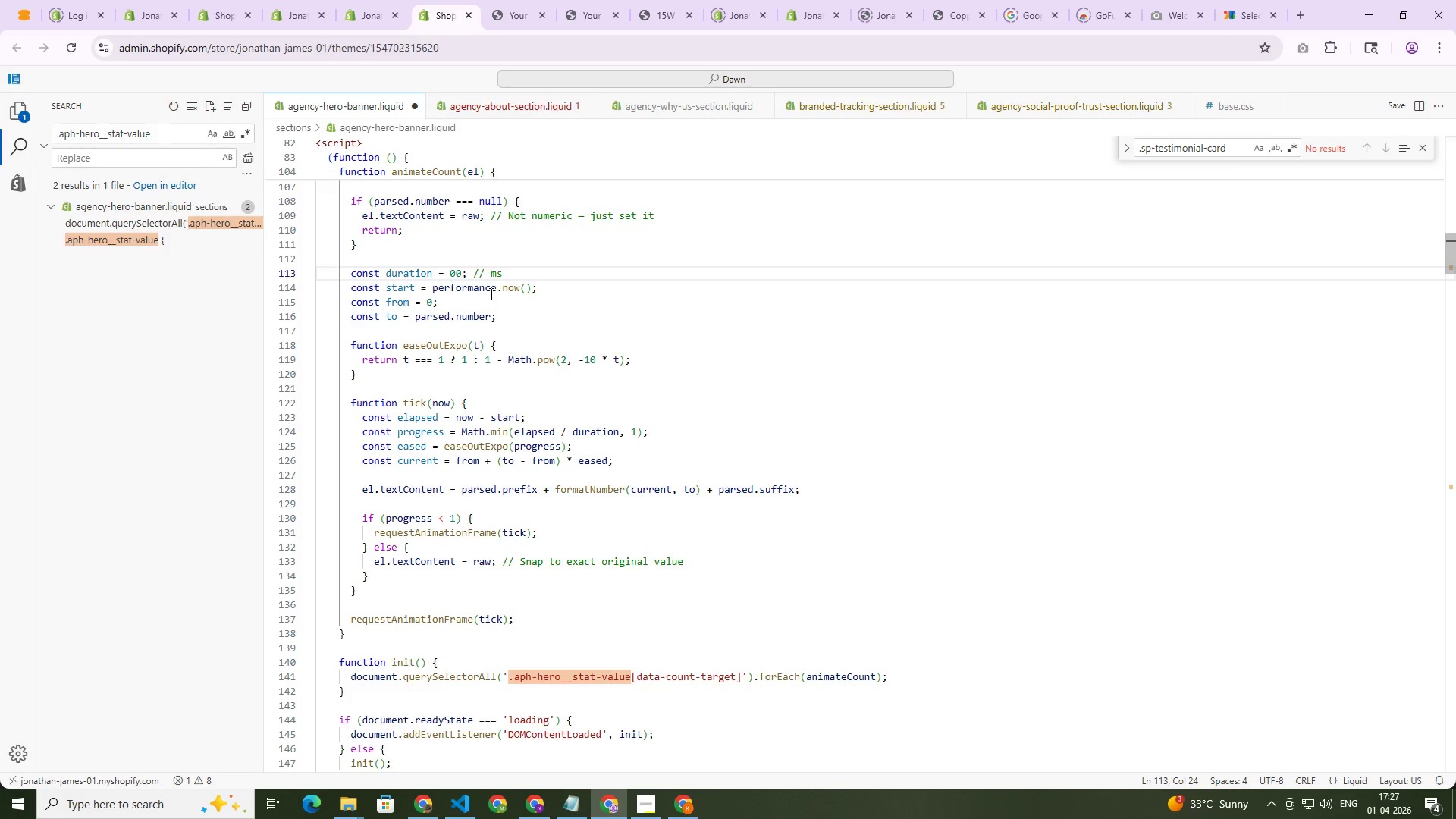 
key(Numpad2)
 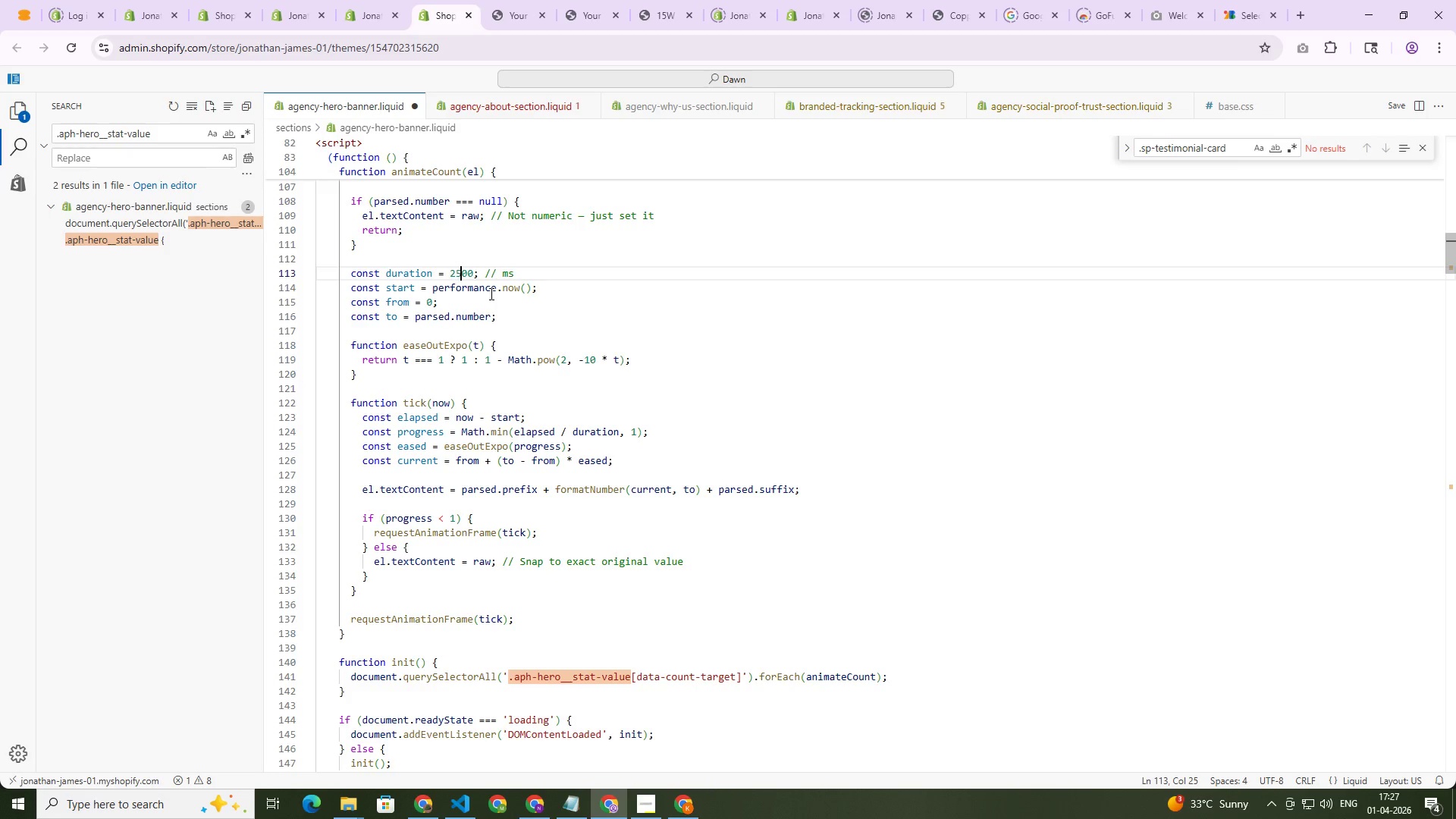 
key(Numpad5)
 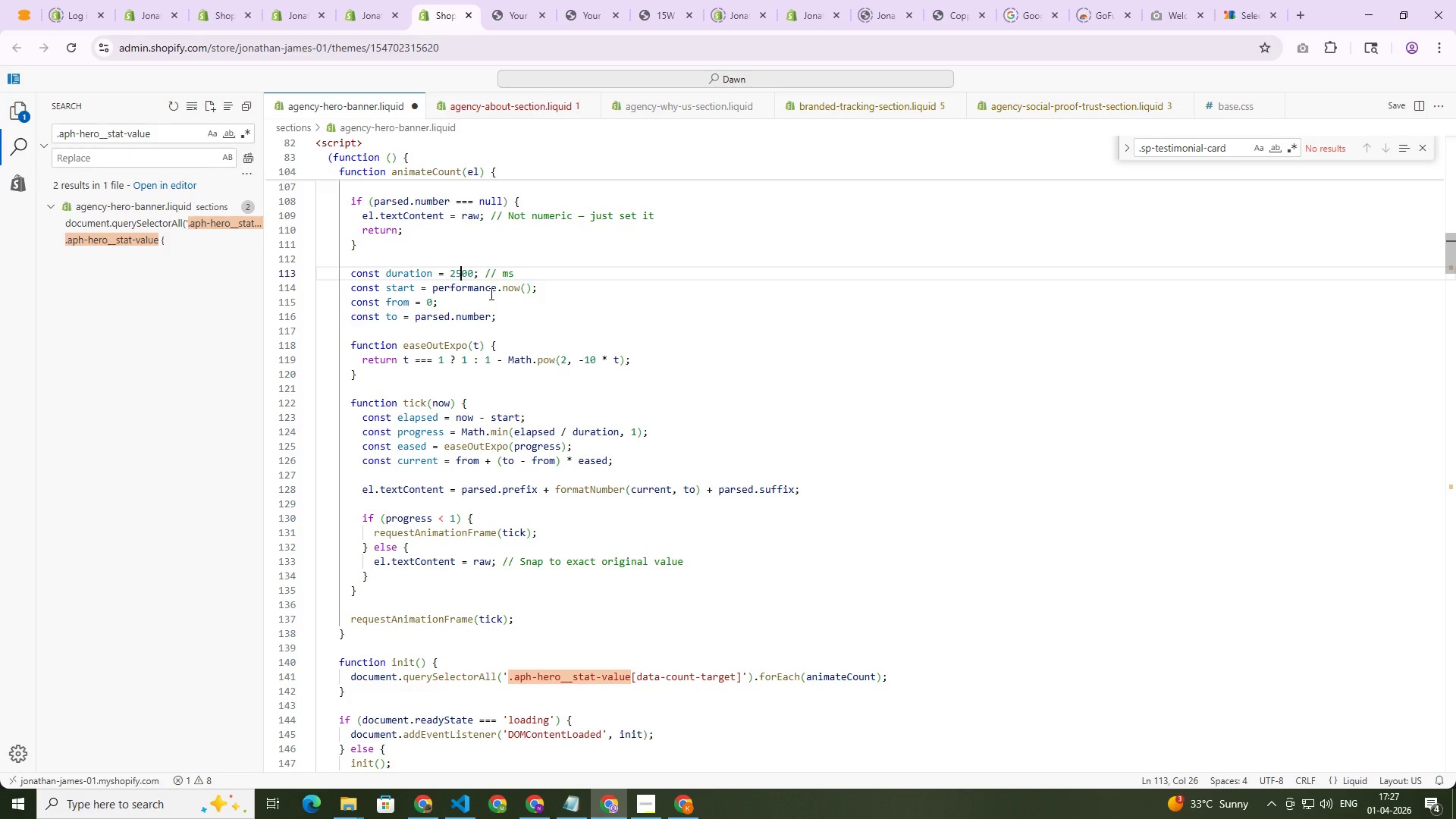 
key(Control+ControlLeft)
 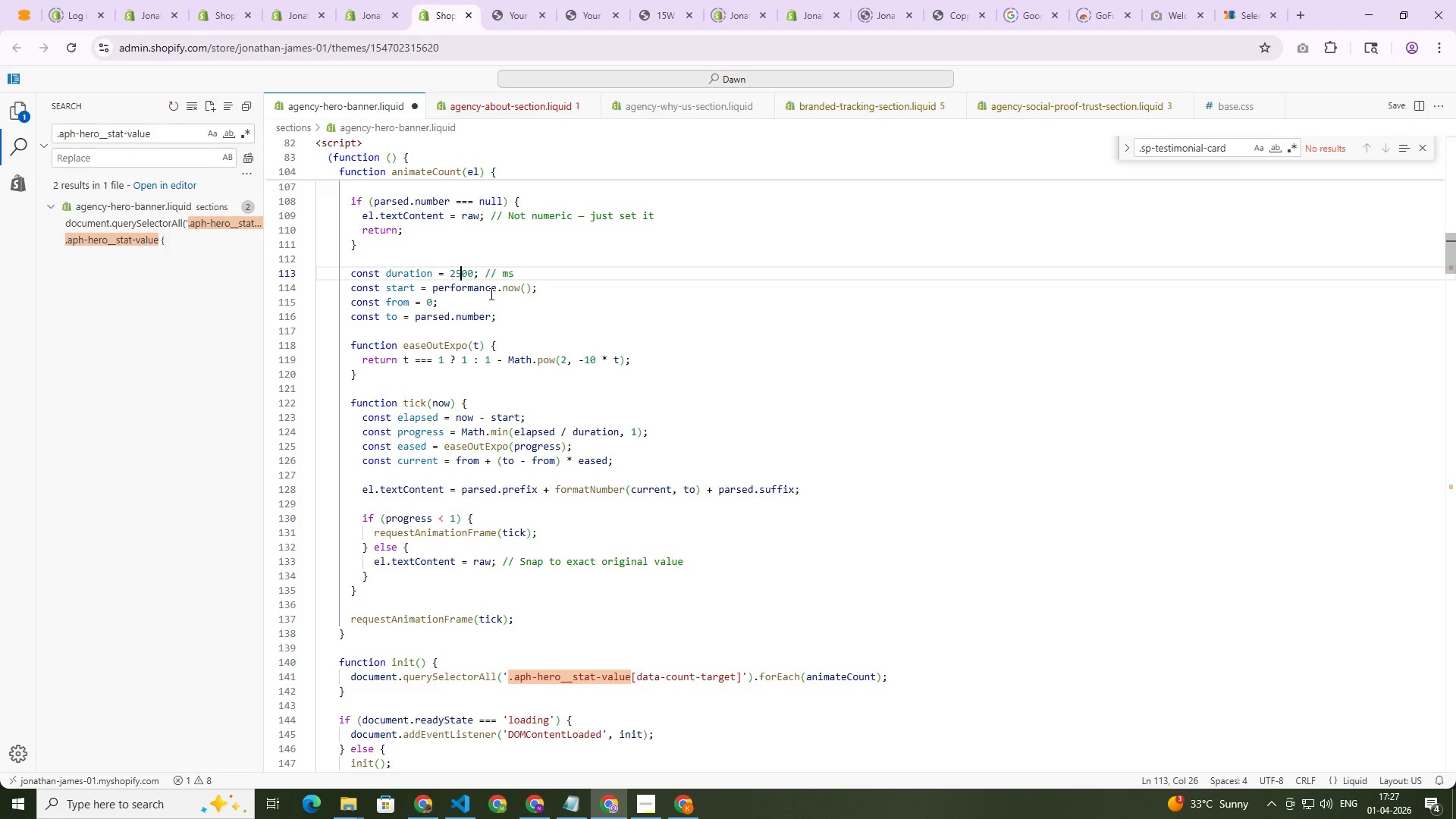 
key(Control+S)
 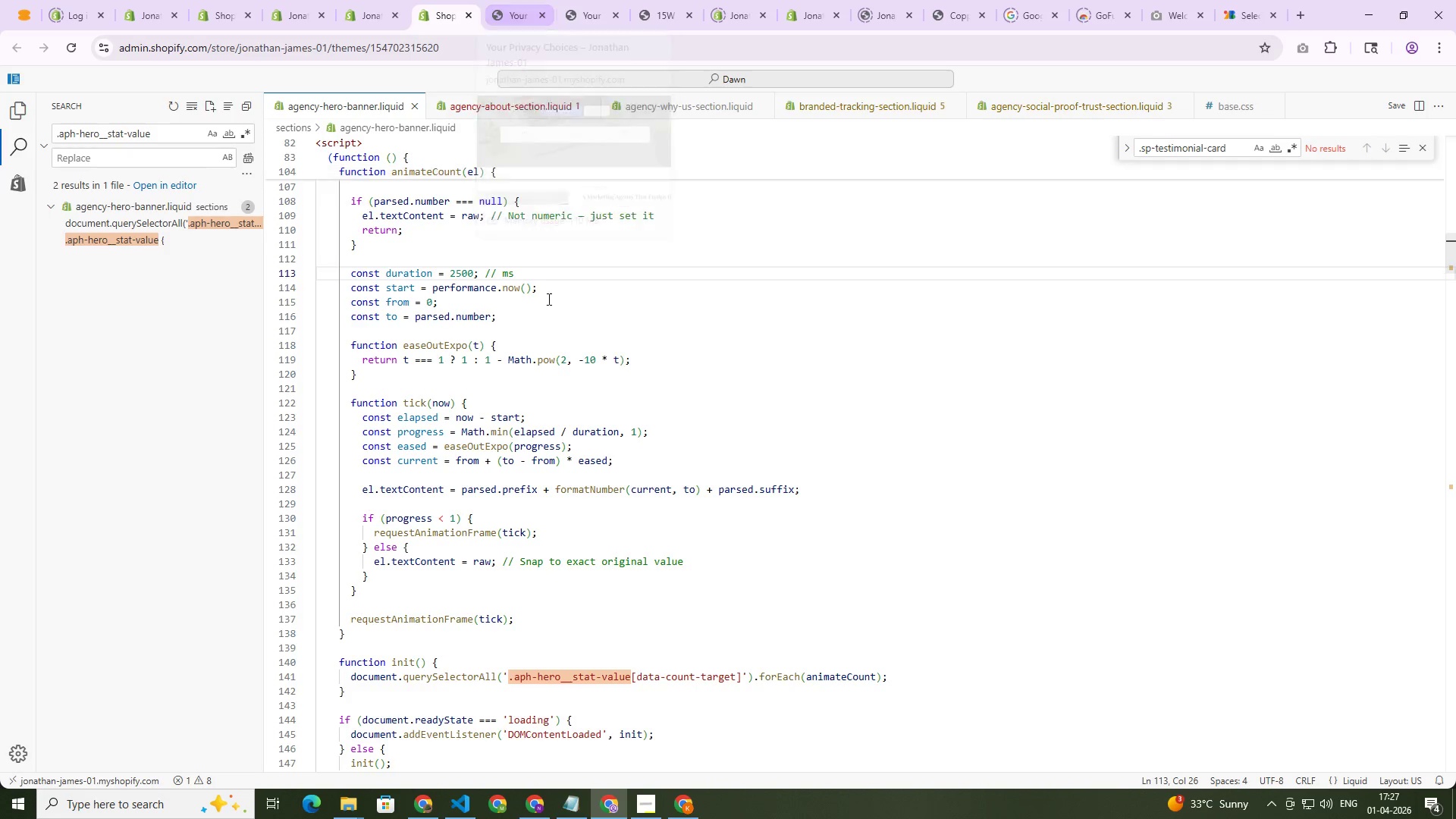 
key(Backspace)
 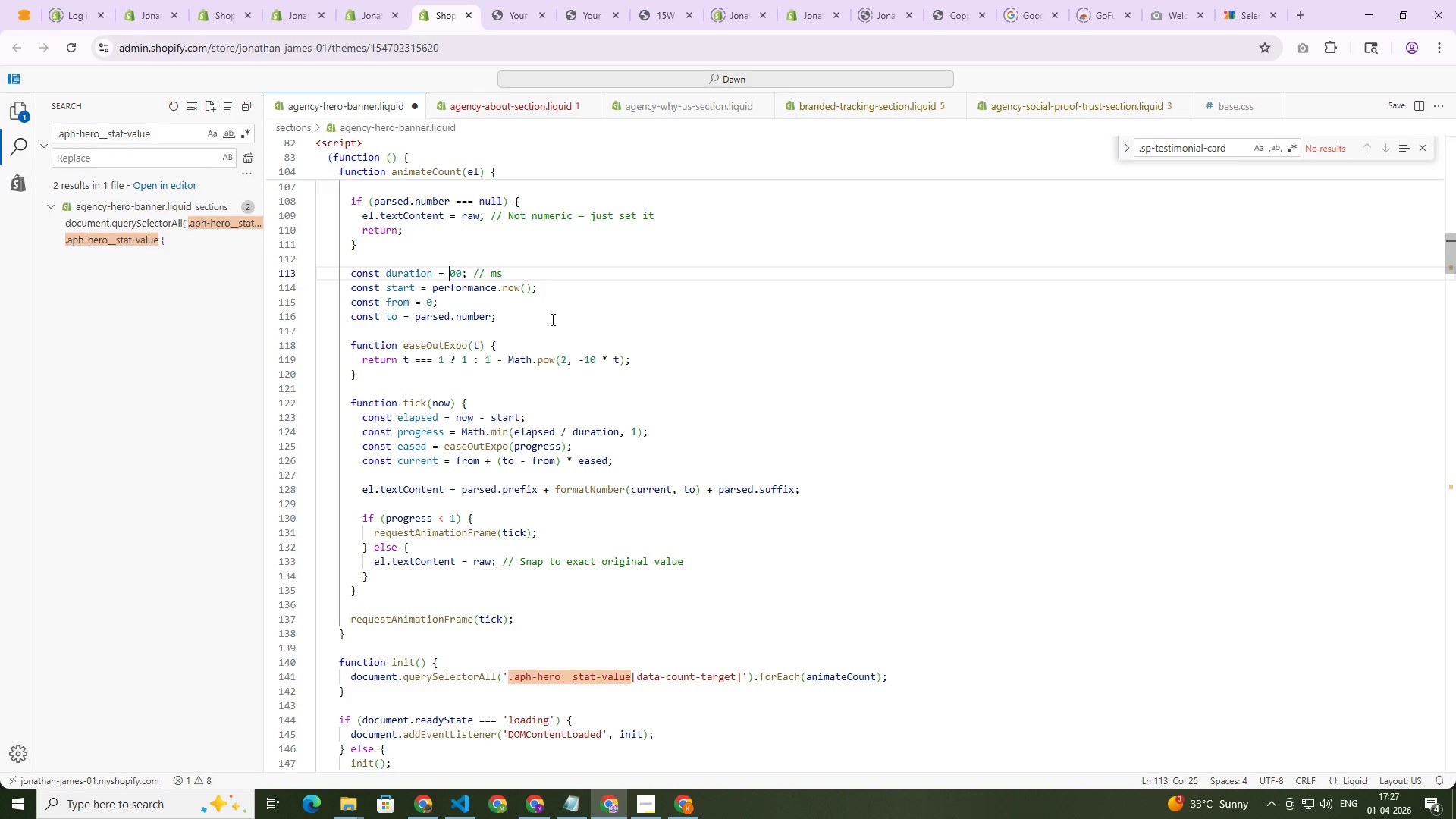 
key(Backspace)
 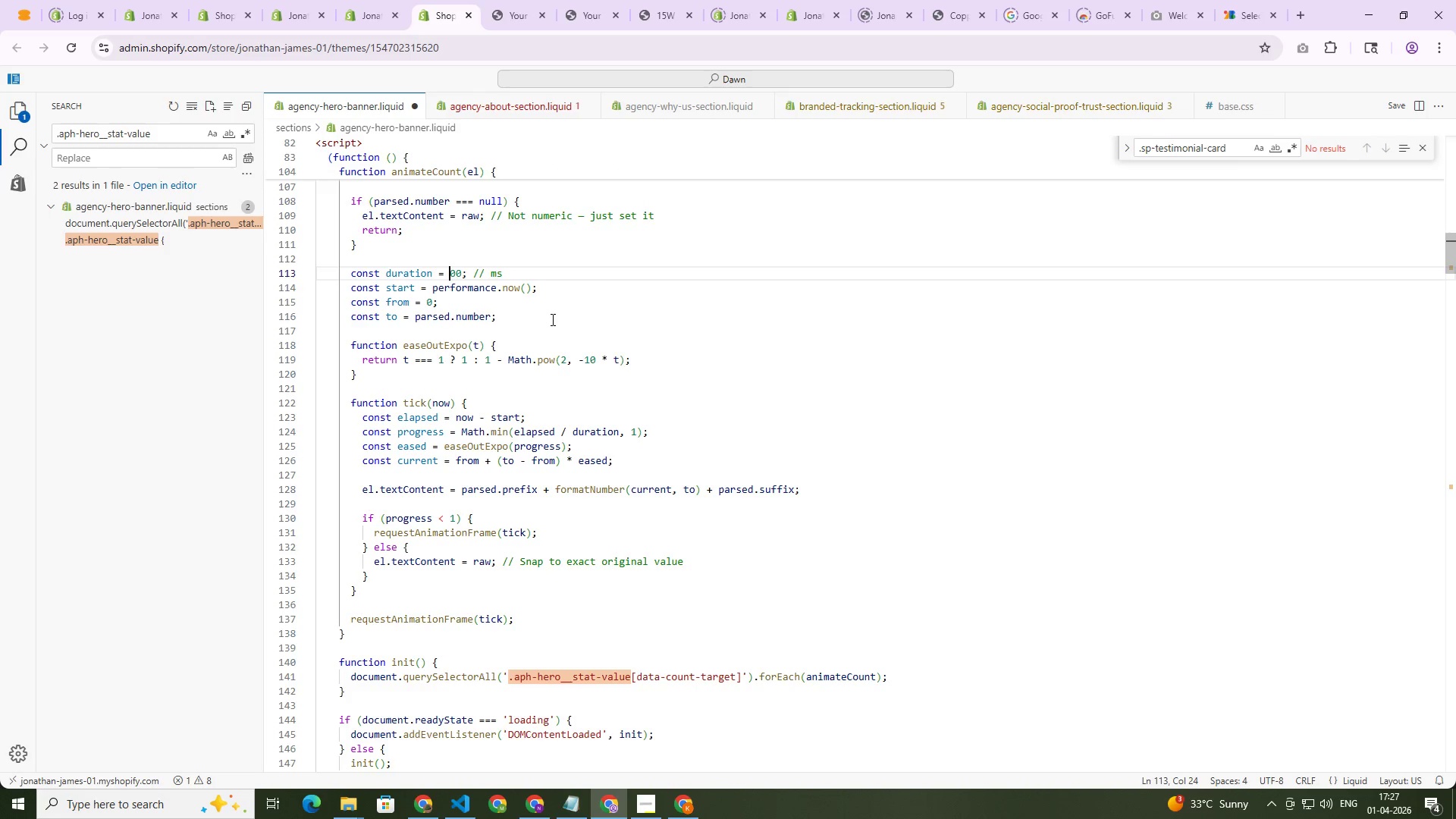 
key(Numpad3)
 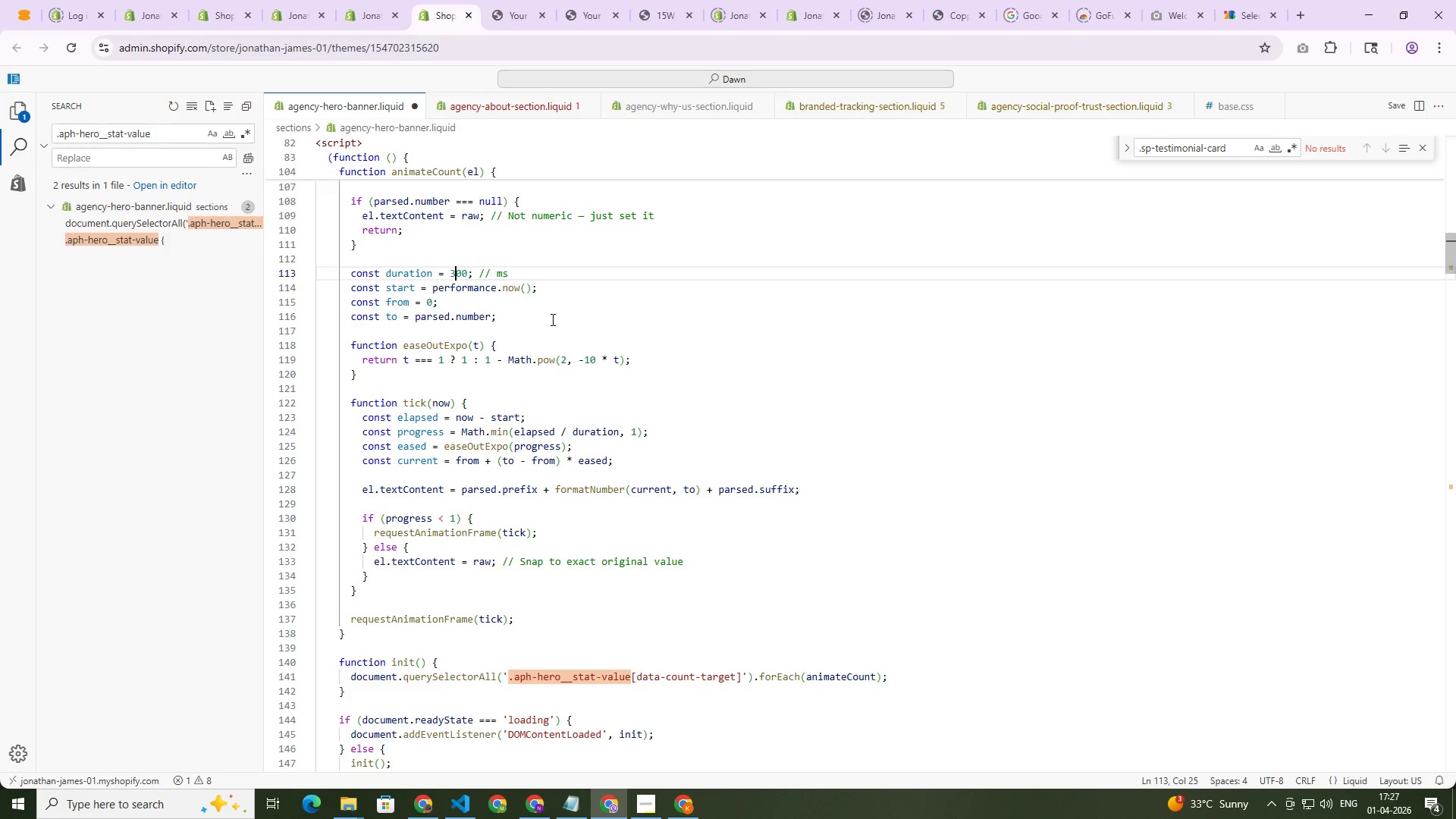 
key(Control+S)
 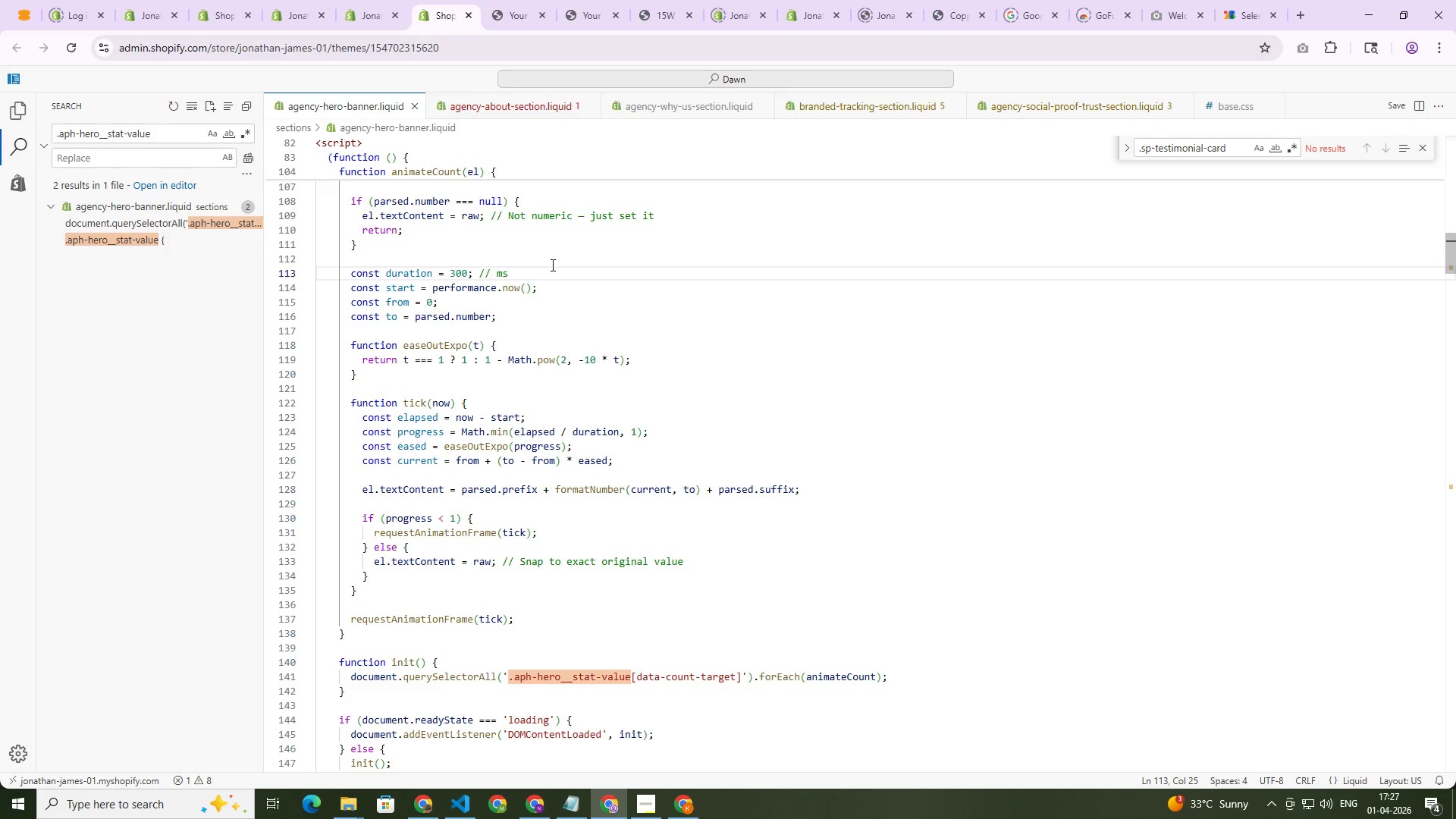 
key(Numpad0)
 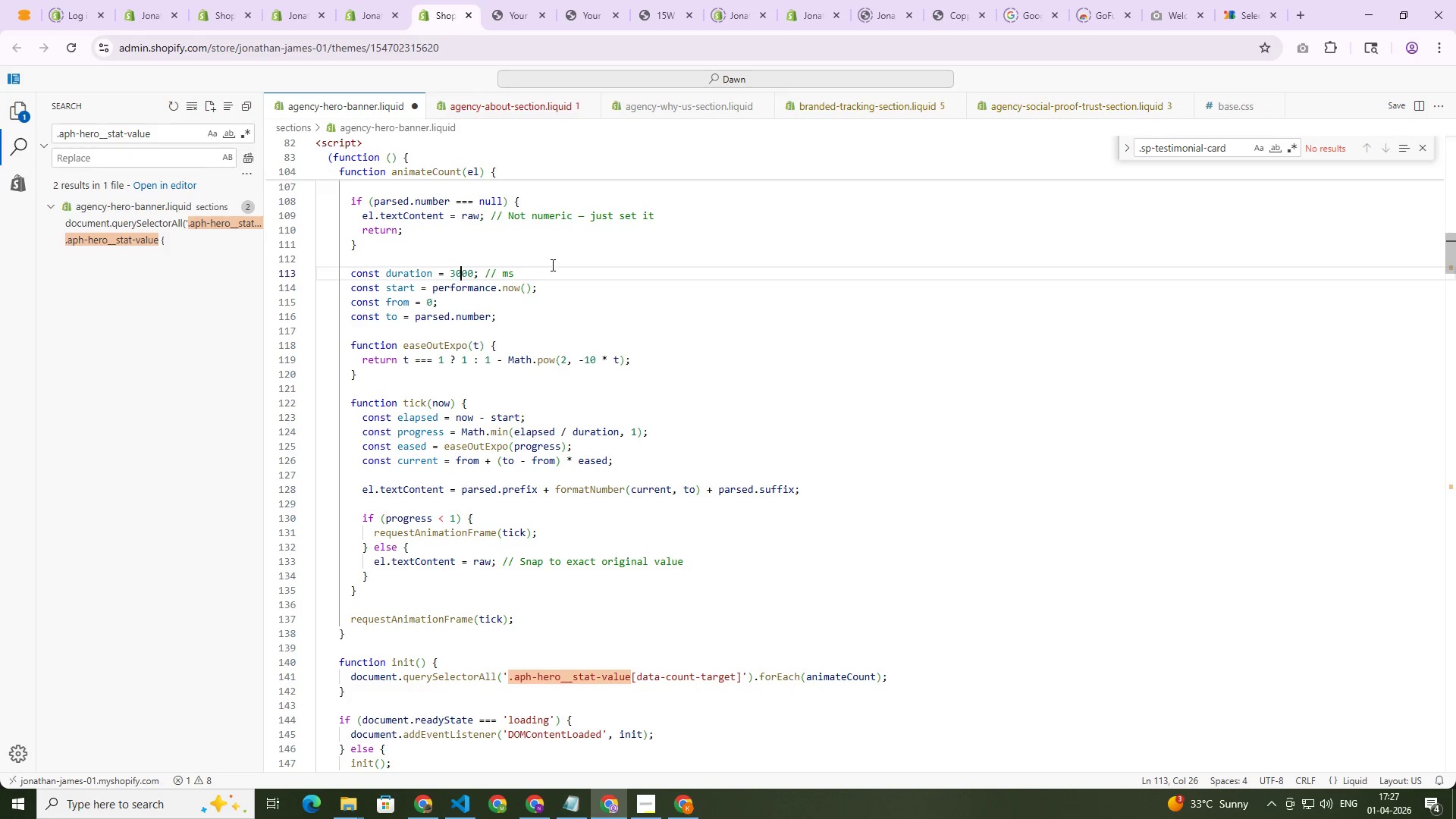 
key(Control+S)
 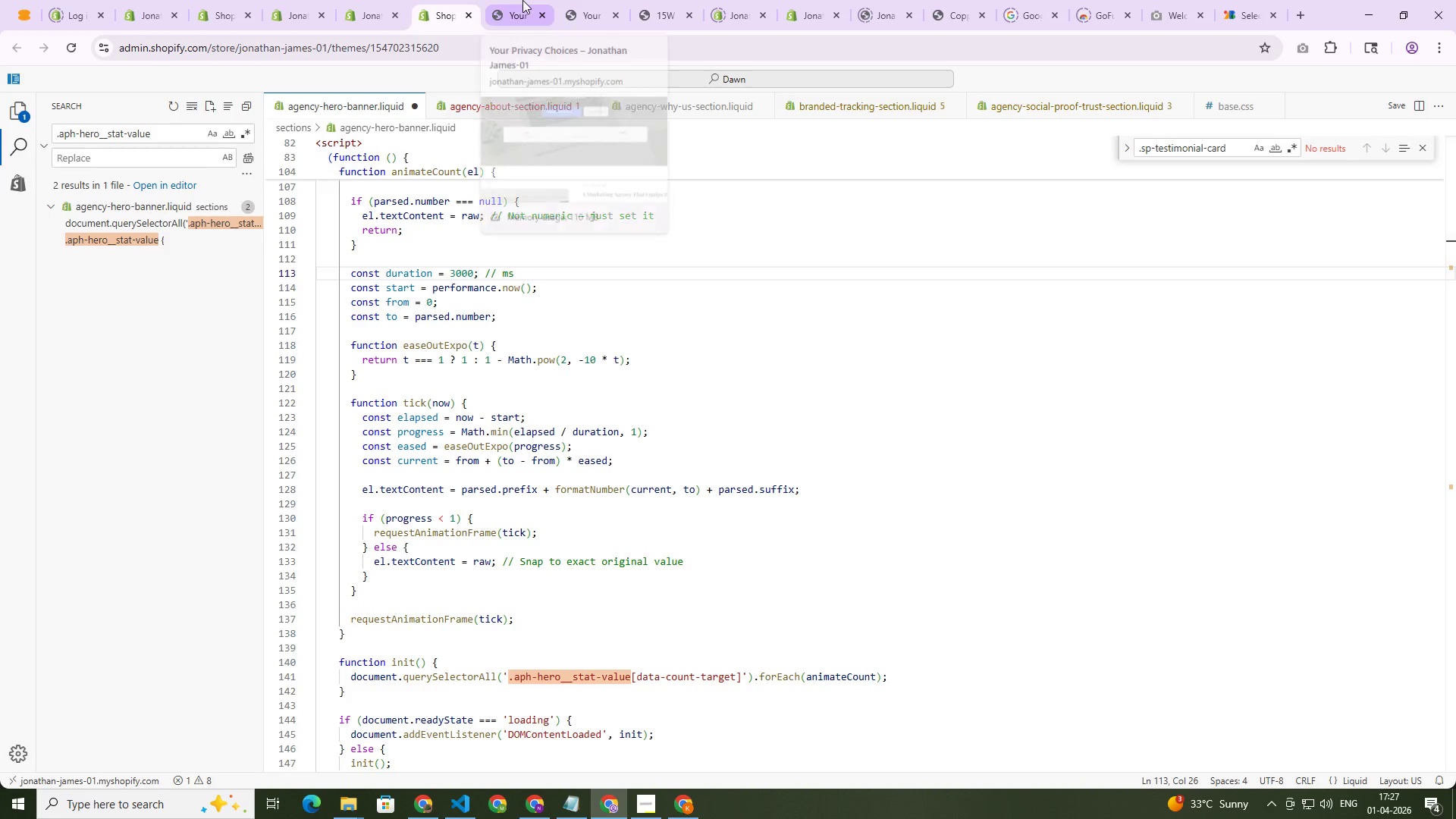 
left_click([522, 0])
 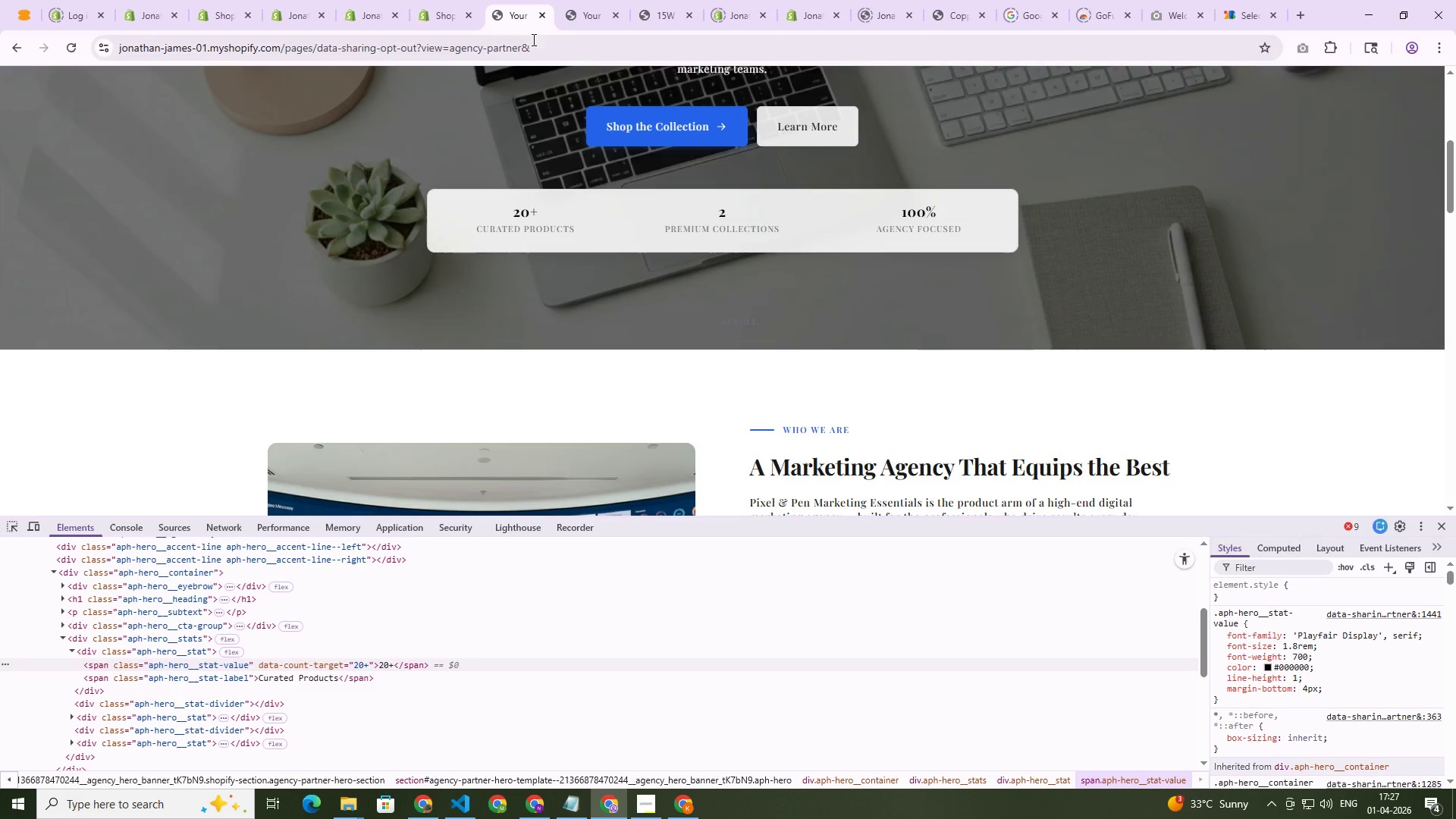 
key(Control+Shift+R)
 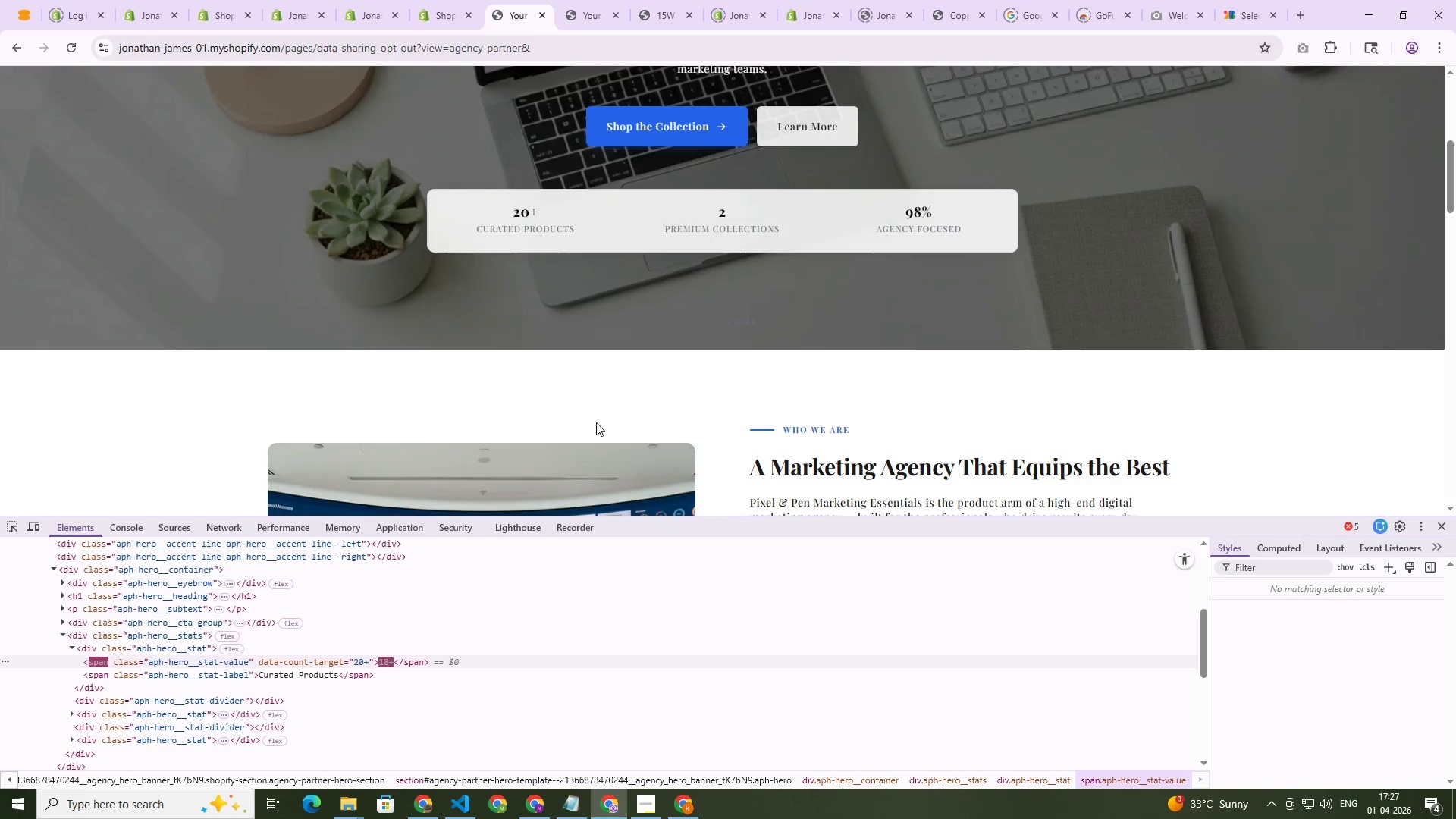 
wait(5.2)
 